 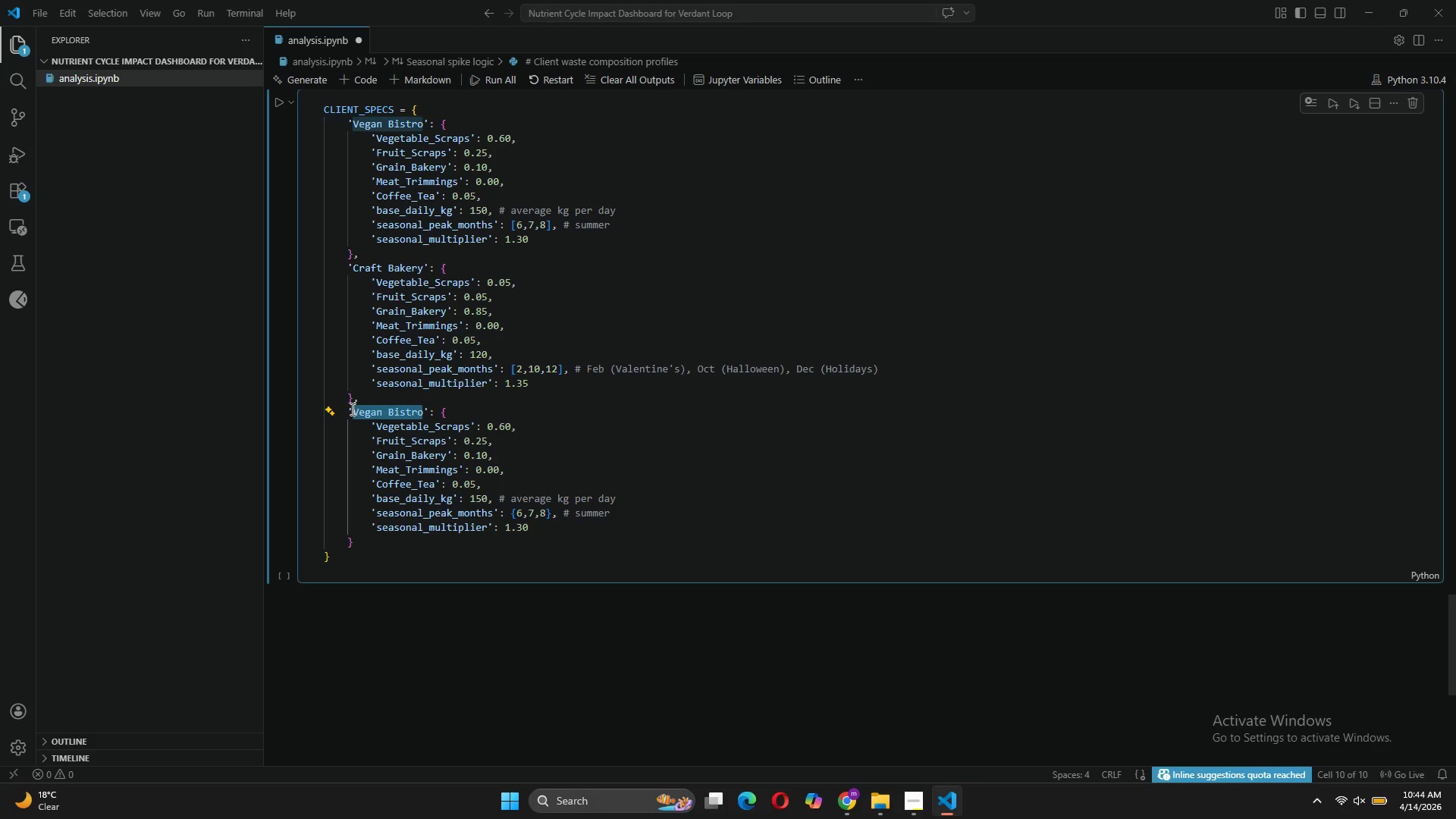 
type(Farm-to-t)
key(Backspace)
type(Table Steaj)
key(Backspace)
type(khouse)
 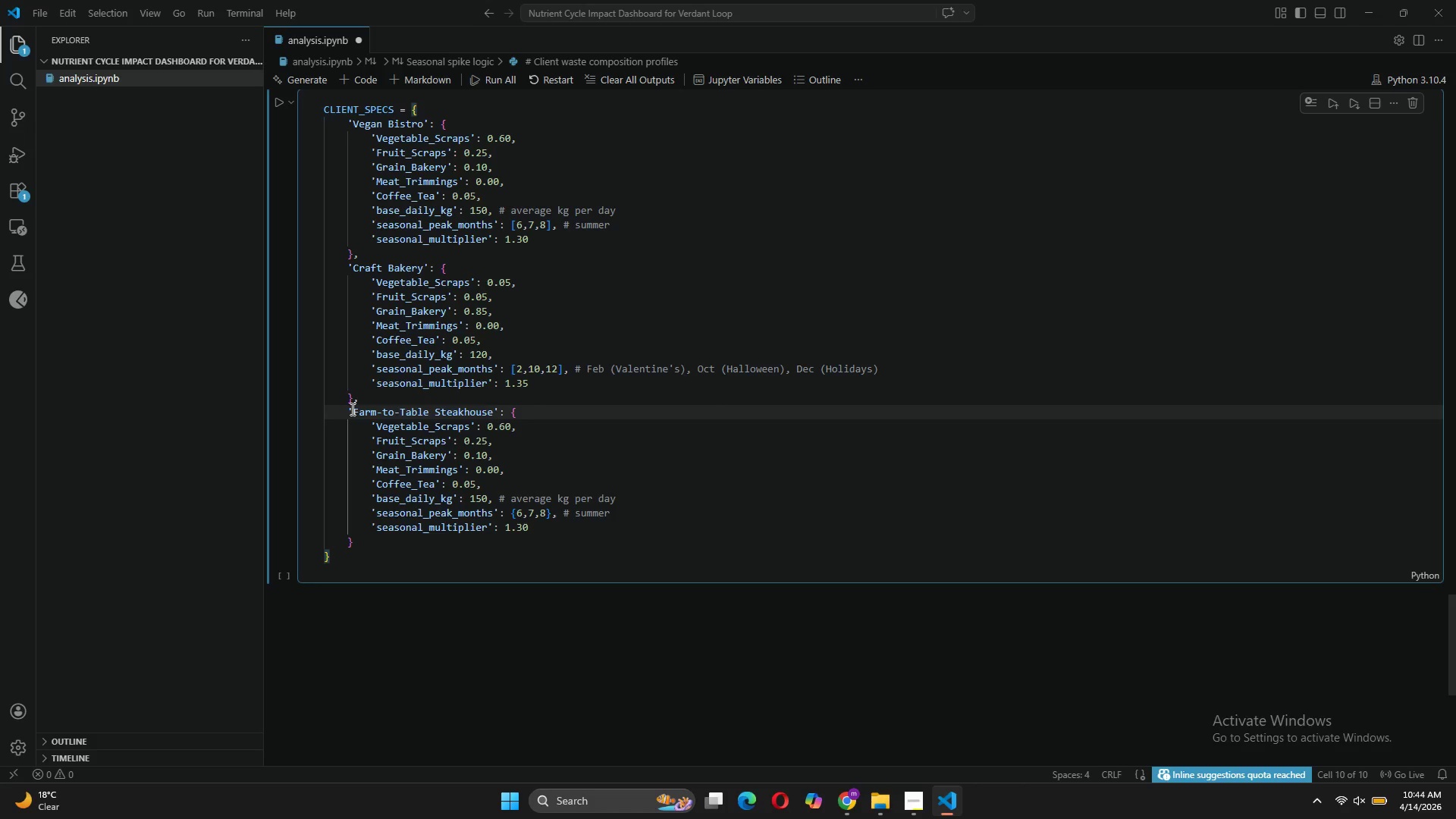 
wait(8.75)
 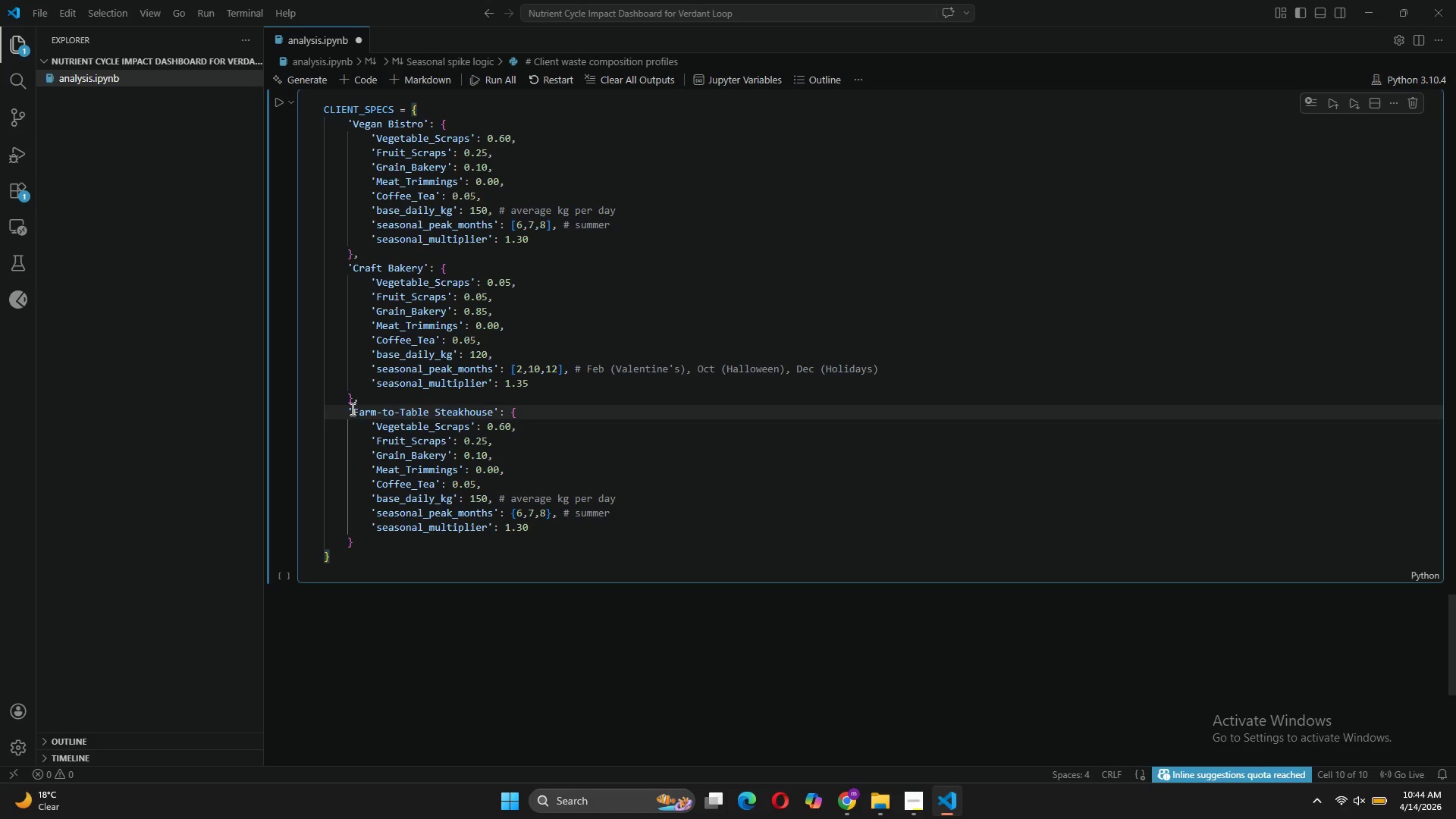 
left_click([502, 430])
 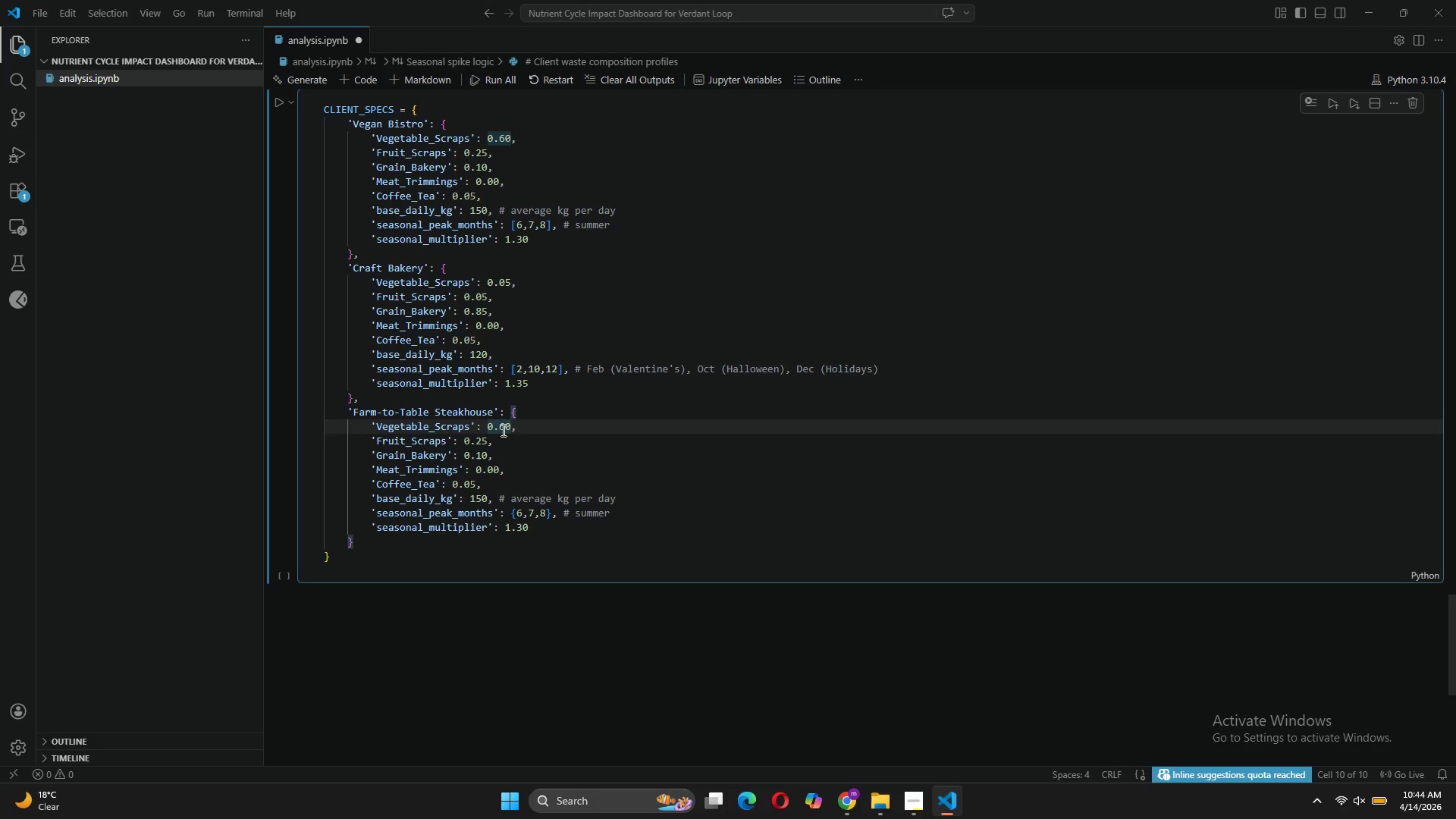 
key(Backspace)
 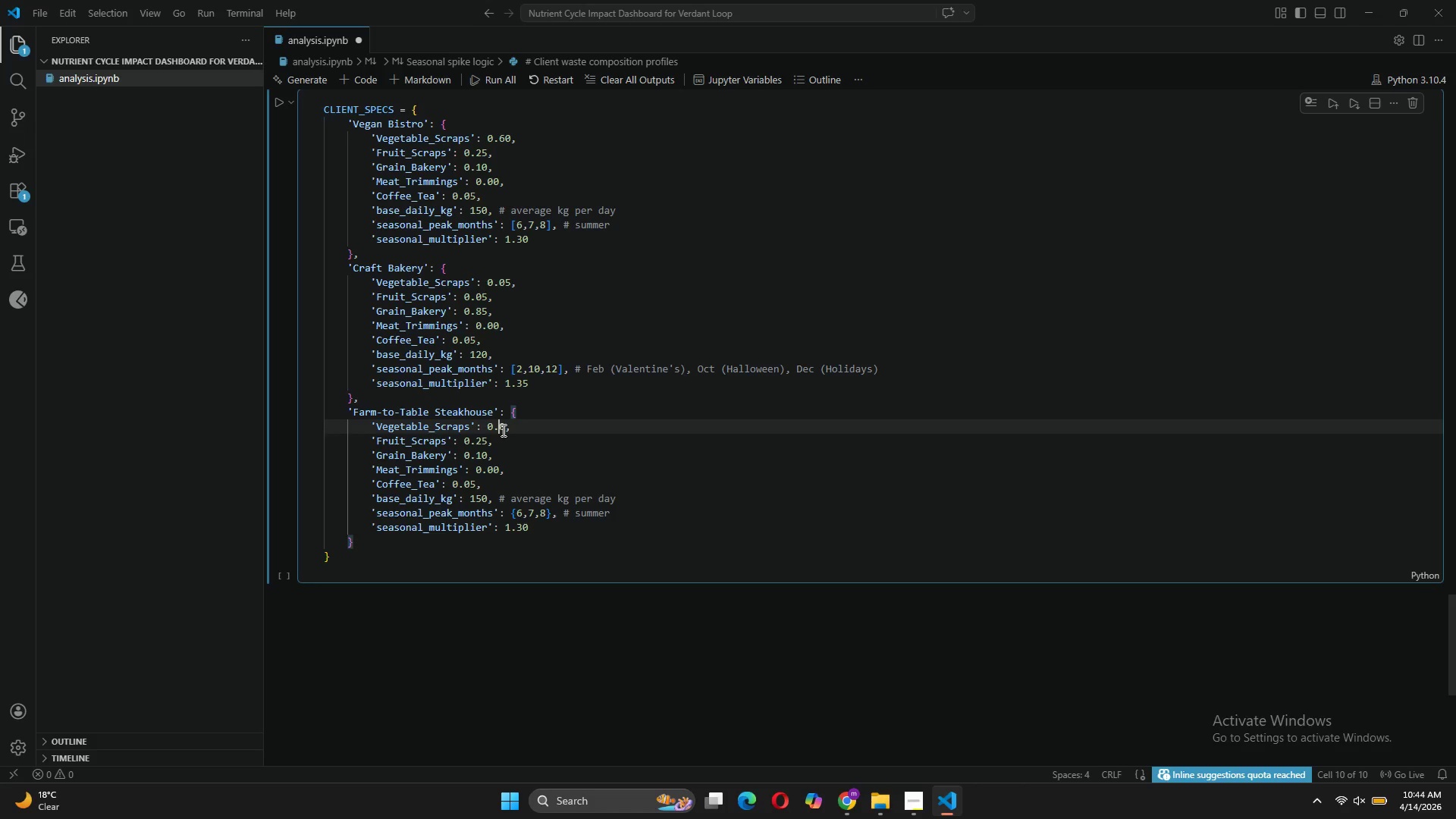 
key(3)
 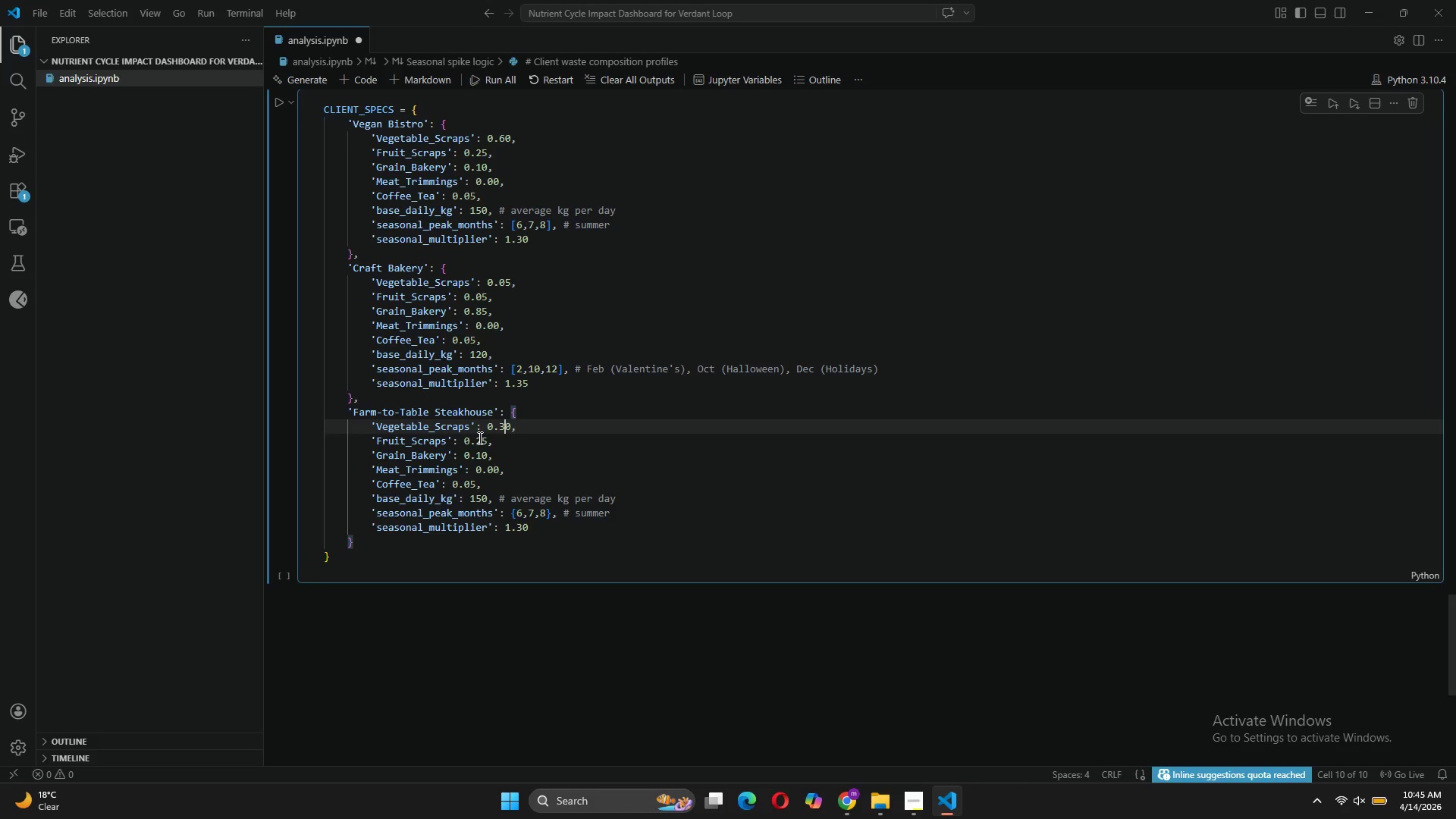 
left_click([486, 439])
 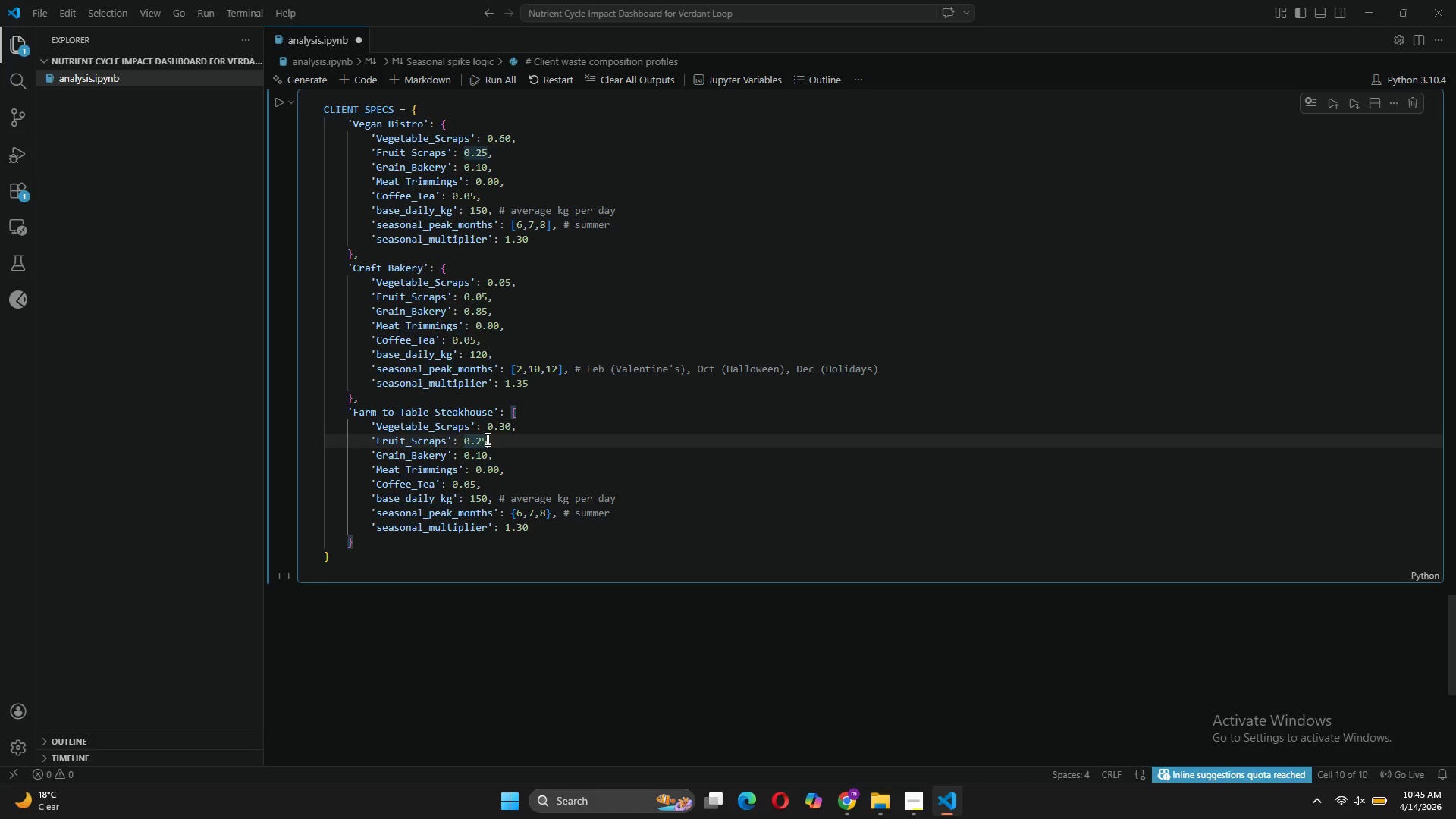 
key(Backspace)
key(Backspace)
type(10)
 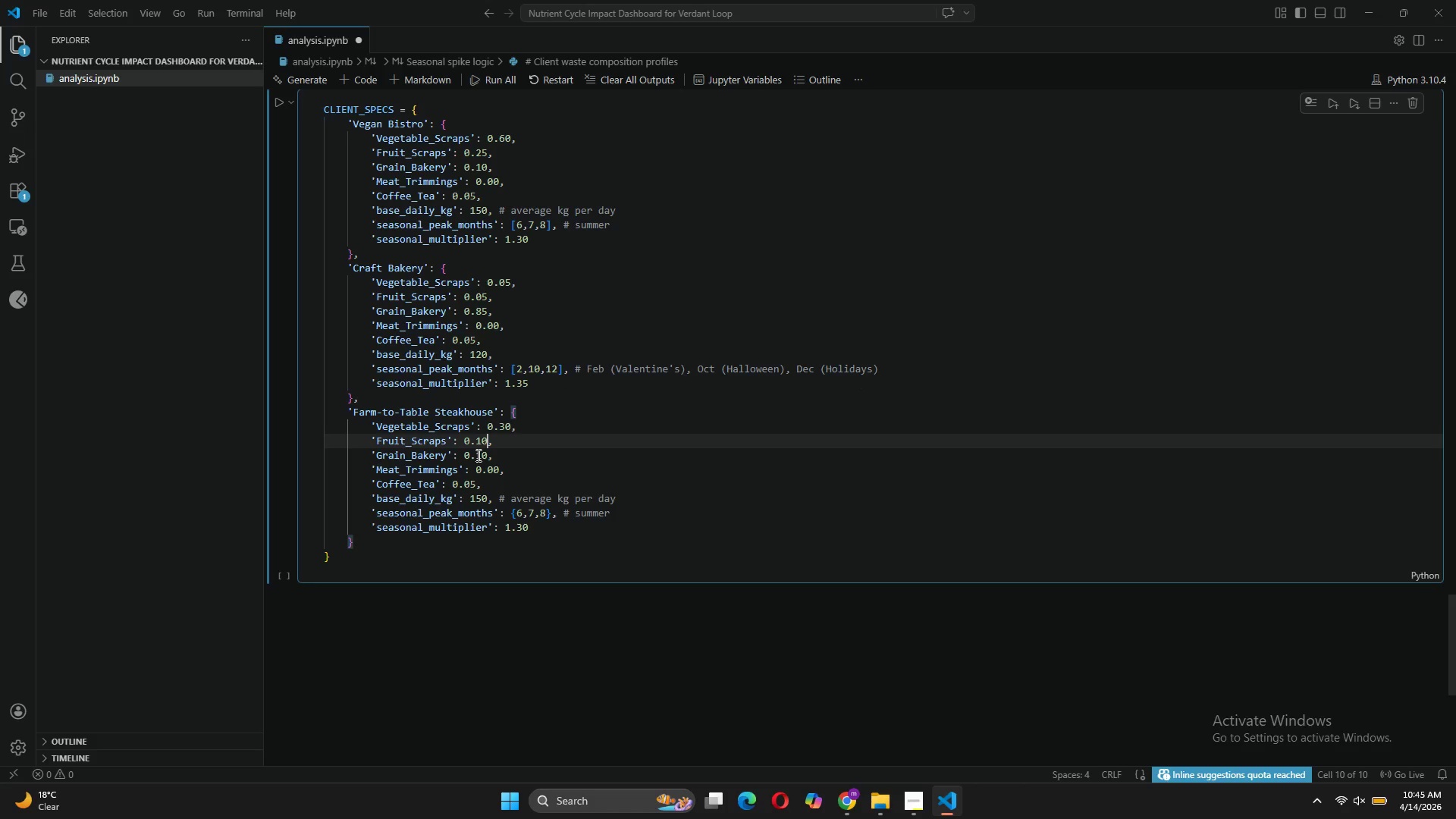 
left_click([481, 457])
 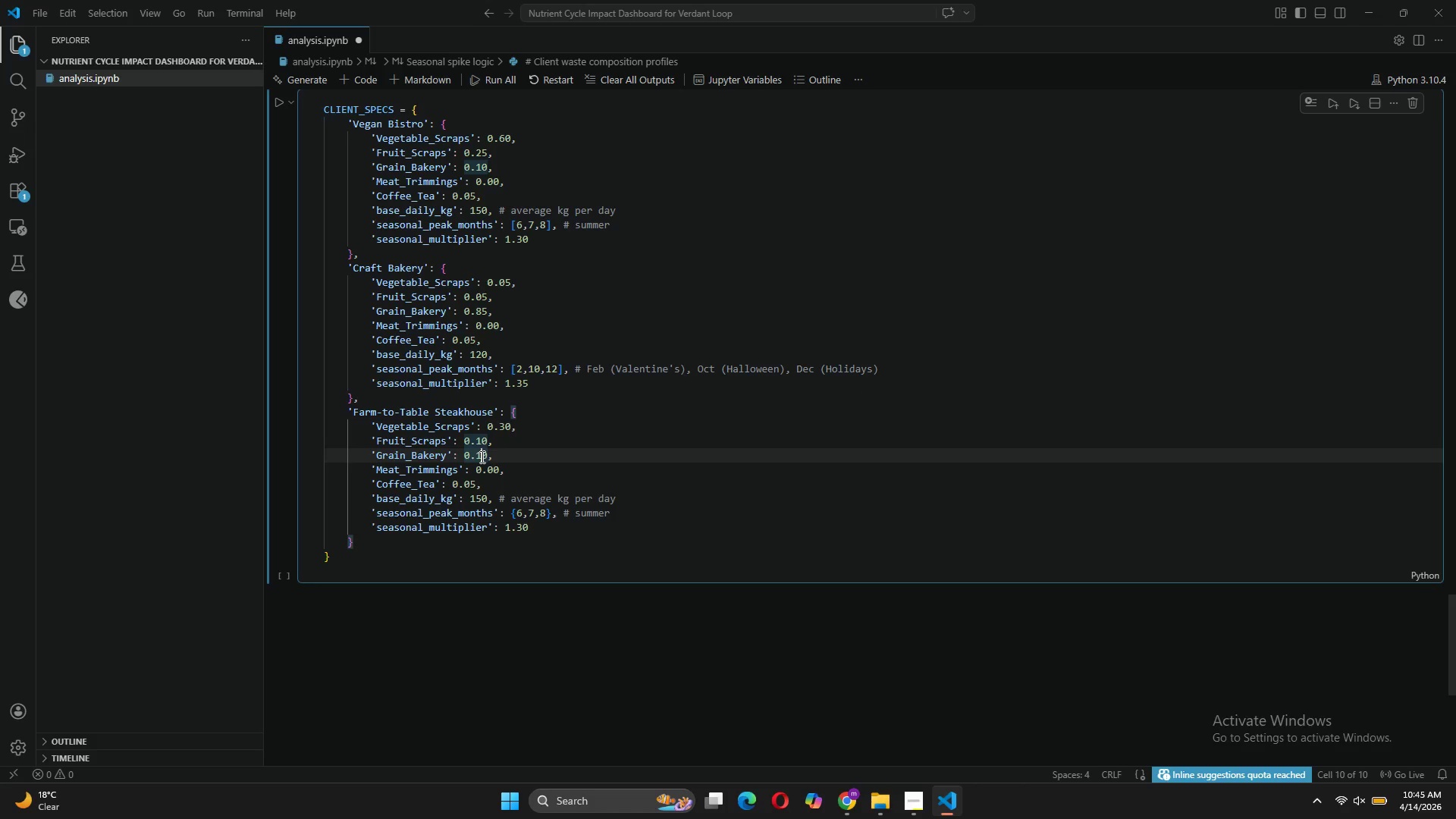 
key(Backspace)
 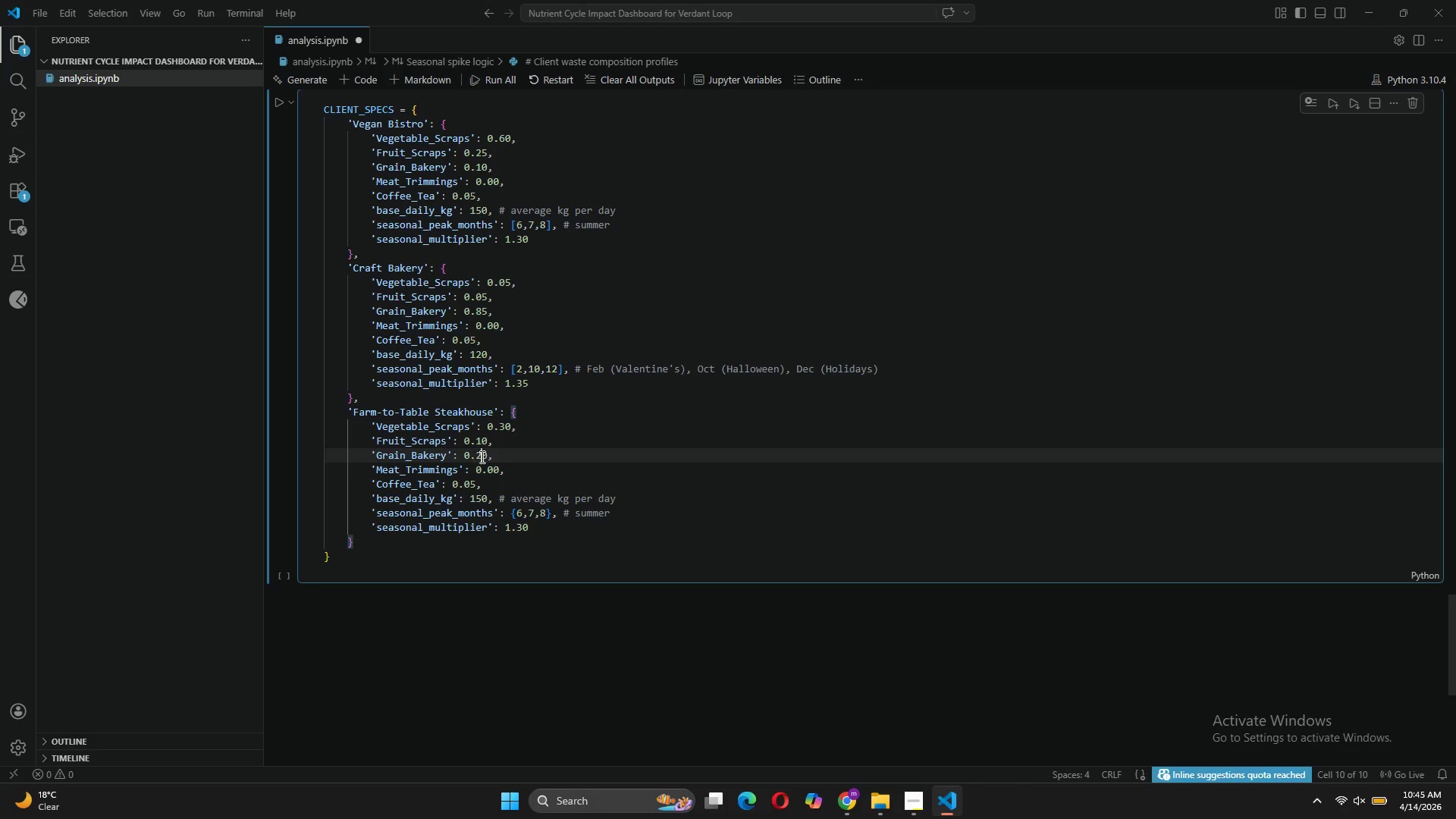 
key(2)
 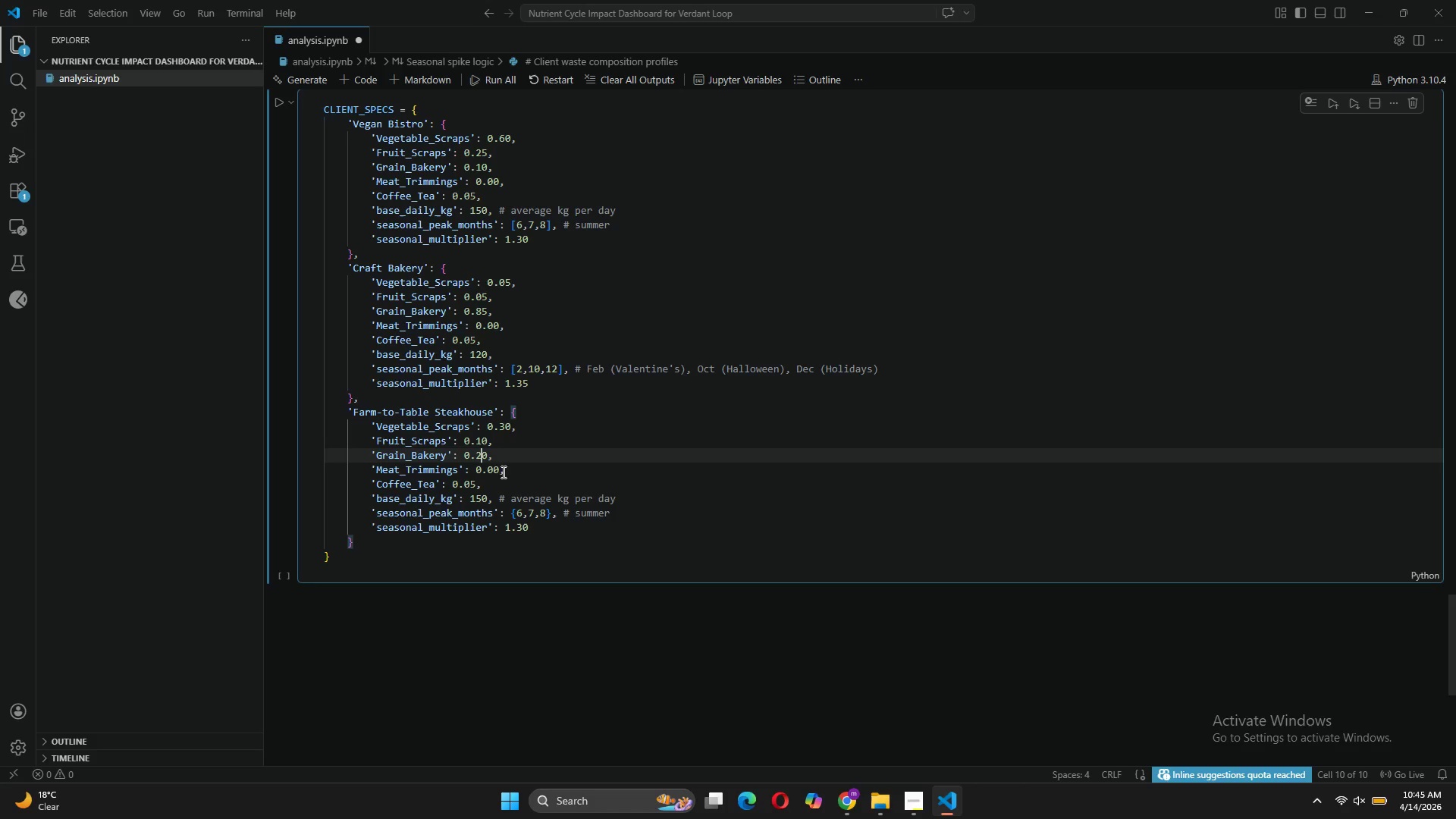 
wait(7.03)
 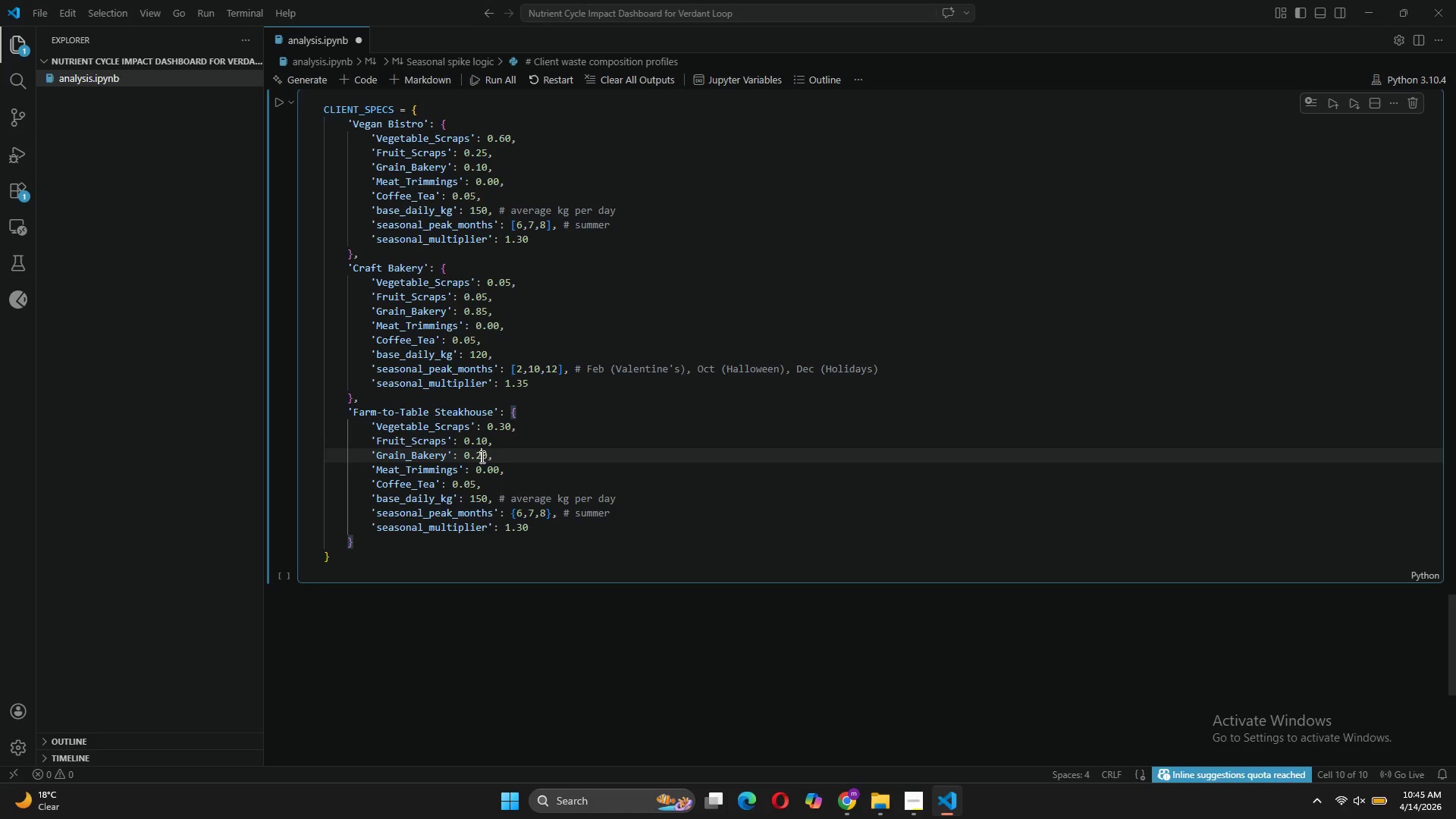 
left_click([497, 466])
 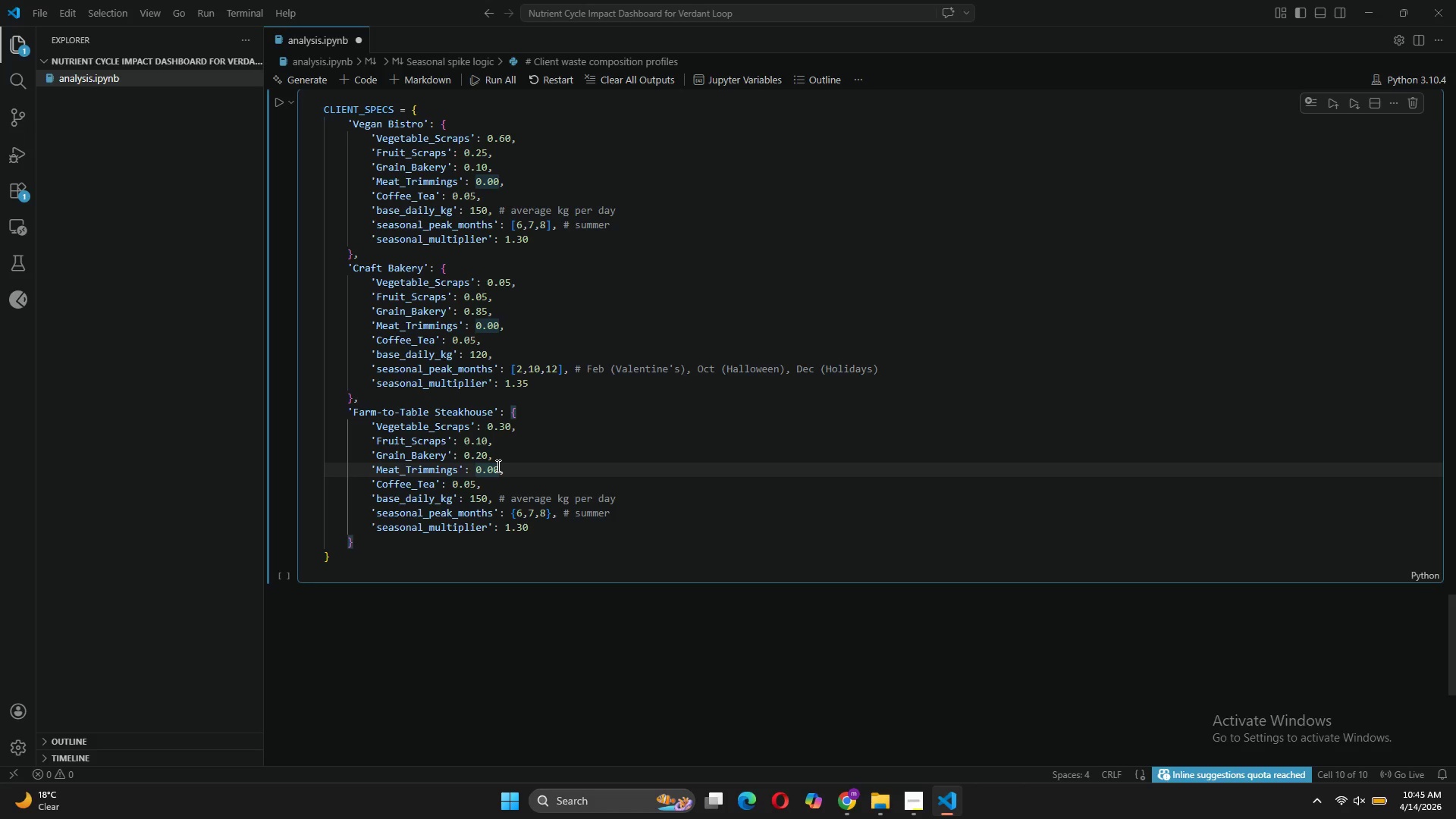 
key(Backspace)
key(Backspace)
type(35)
 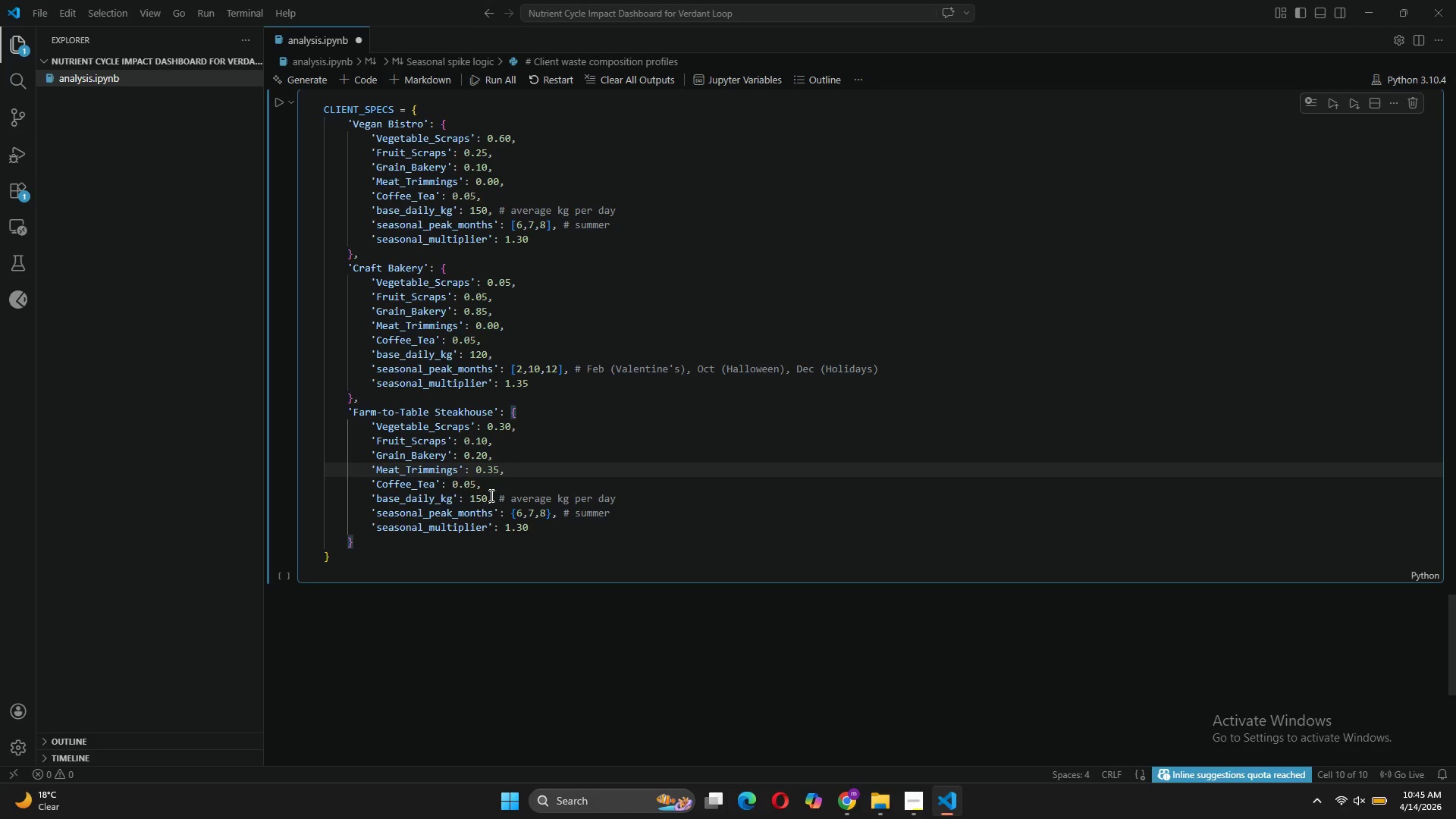 
wait(6.03)
 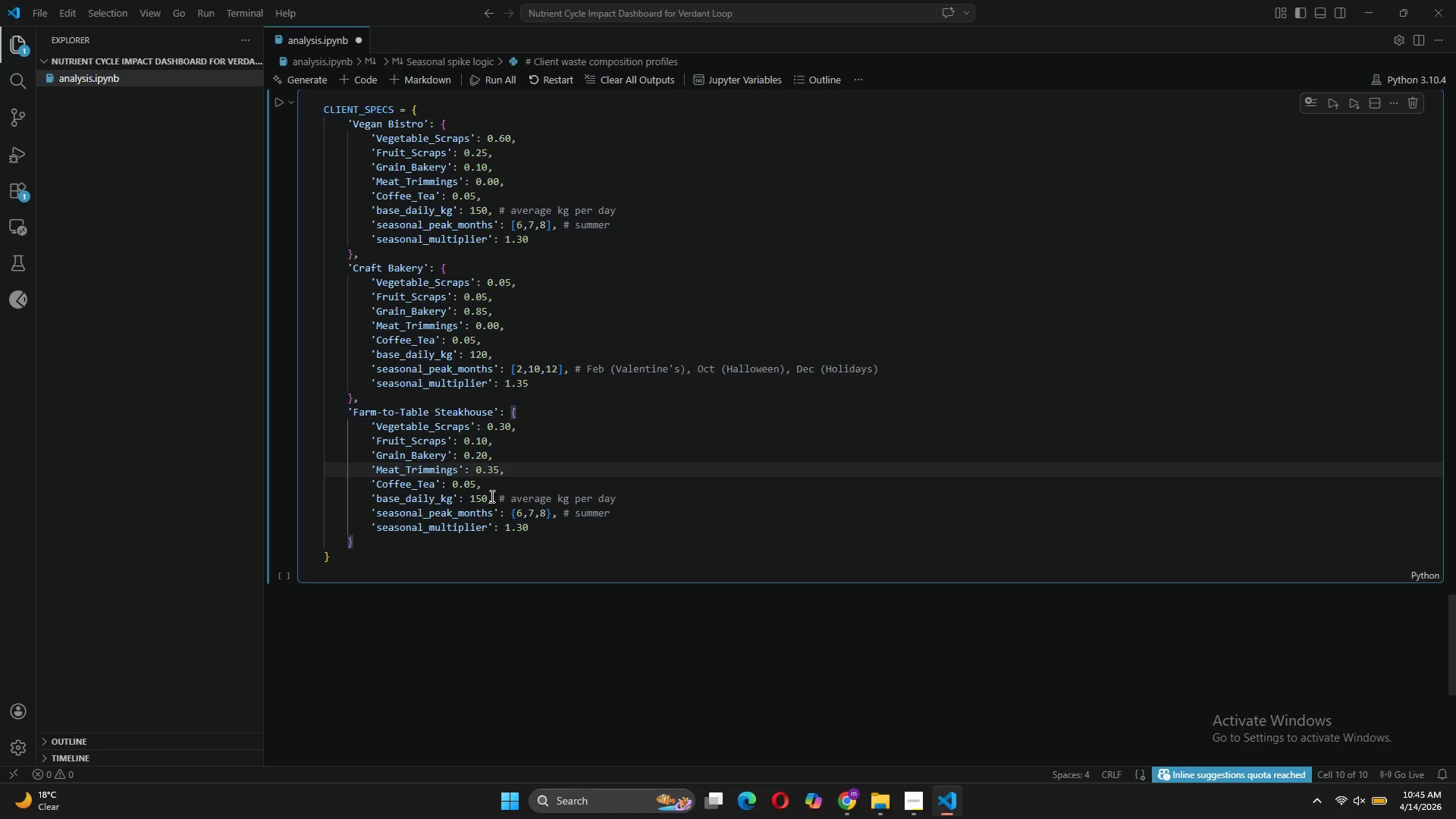 
left_click([483, 498])
 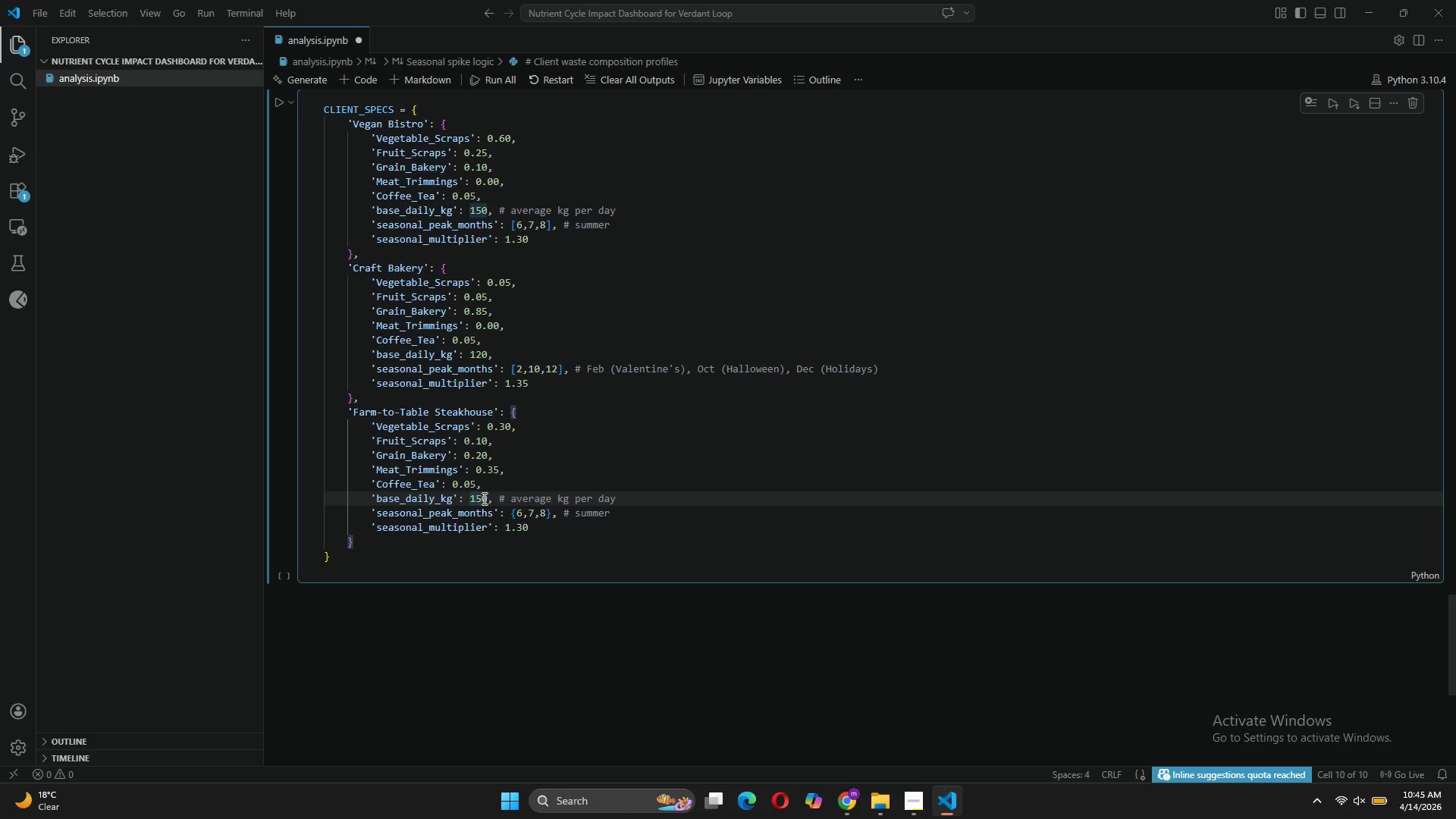 
key(Backspace)
key(Backspace)
type(20)
 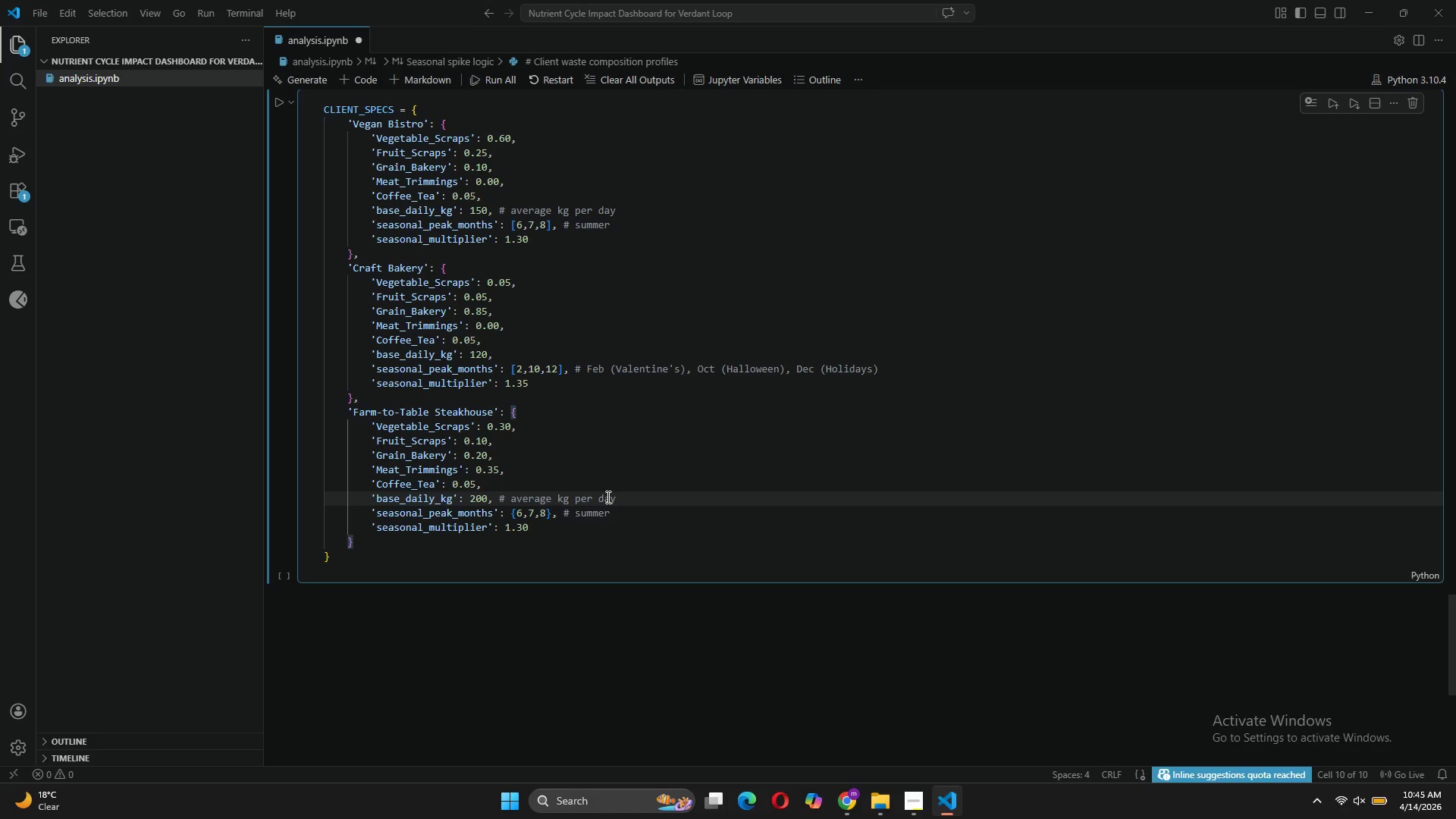 
left_click_drag(start_coordinate=[621, 500], to_coordinate=[501, 495])
 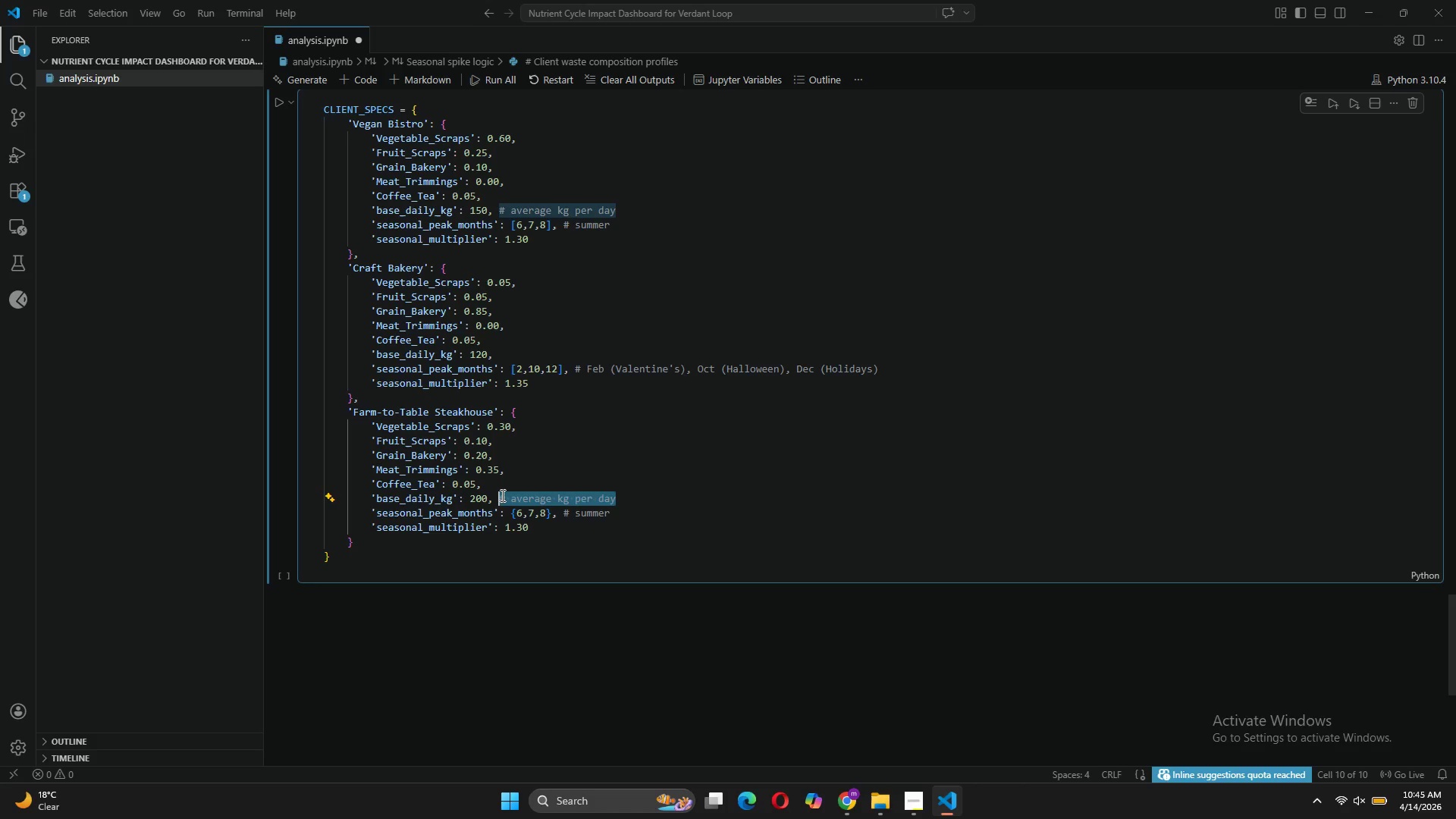 
key(Backspace)
 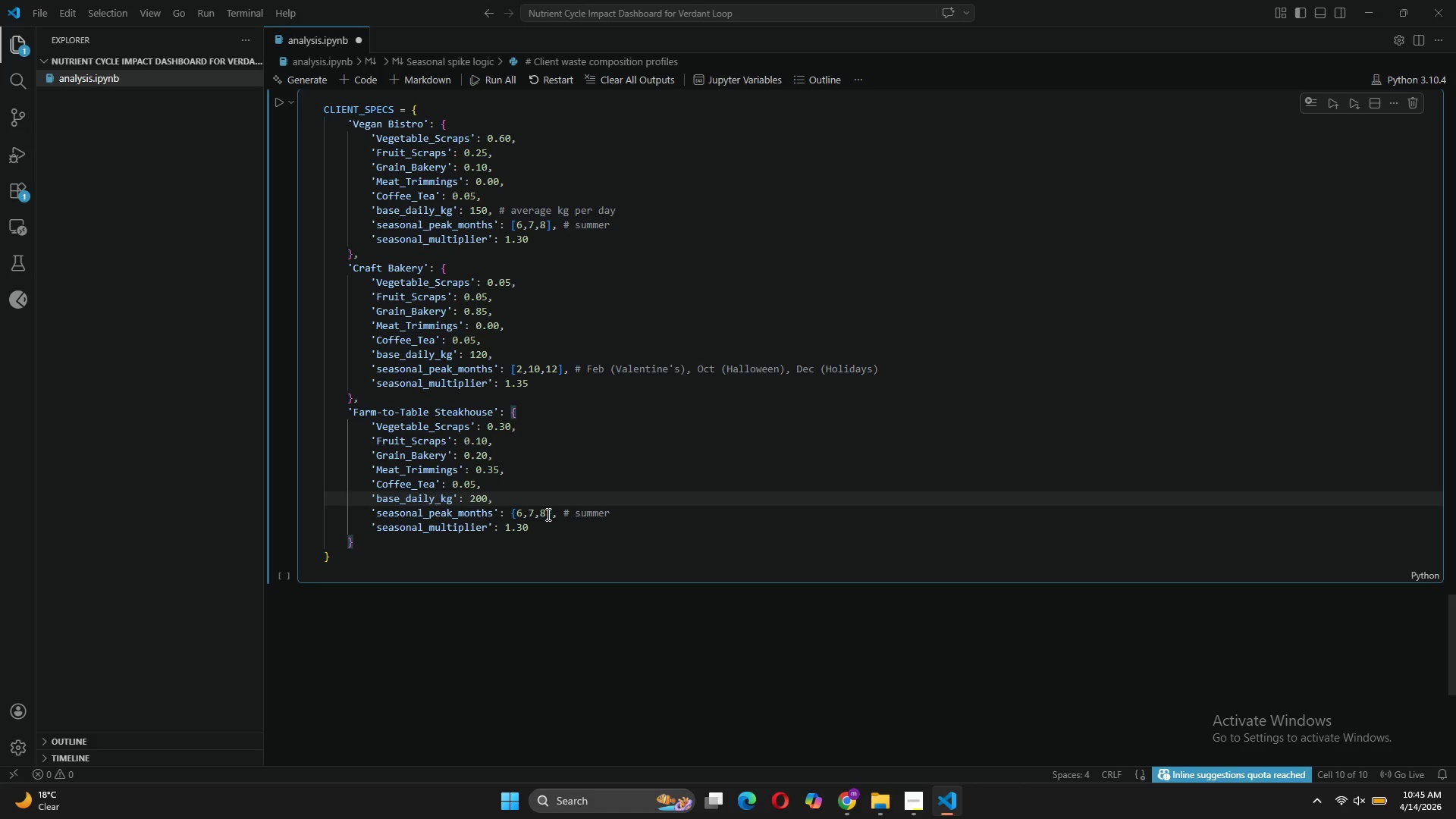 
wait(5.14)
 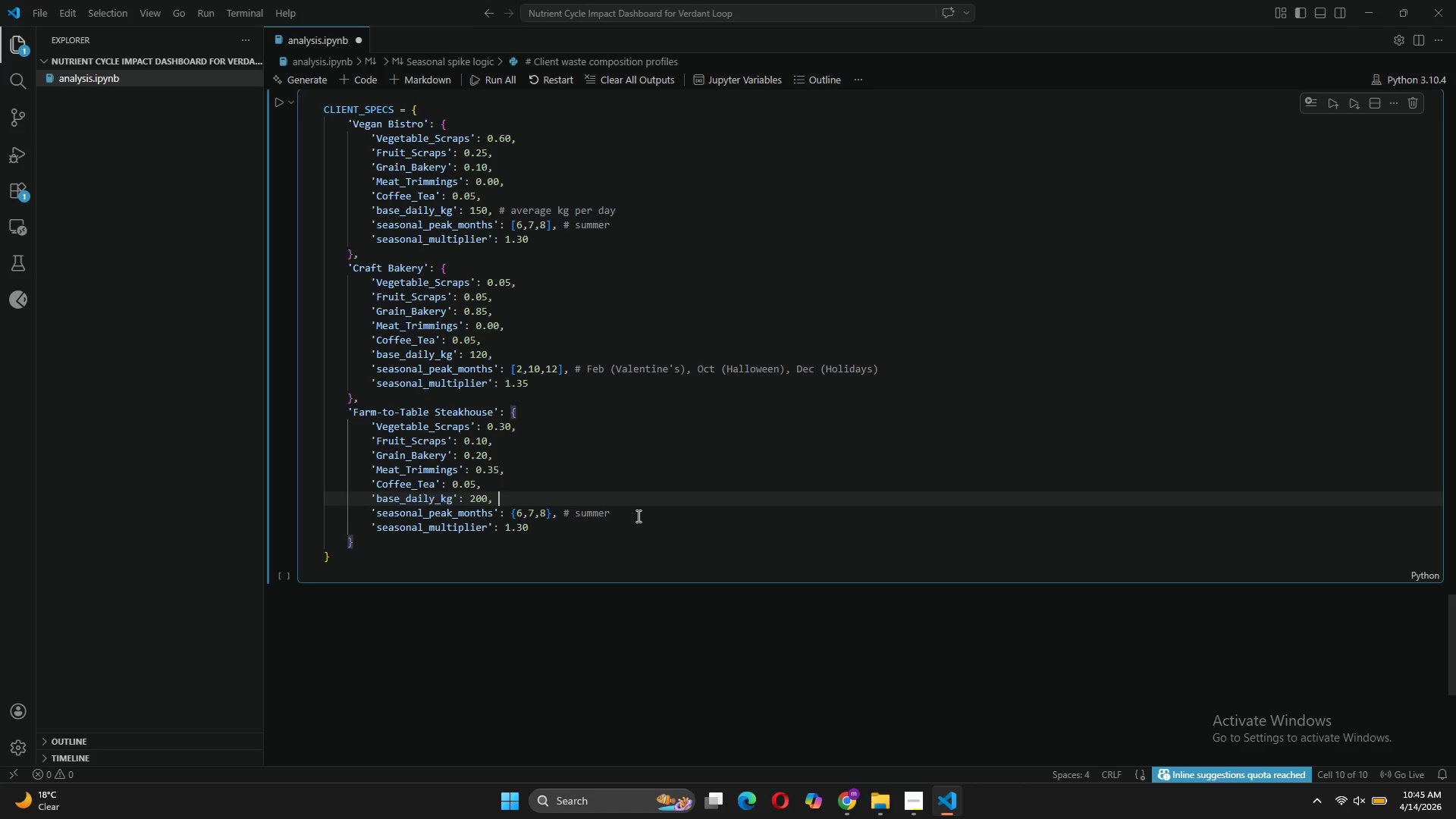 
left_click_drag(start_coordinate=[550, 513], to_coordinate=[512, 510])
 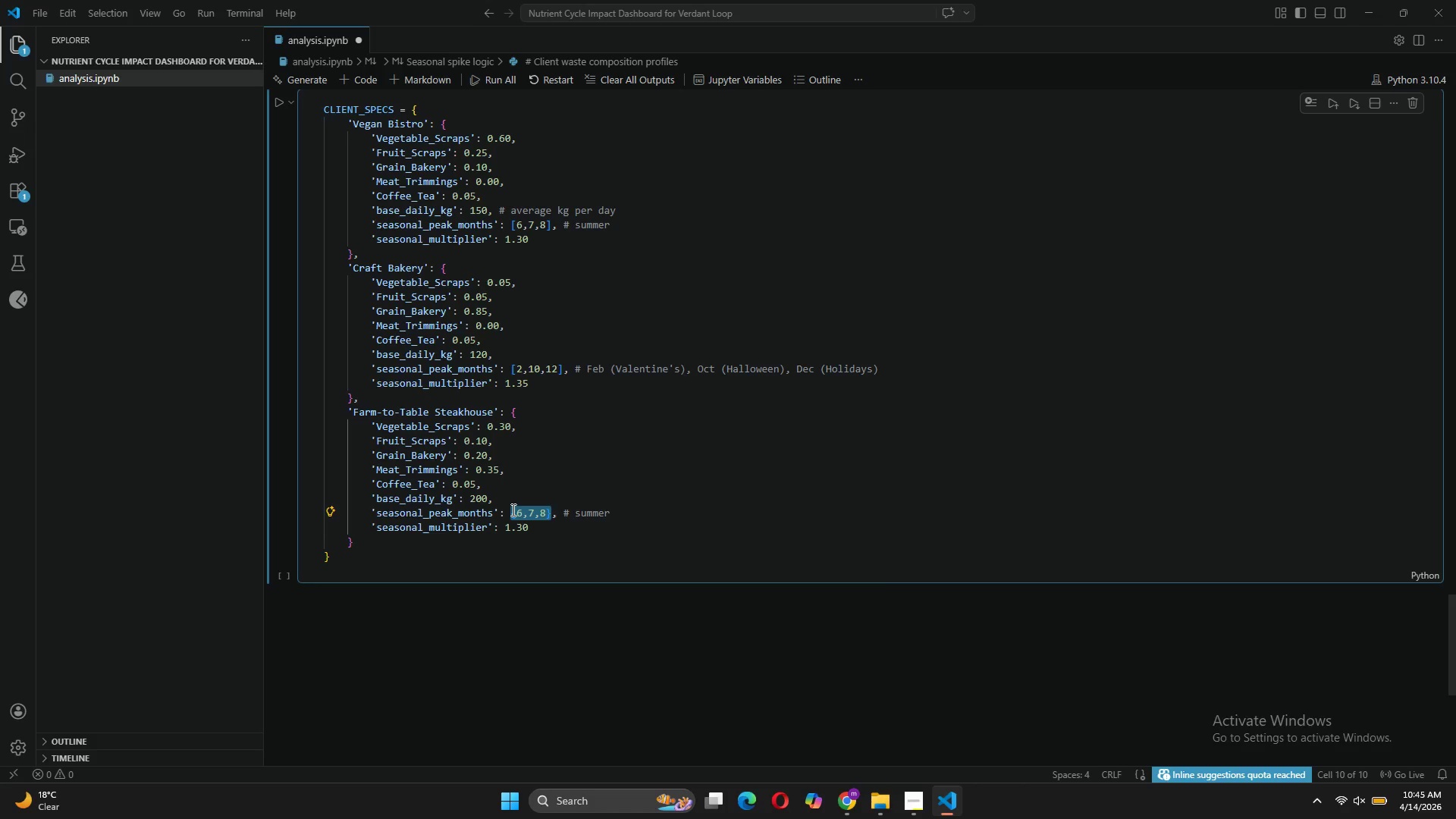 
type([)
key(Backspace)
type(7,912)
 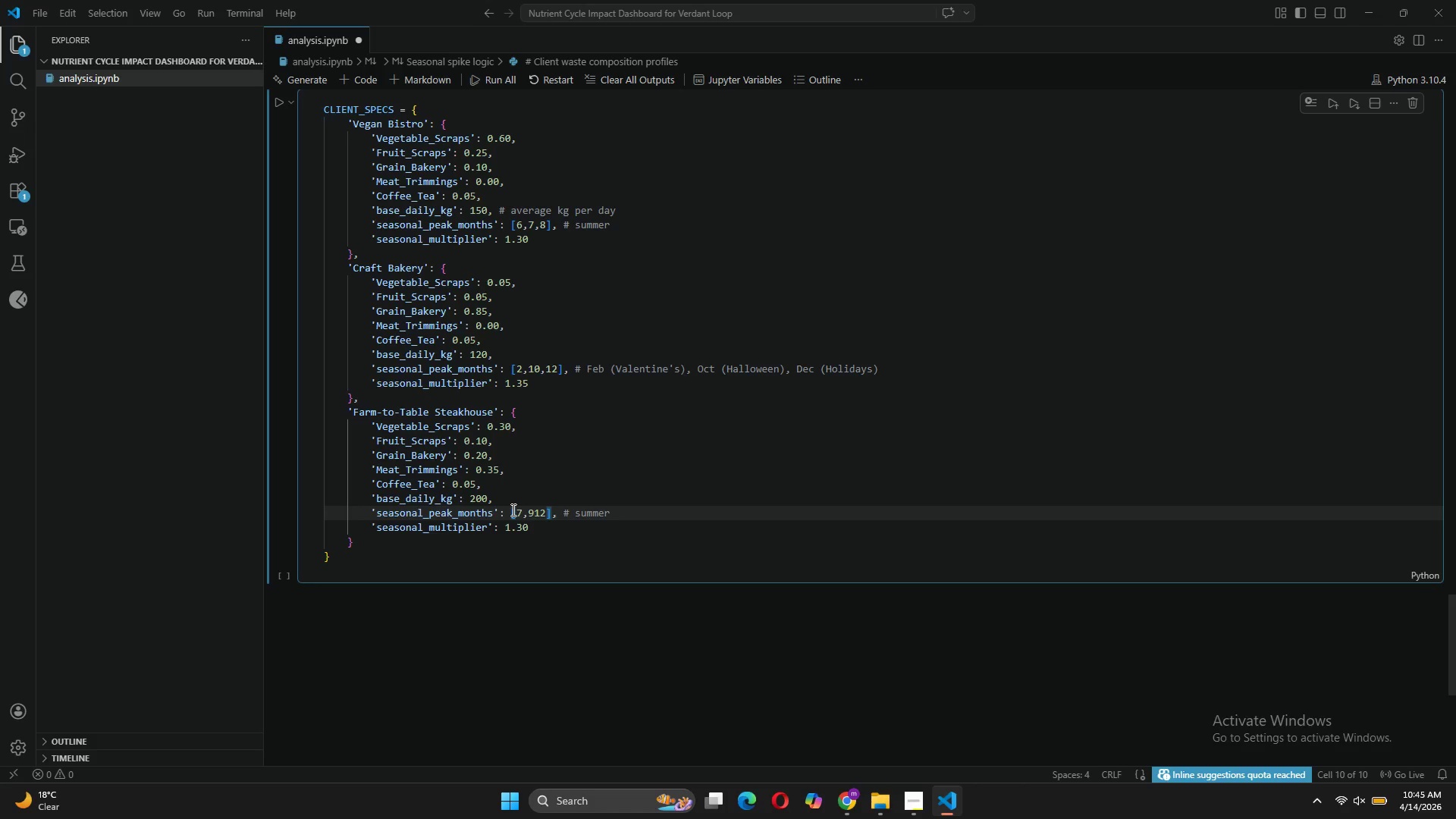 
key(ArrowLeft)
 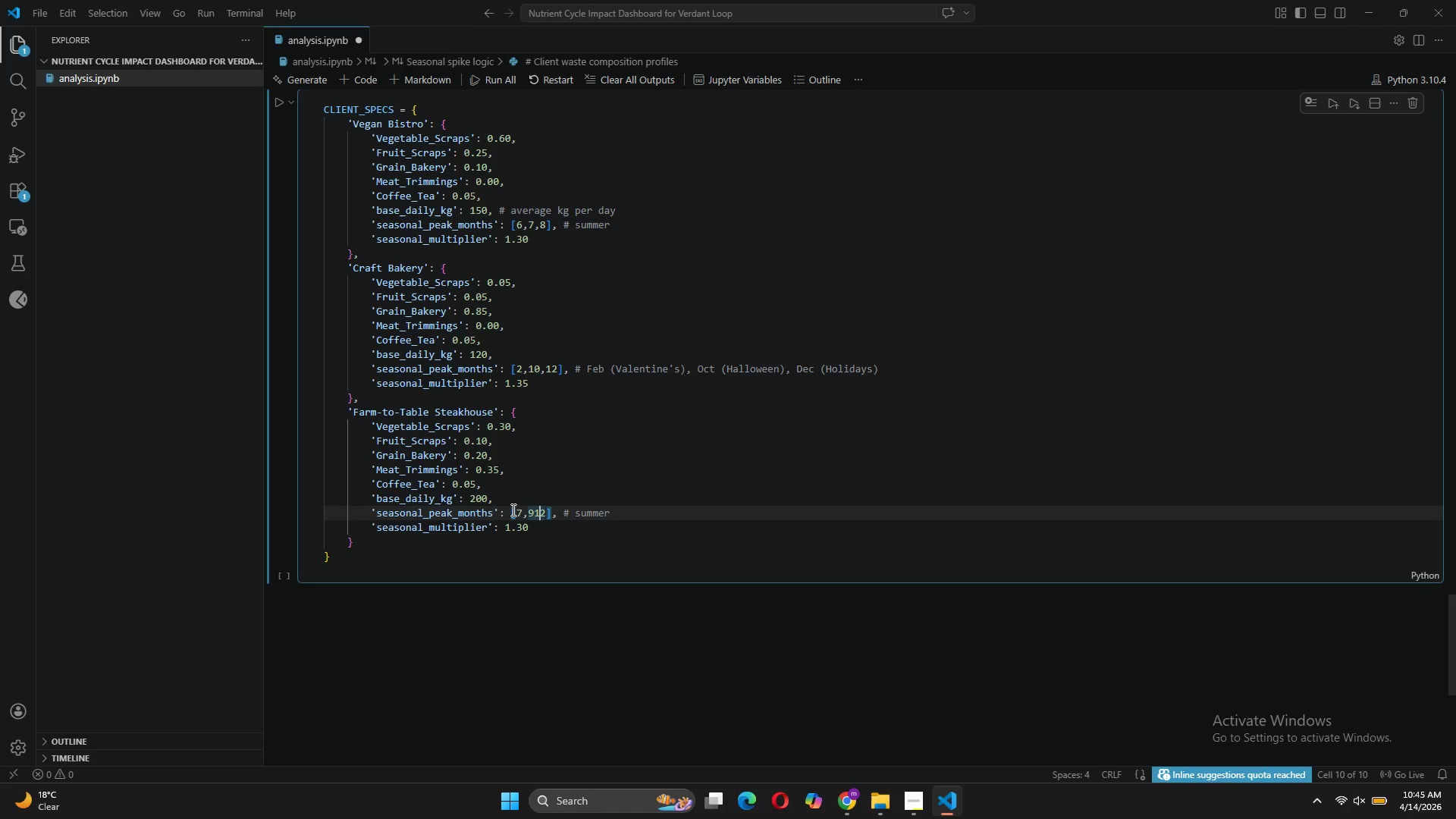 
key(Comma)
 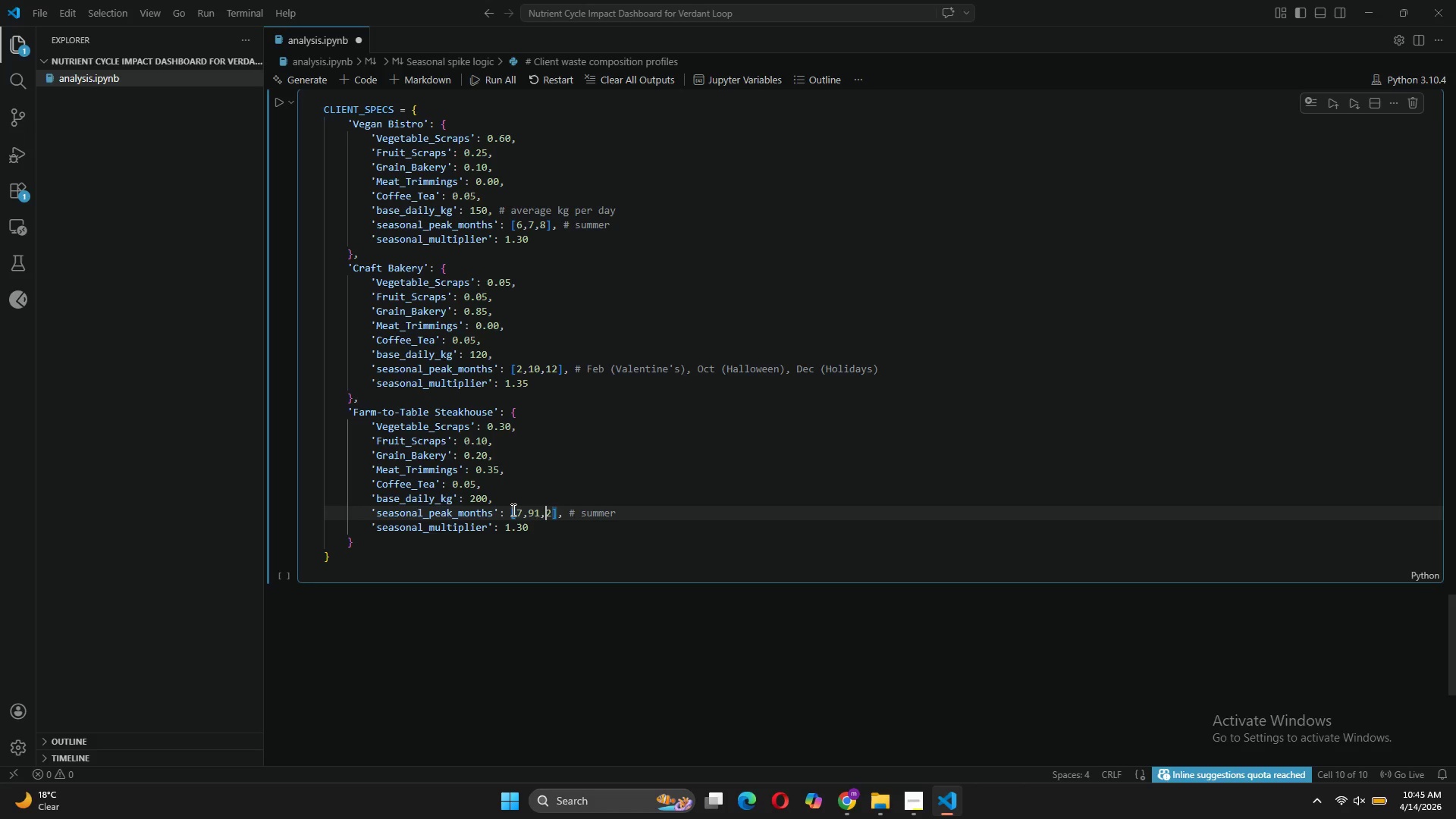 
key(Backspace)
 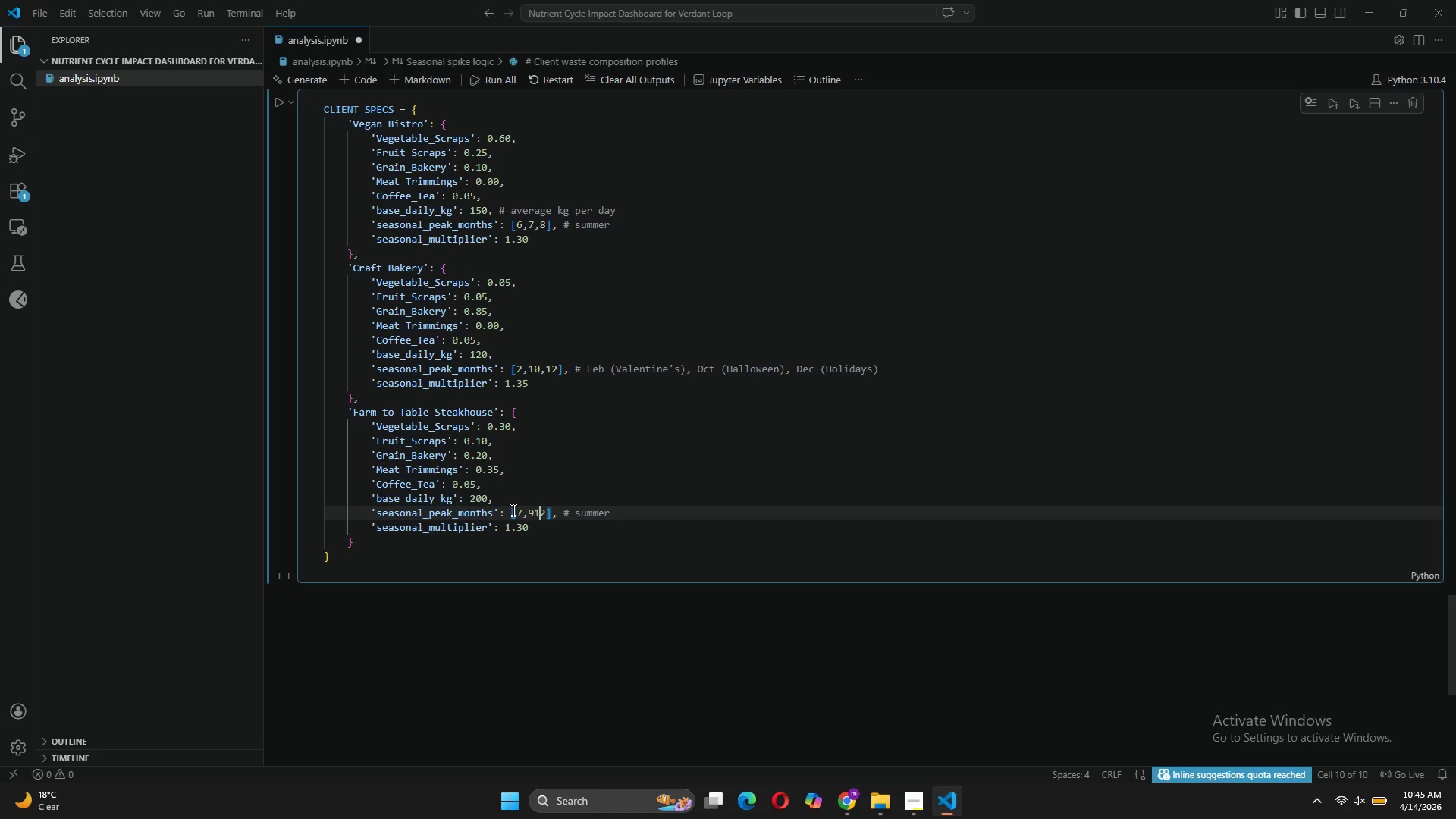 
key(ArrowLeft)
 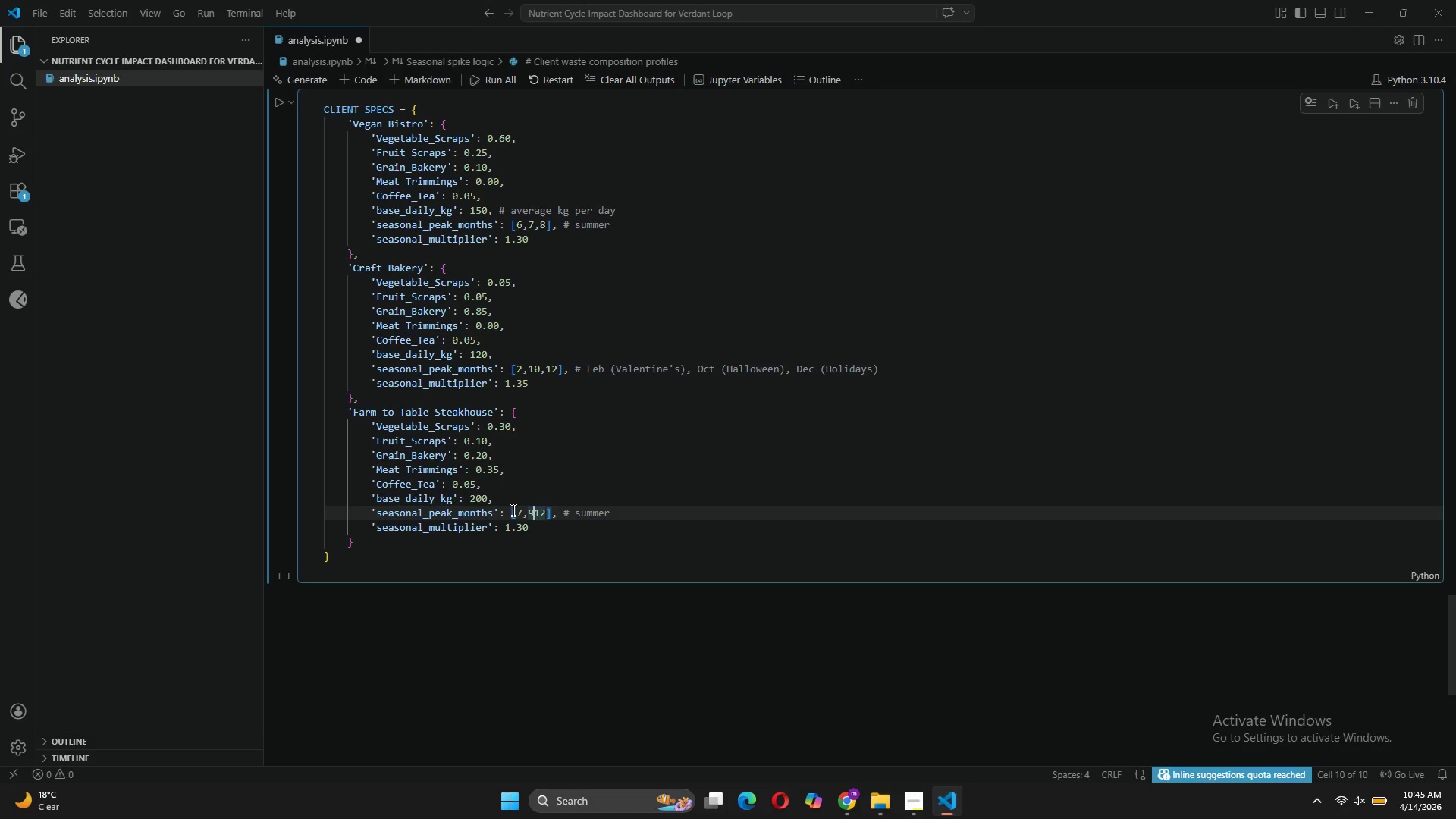 
key(Comma)
 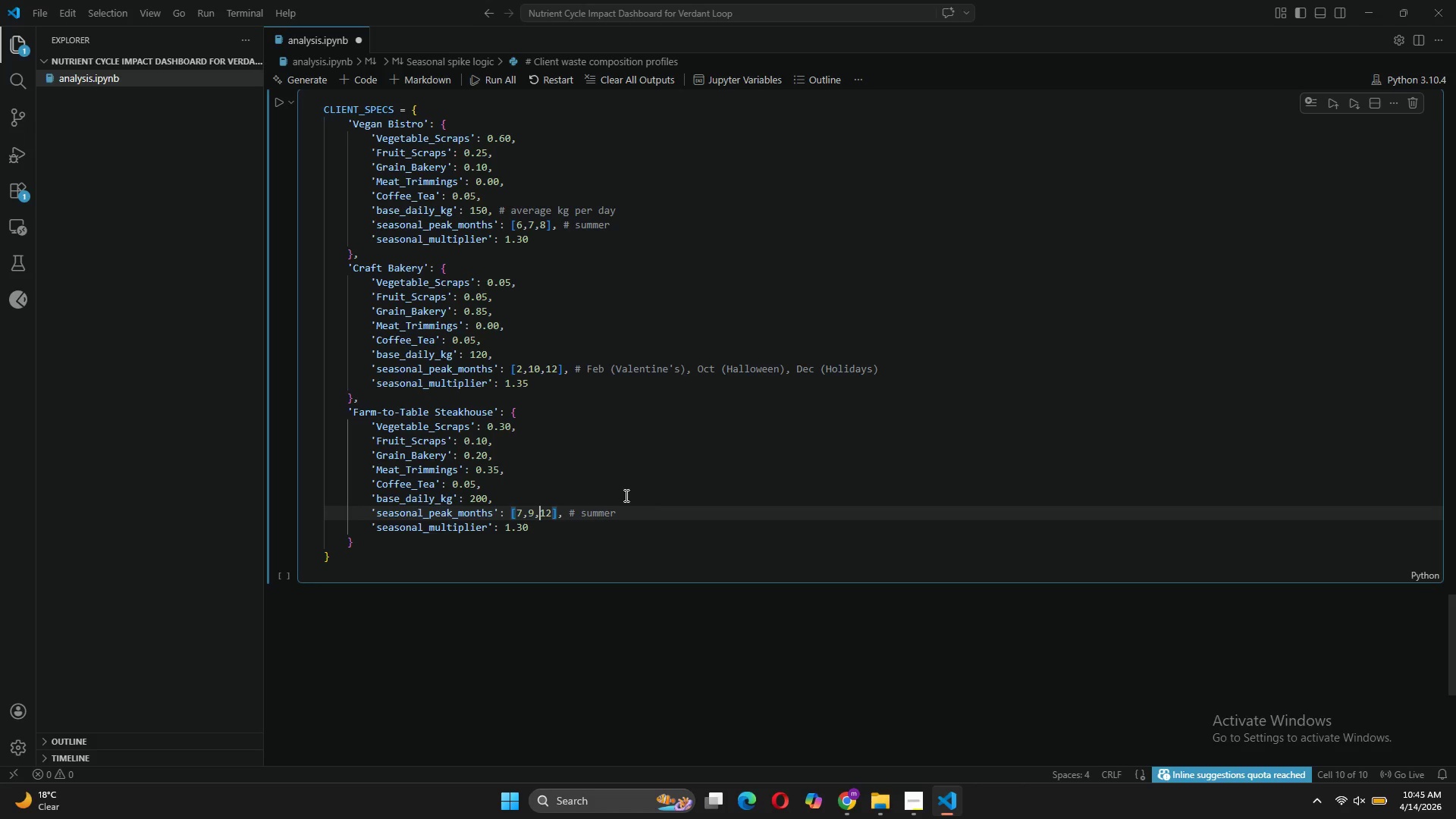 
left_click([626, 519])
 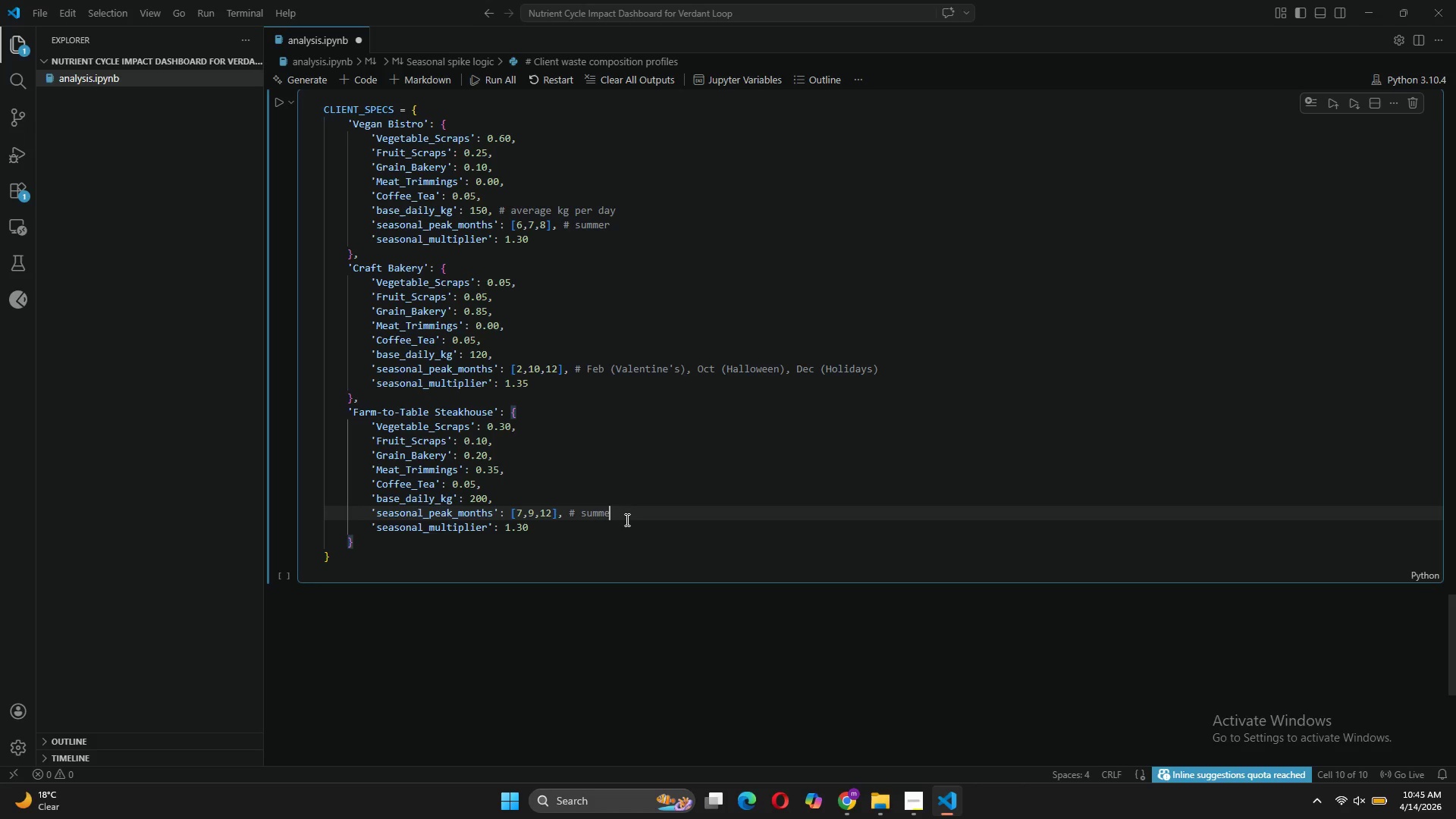 
key(Backspace)
key(Backspace)
key(Backspace)
key(Backspace)
key(Backspace)
key(Backspace)
type(jul)
key(Backspace)
key(Backspace)
key(Backspace)
type(July (grilling)
 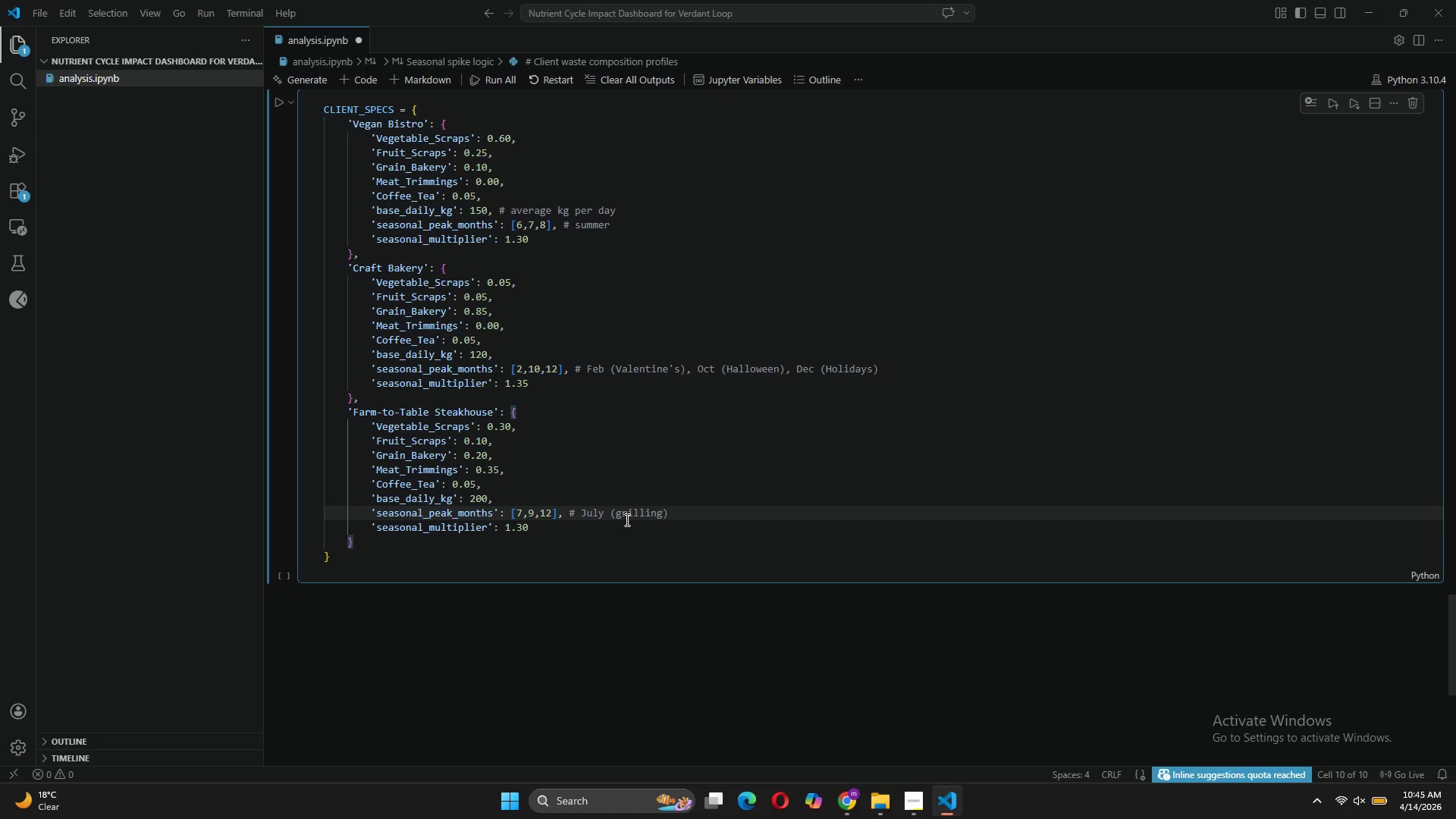 
hold_key(key=ShiftLeft, duration=0.67)
 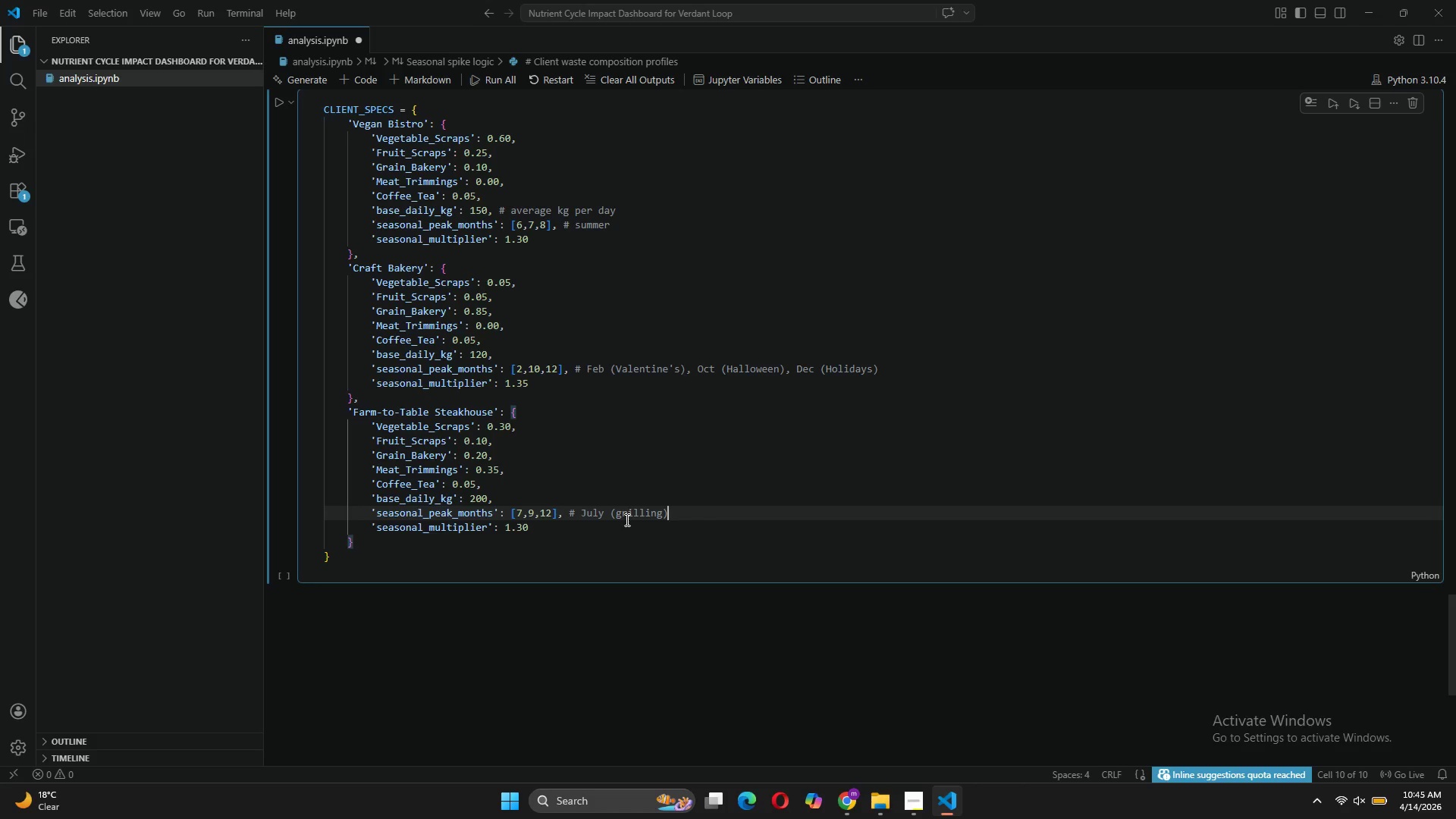 
key(ArrowRight)
 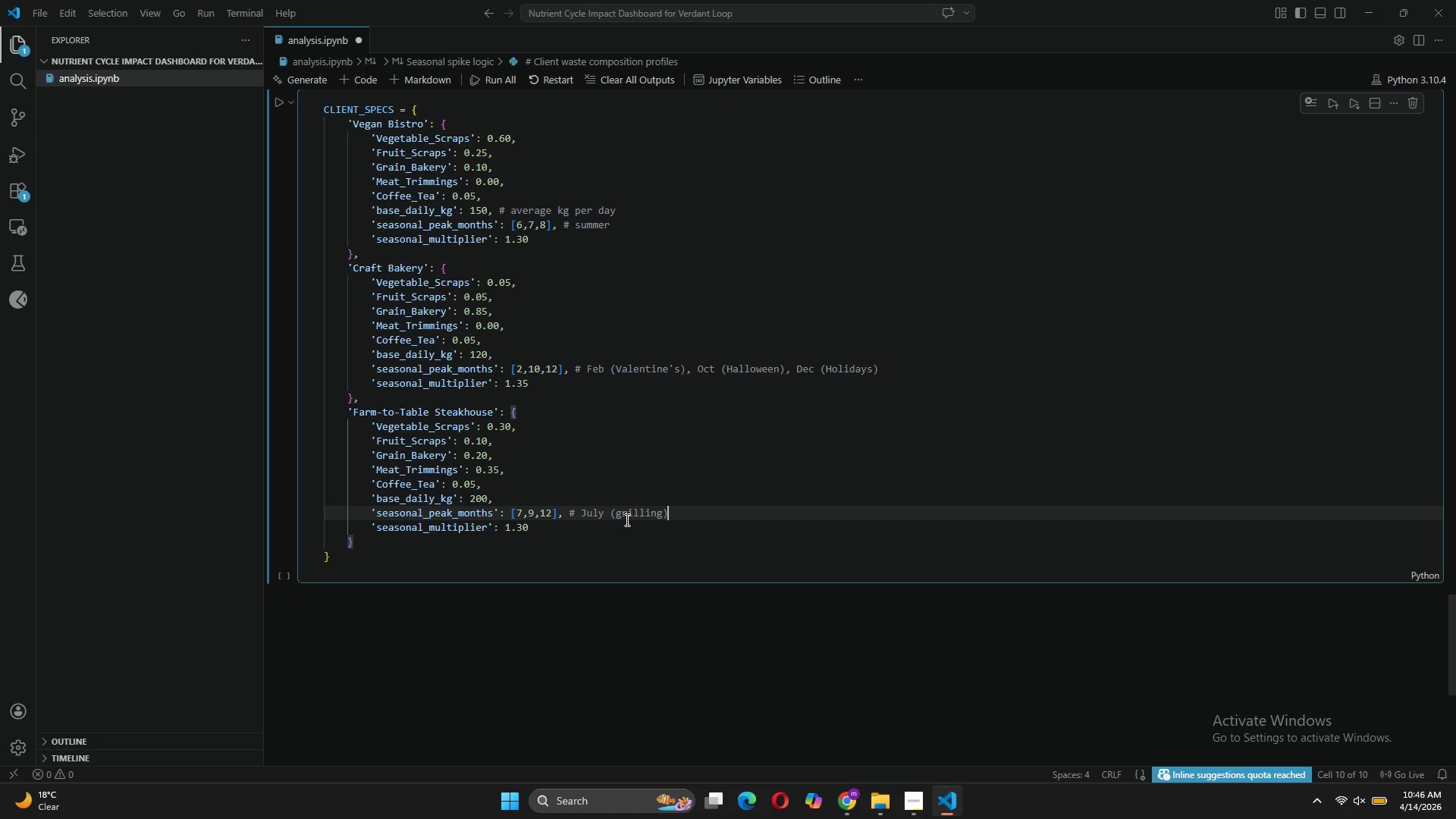 
type(, Sept (football)
 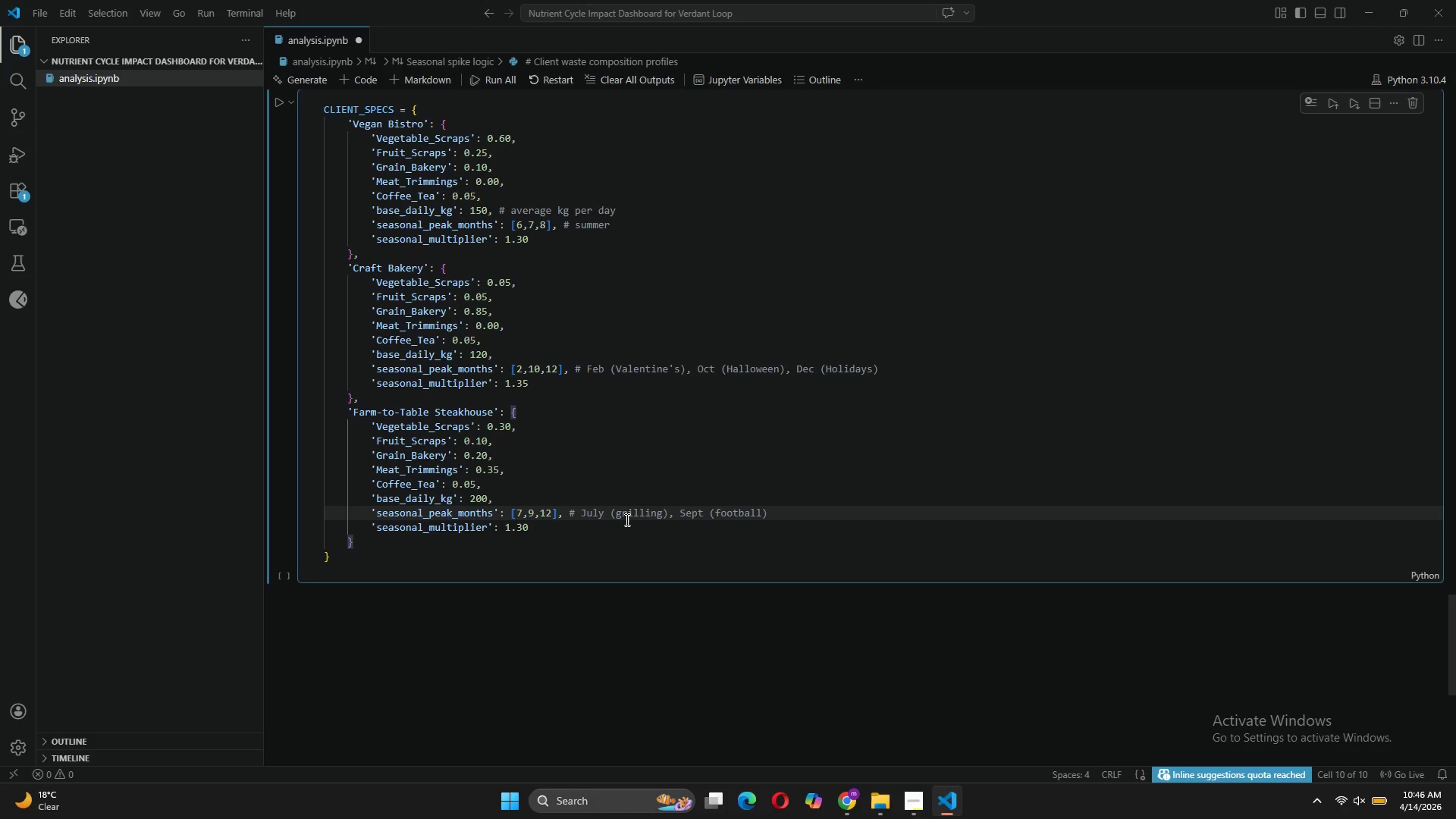 
key(ArrowRight)
 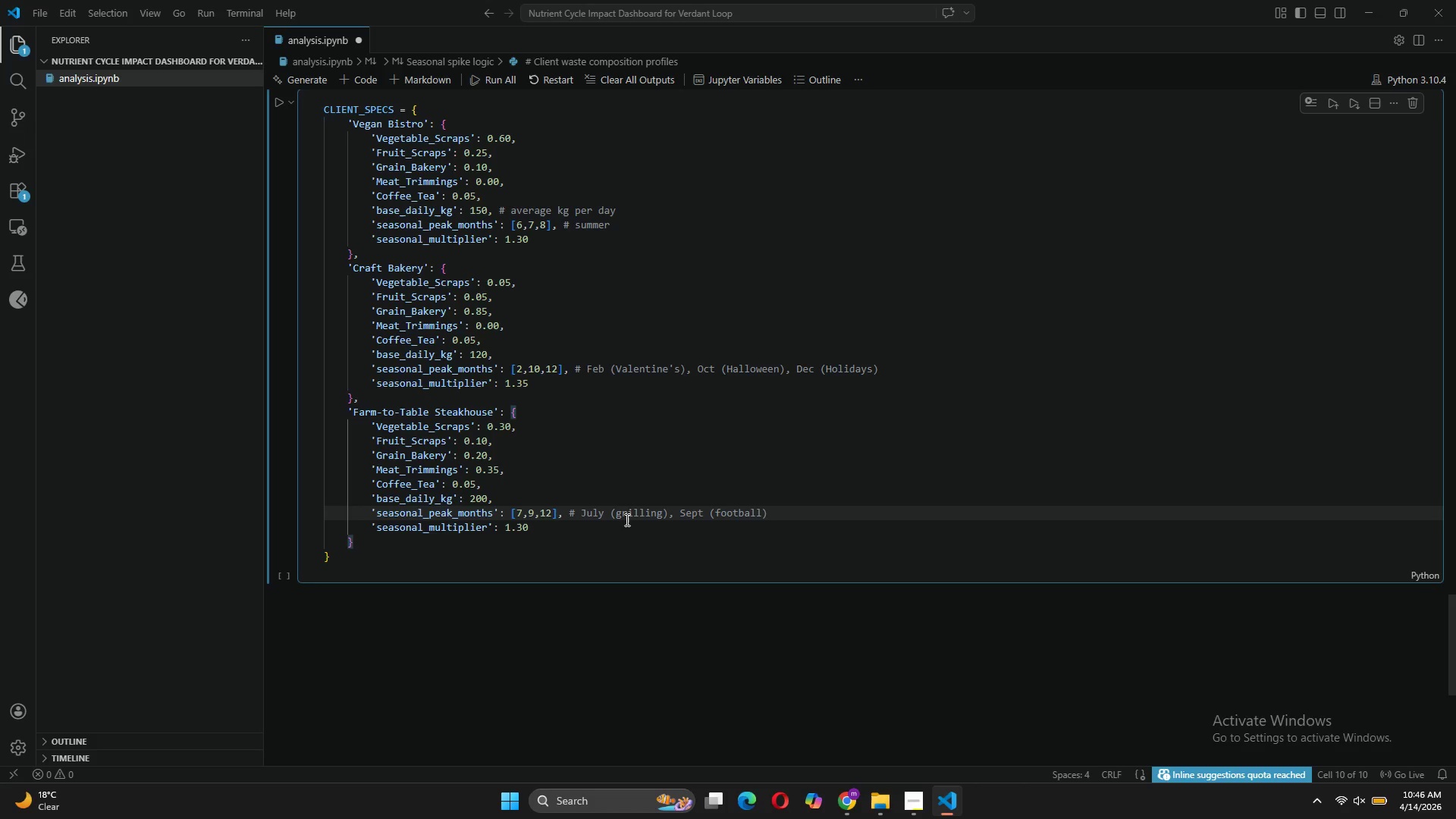 
type(, Dec)
 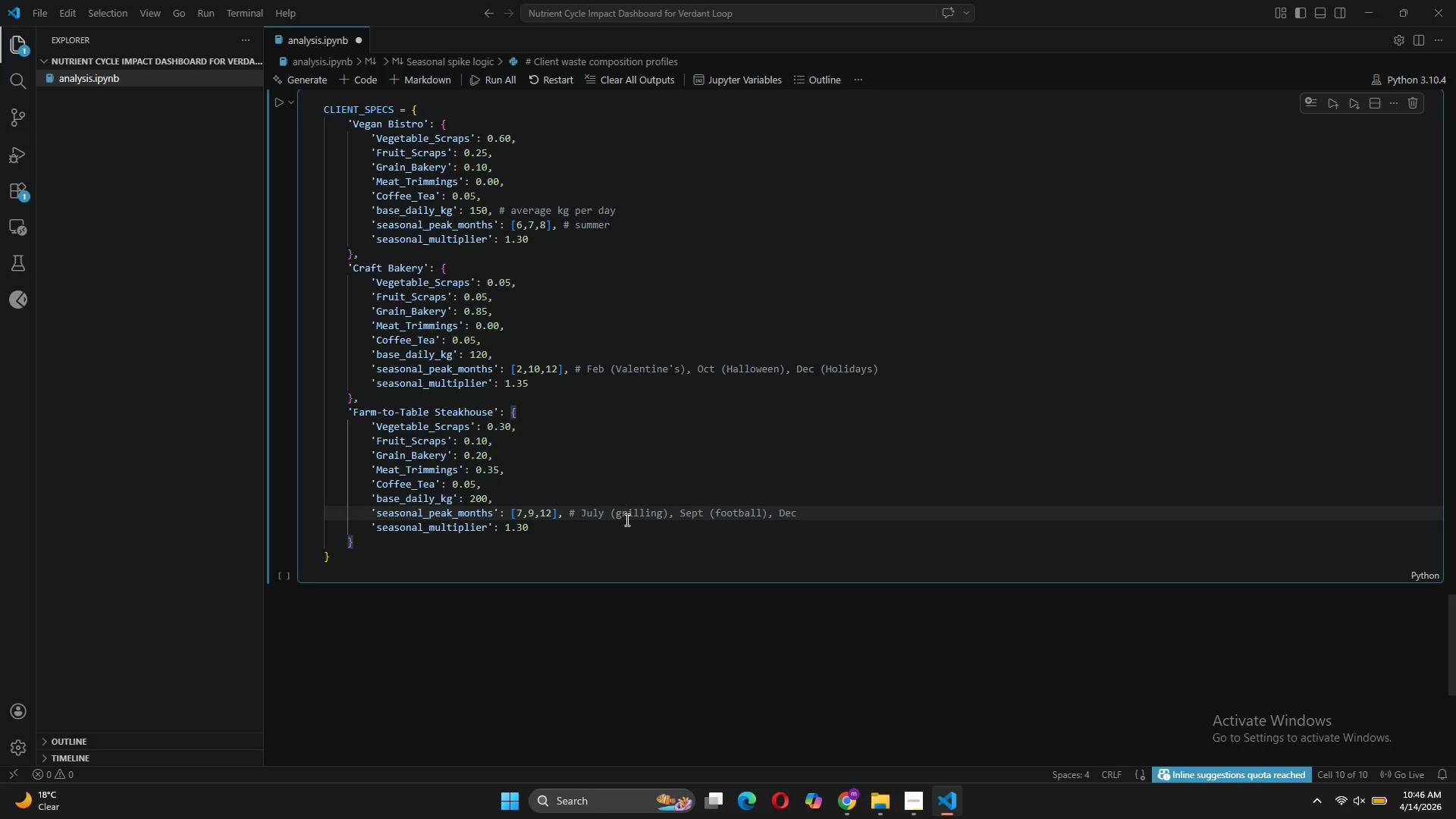 
type( (roast)
 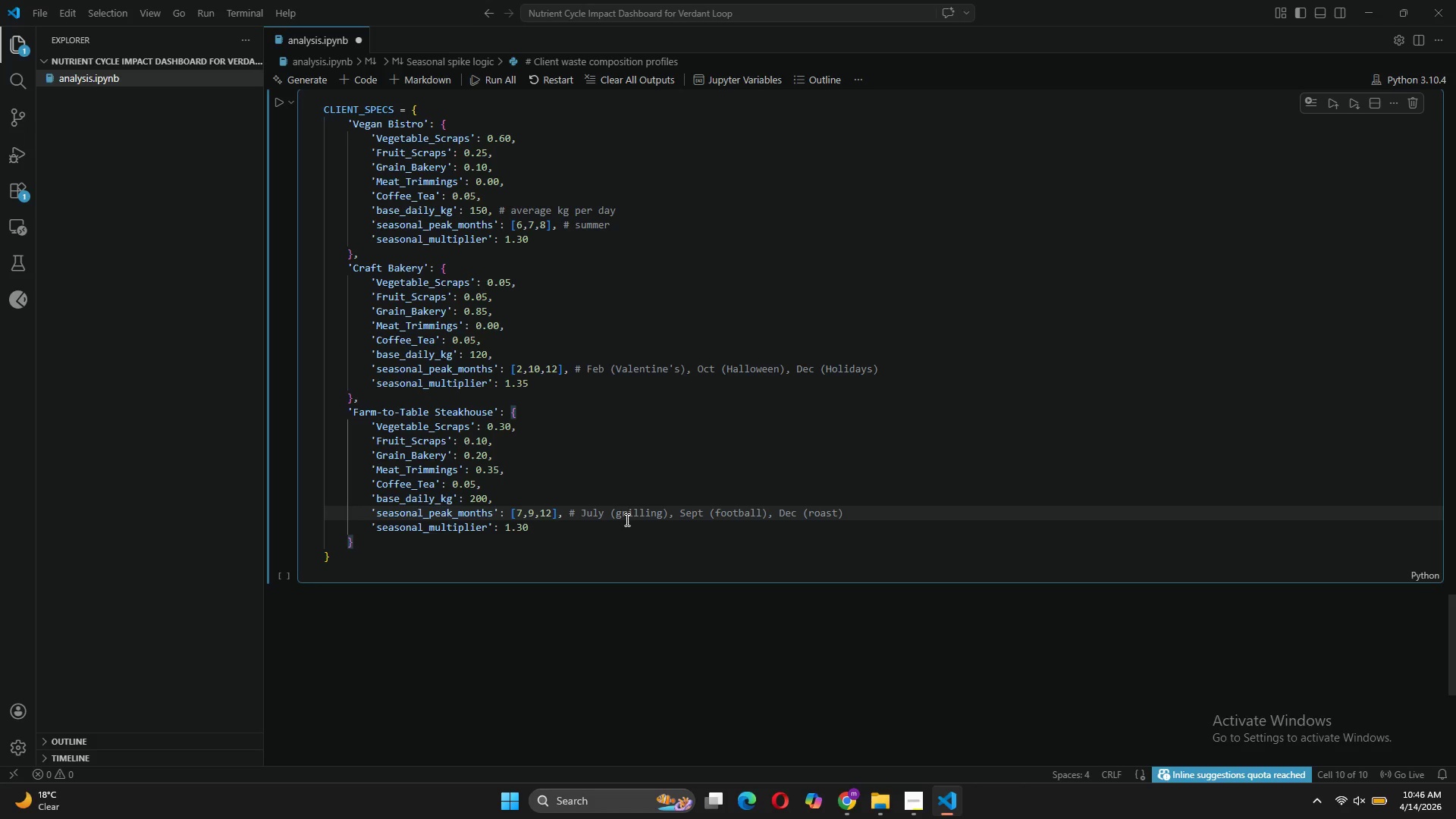 
key(S)
 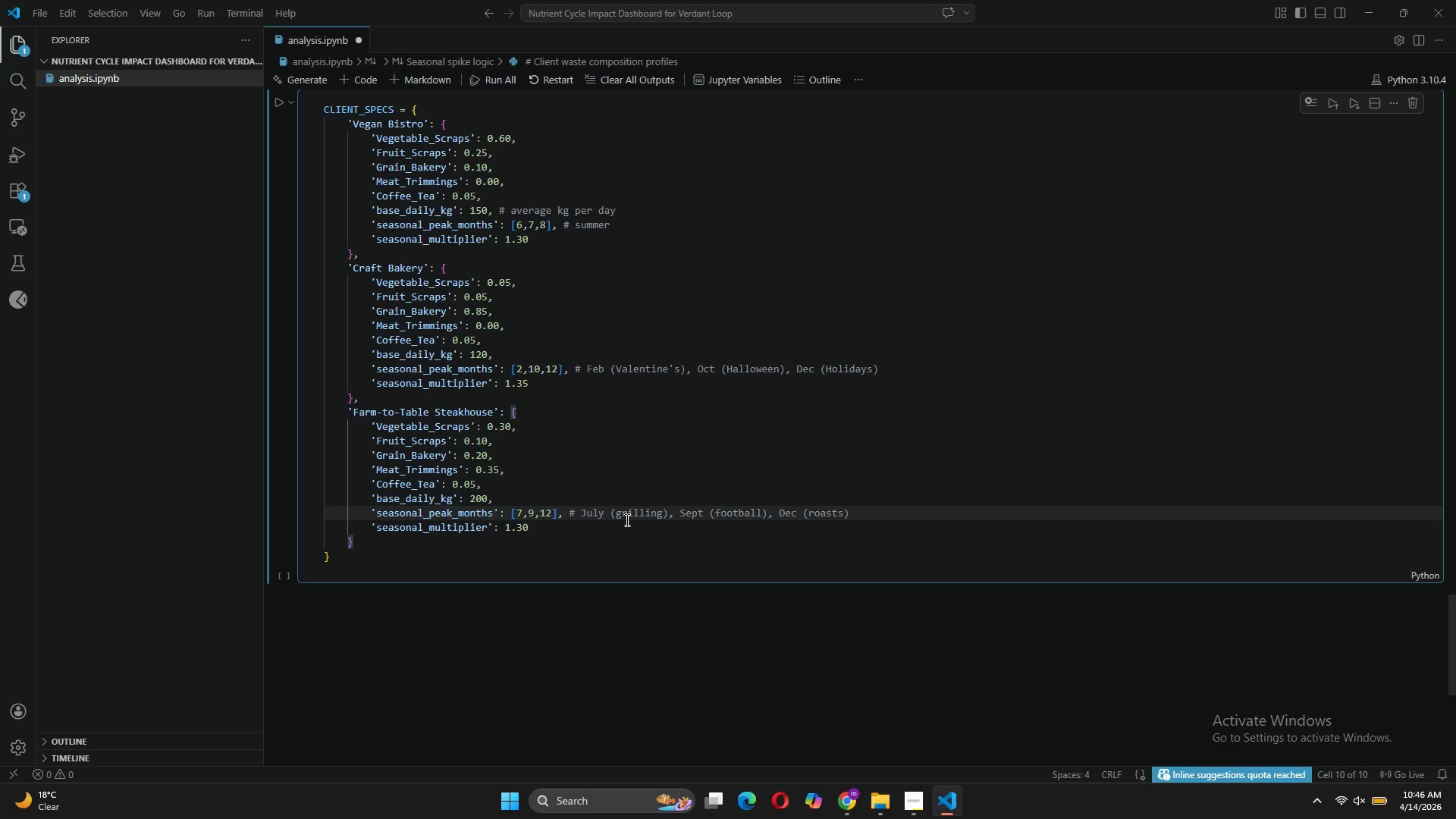 
key(ArrowRight)
 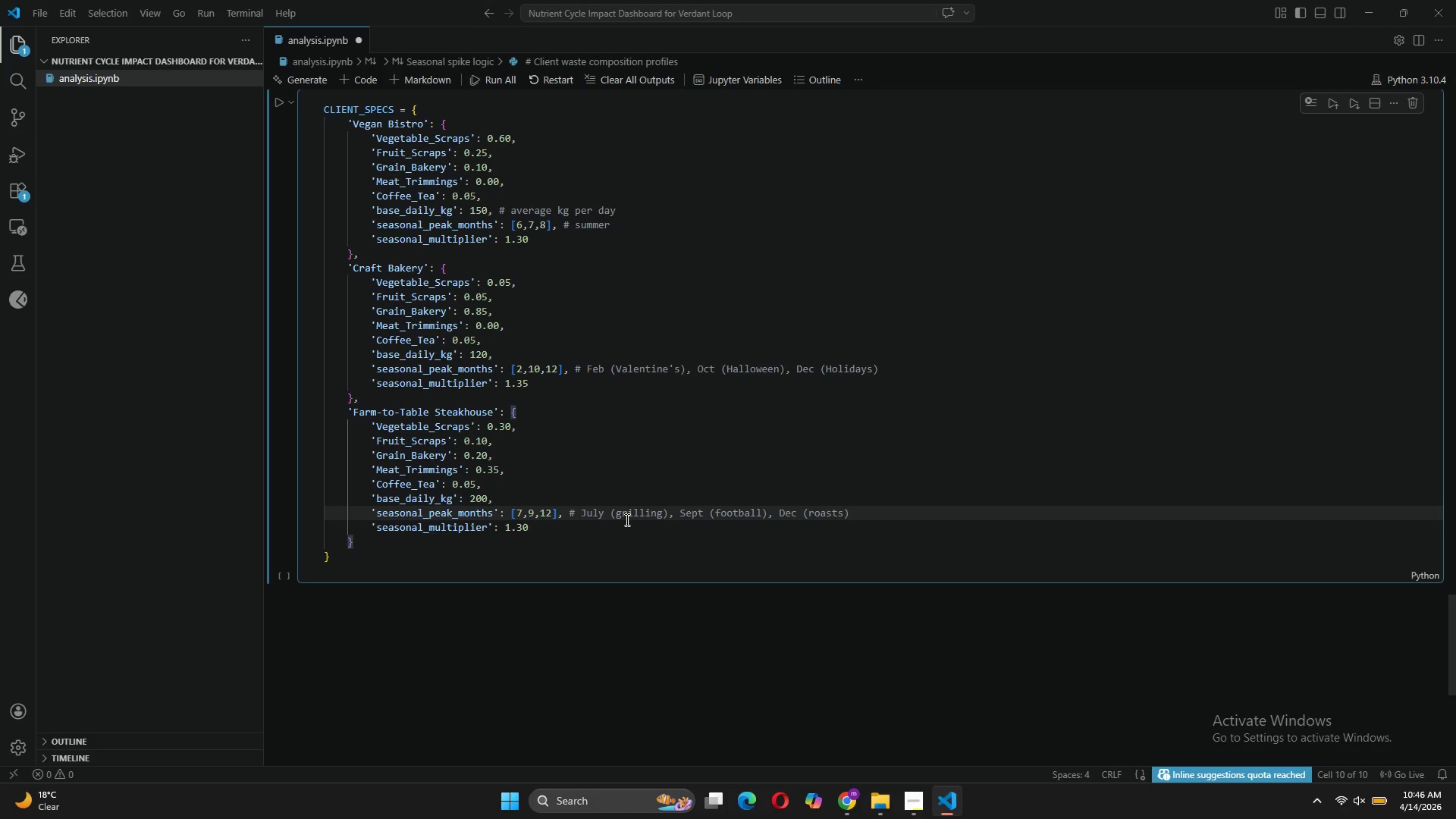 
wait(13.7)
 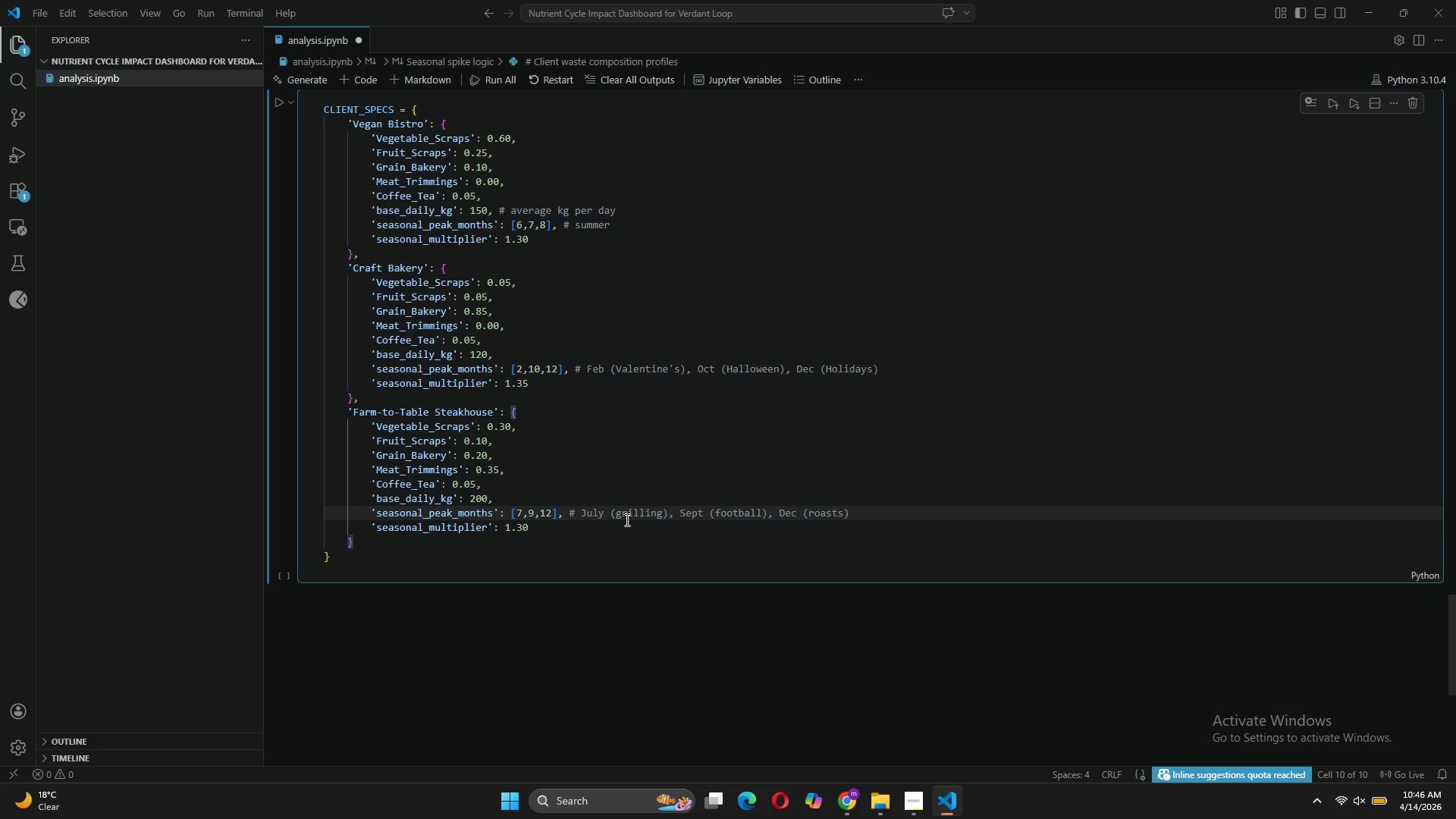 
left_click([522, 528])
 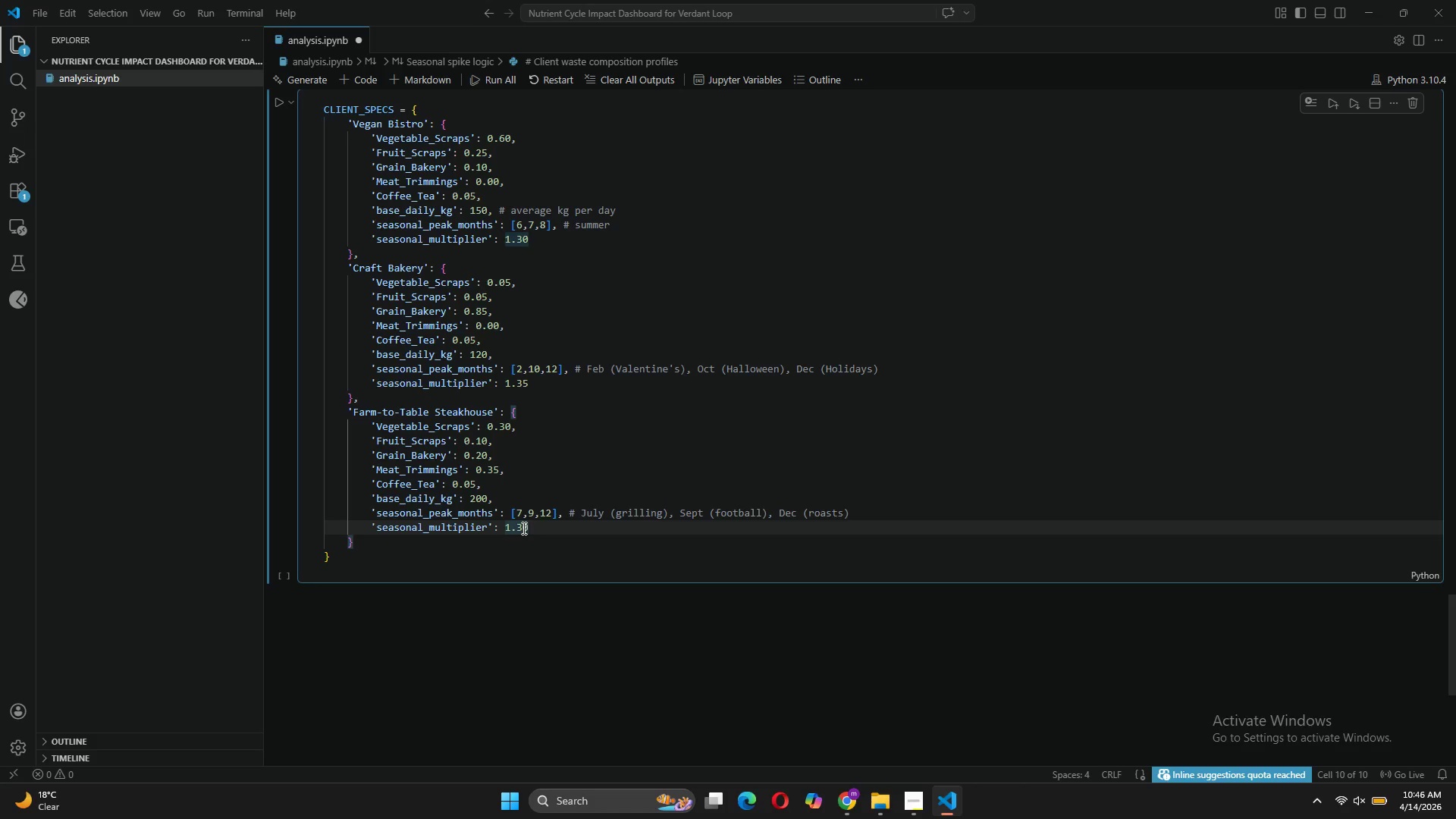 
key(Backspace)
 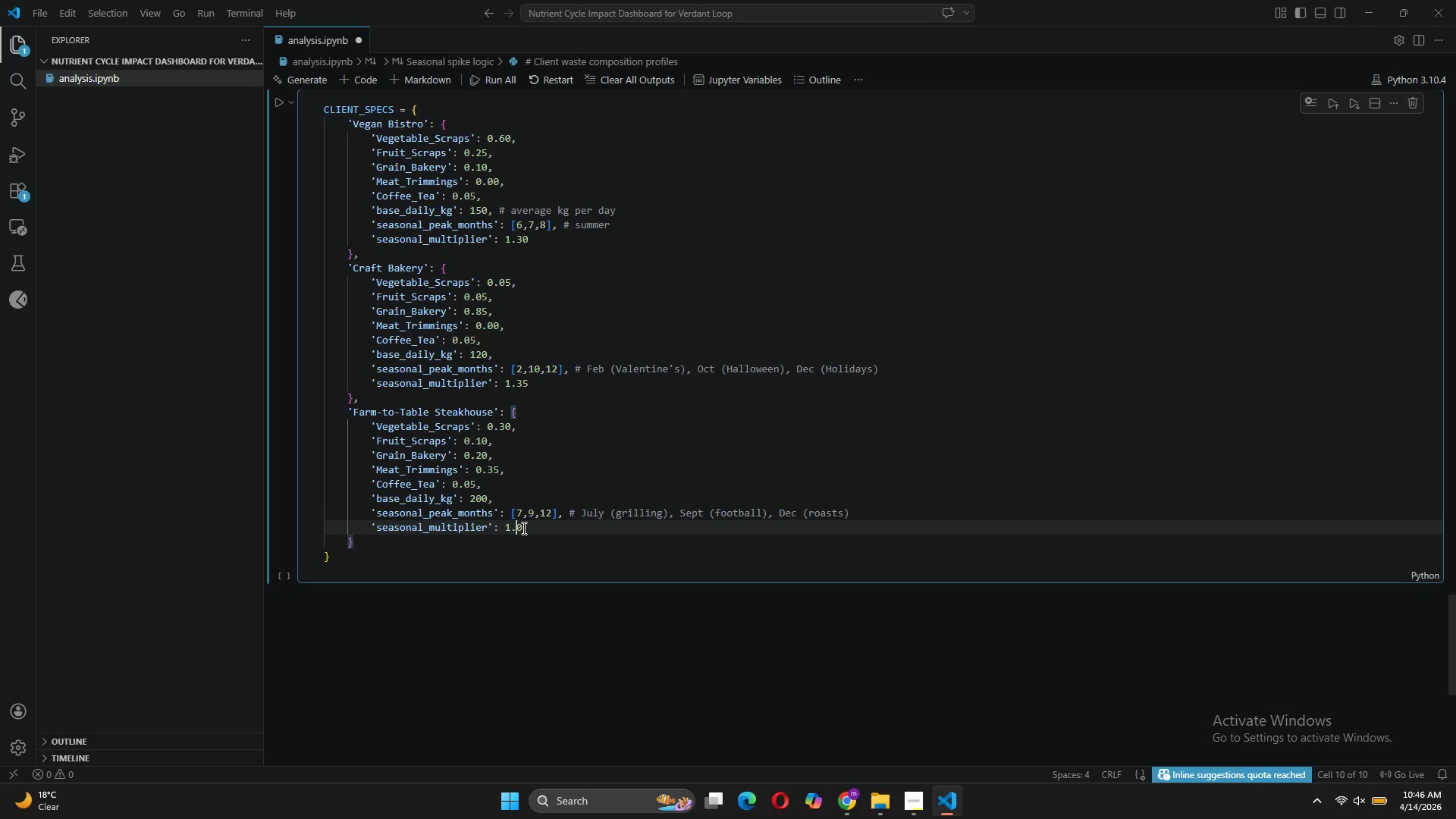 
key(4)
 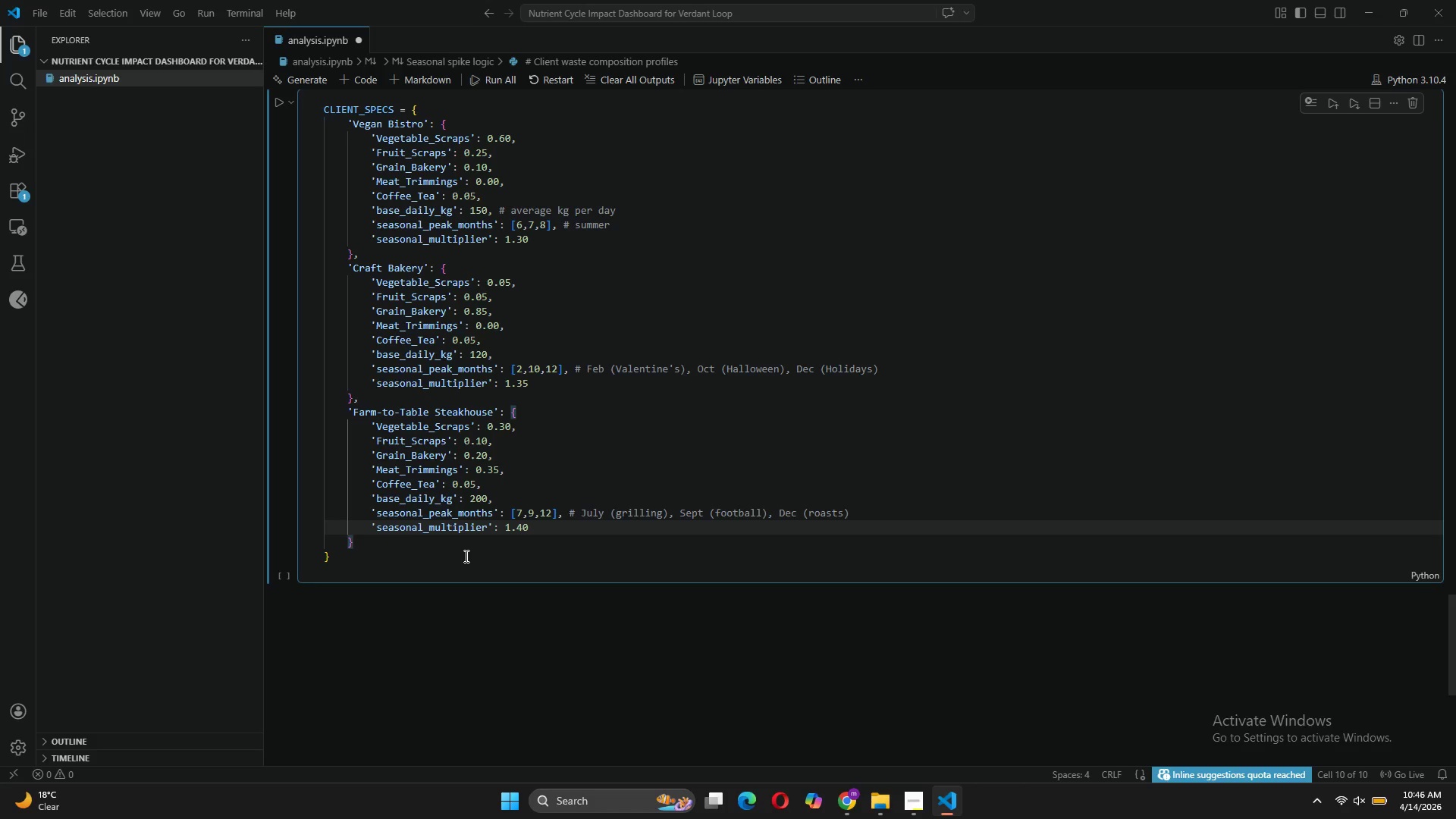 
left_click([381, 556])
 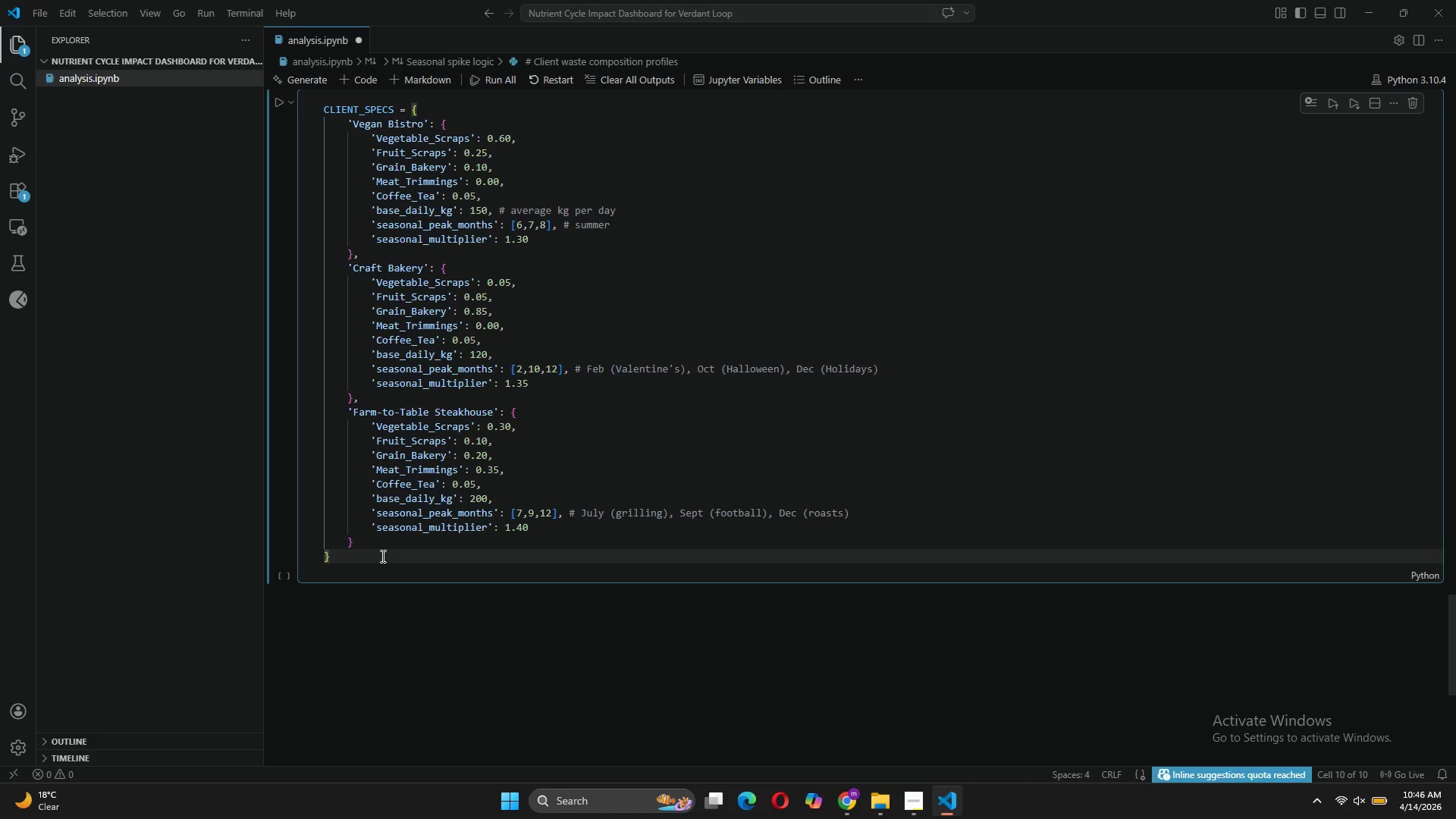 
key(Enter)
 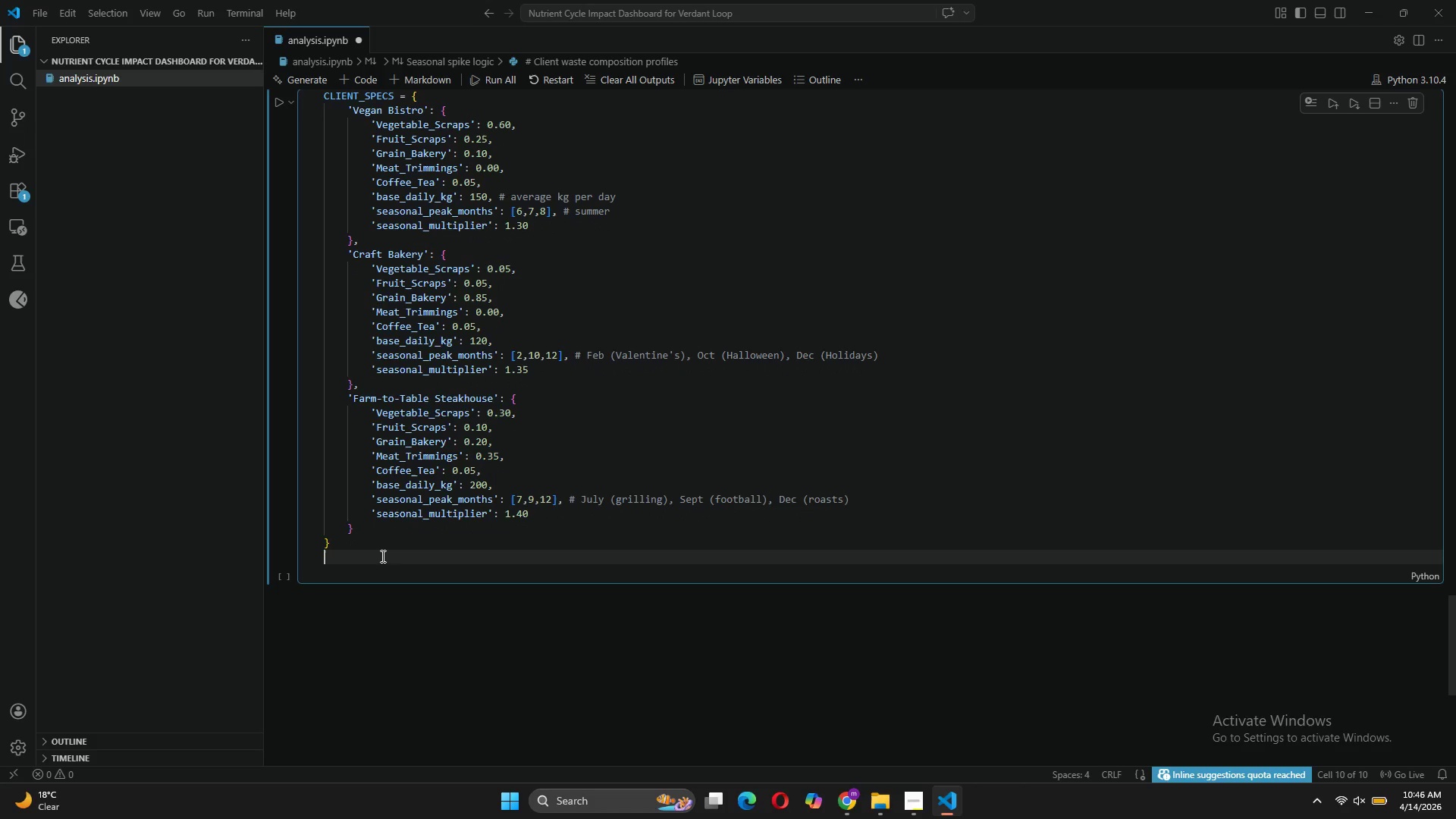 
key(Enter)
 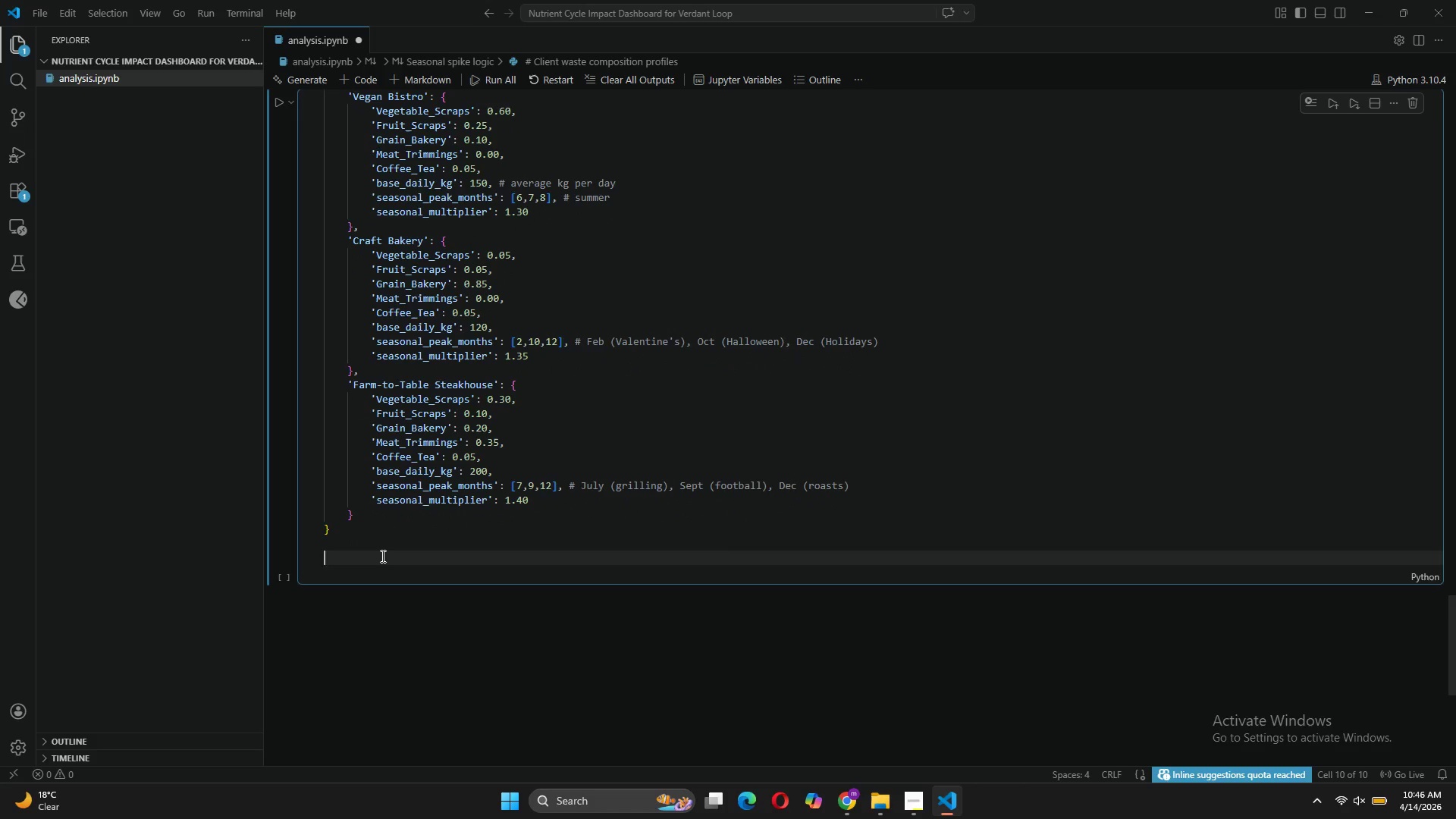 
type(P)
key(Backspace)
type(print("Client profiles loaded)
 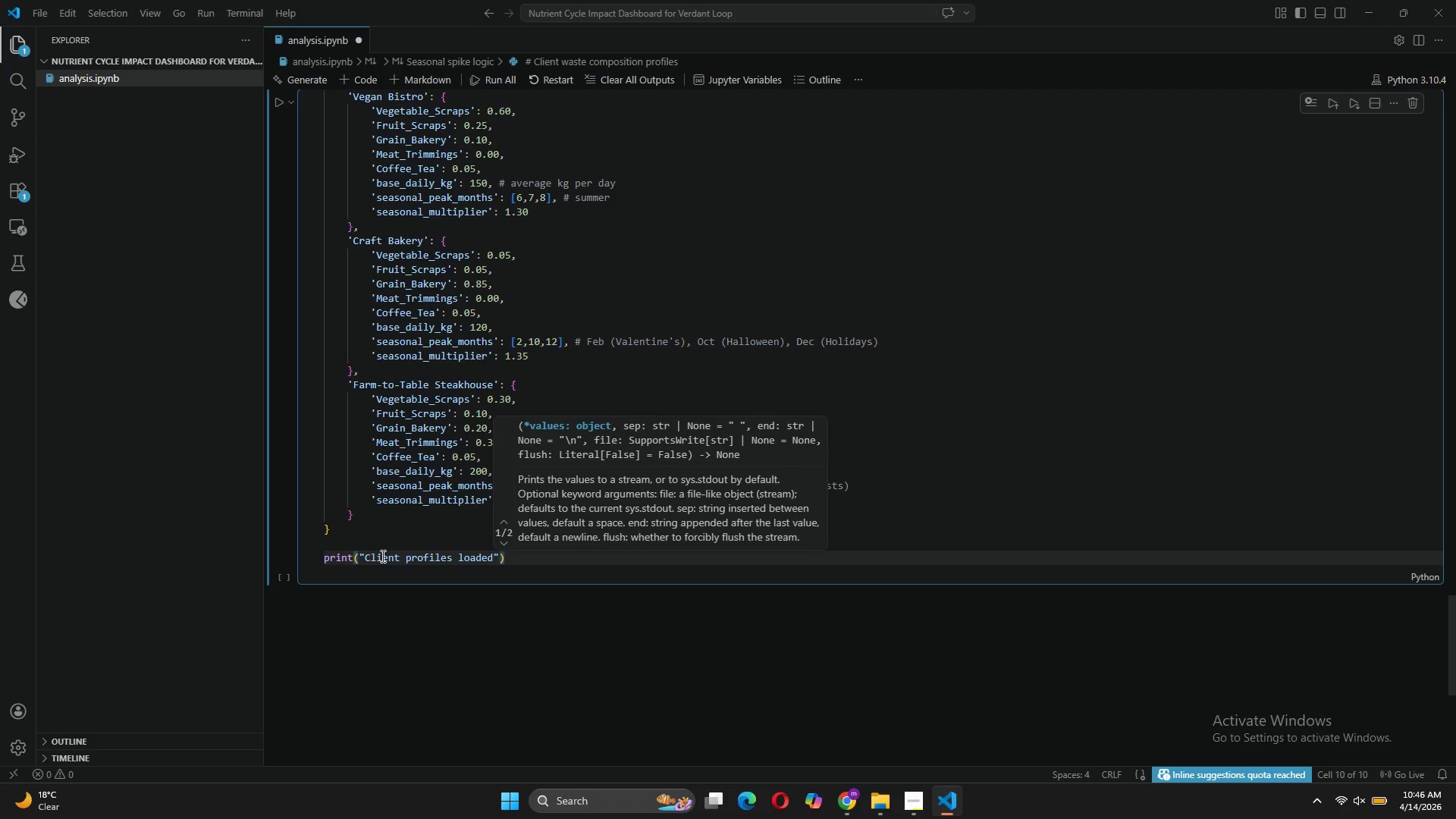 
key(ArrowRight)
 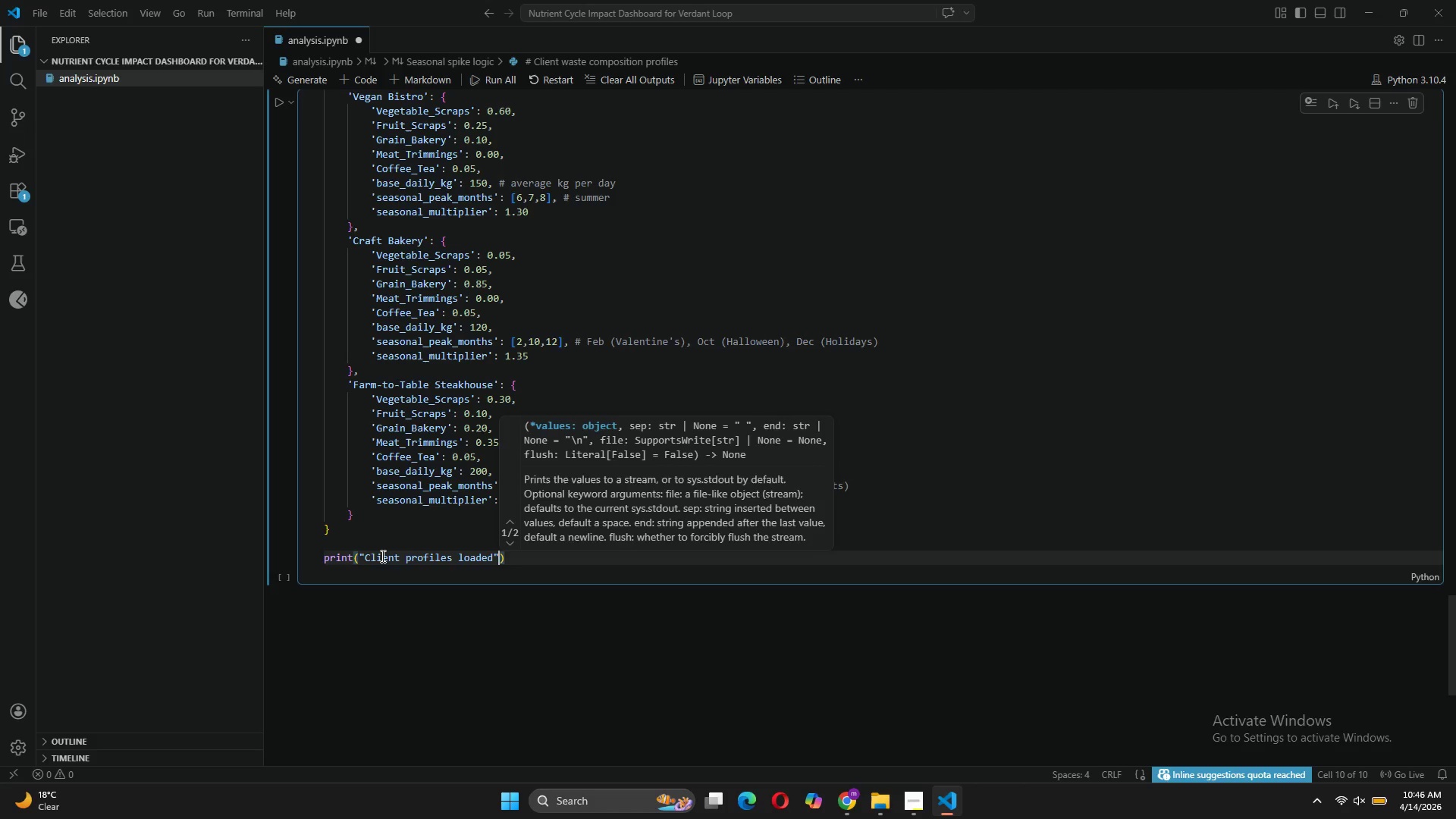 
key(ArrowRight)
 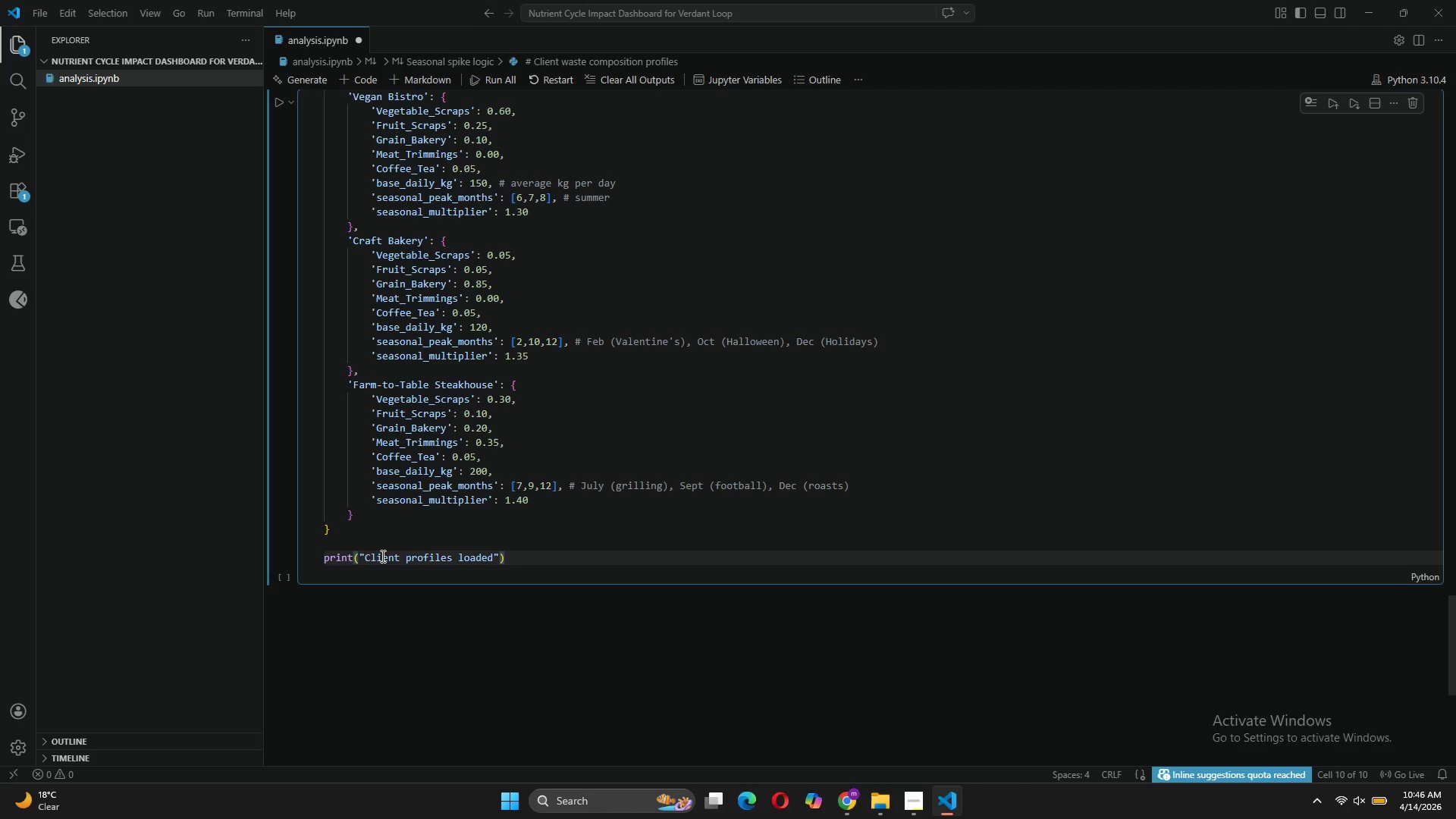 
key(Enter)
 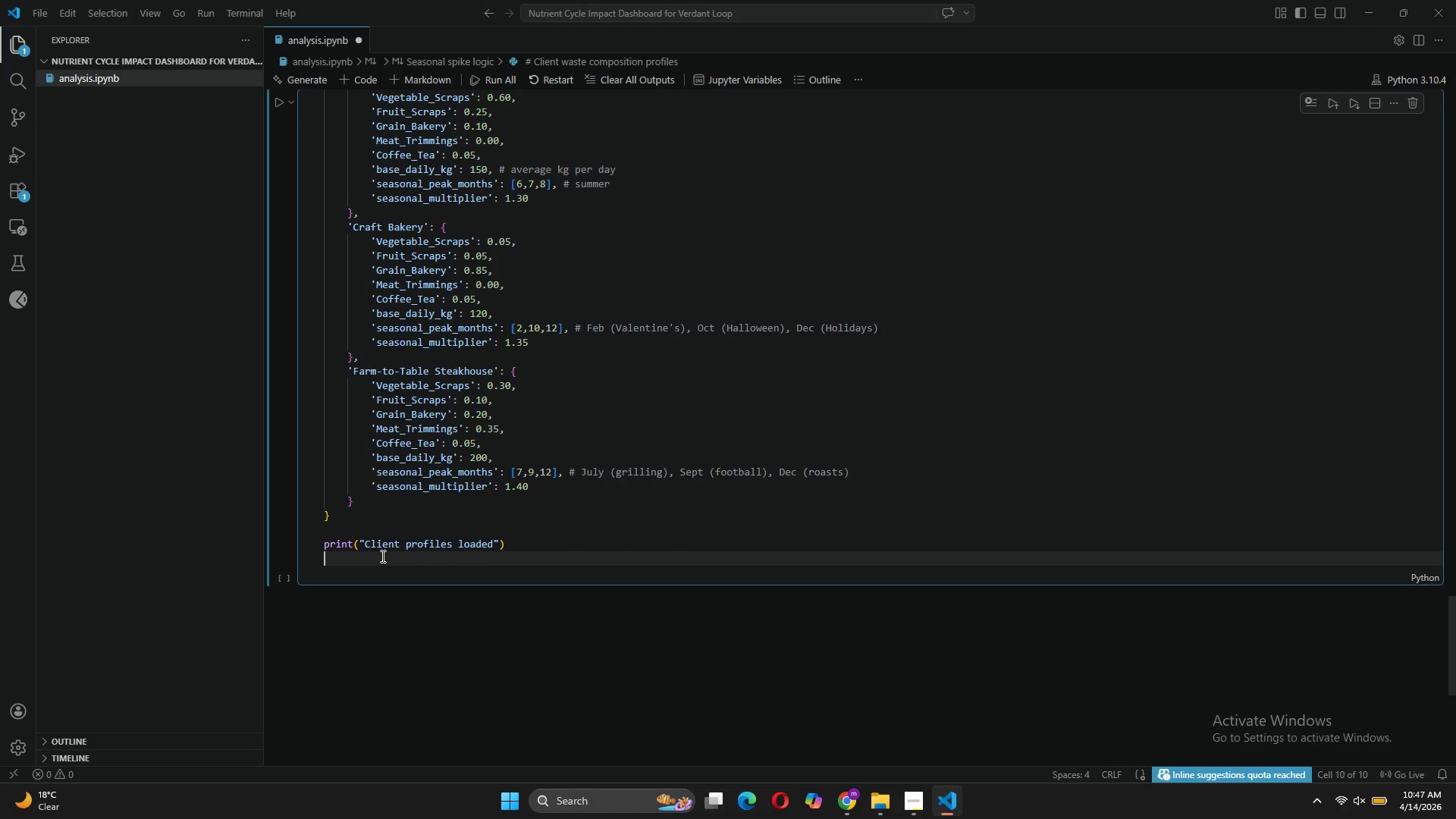 
type(print("\nClient composition breakdown:)
 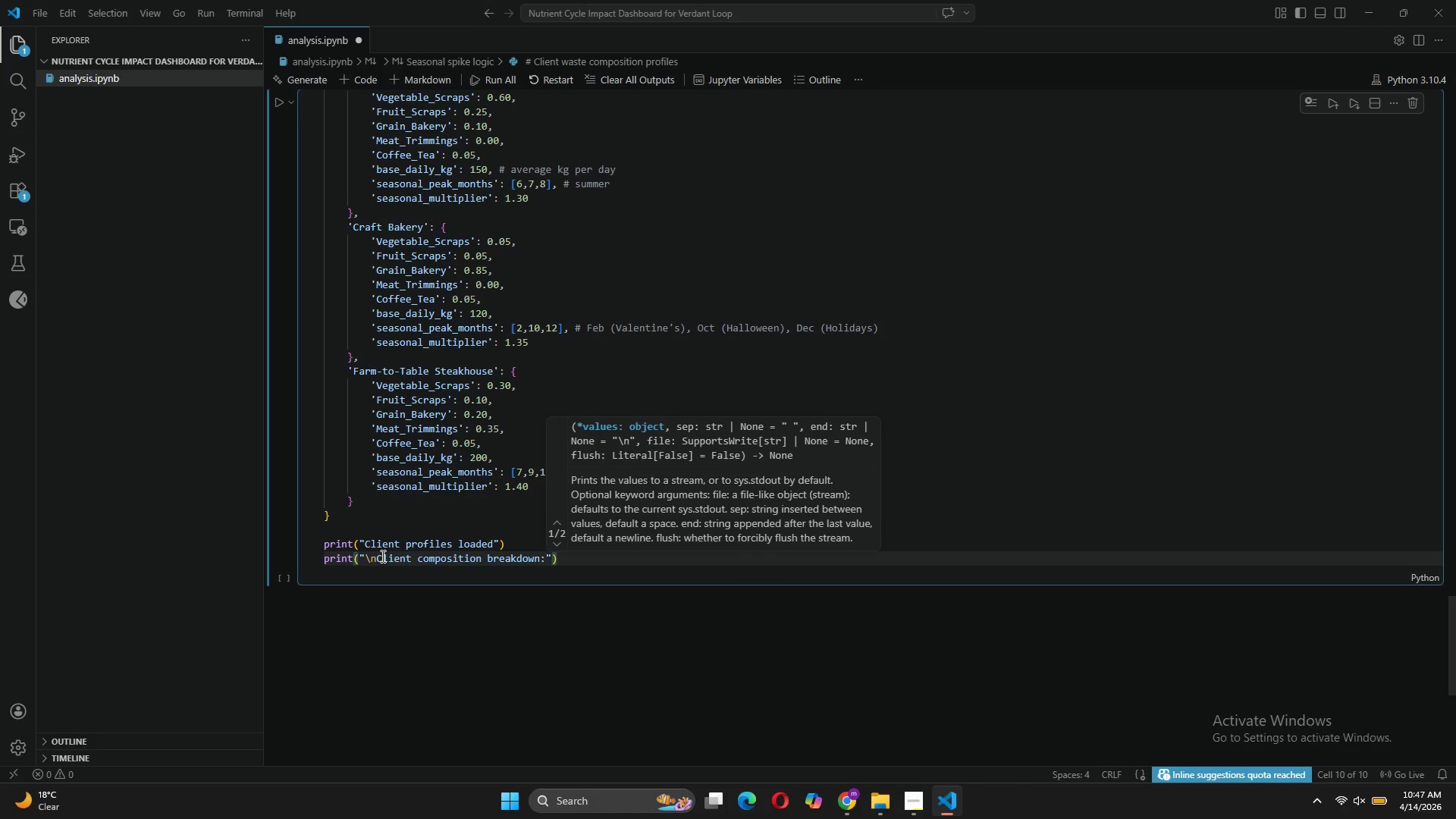 
key(ArrowRight)
 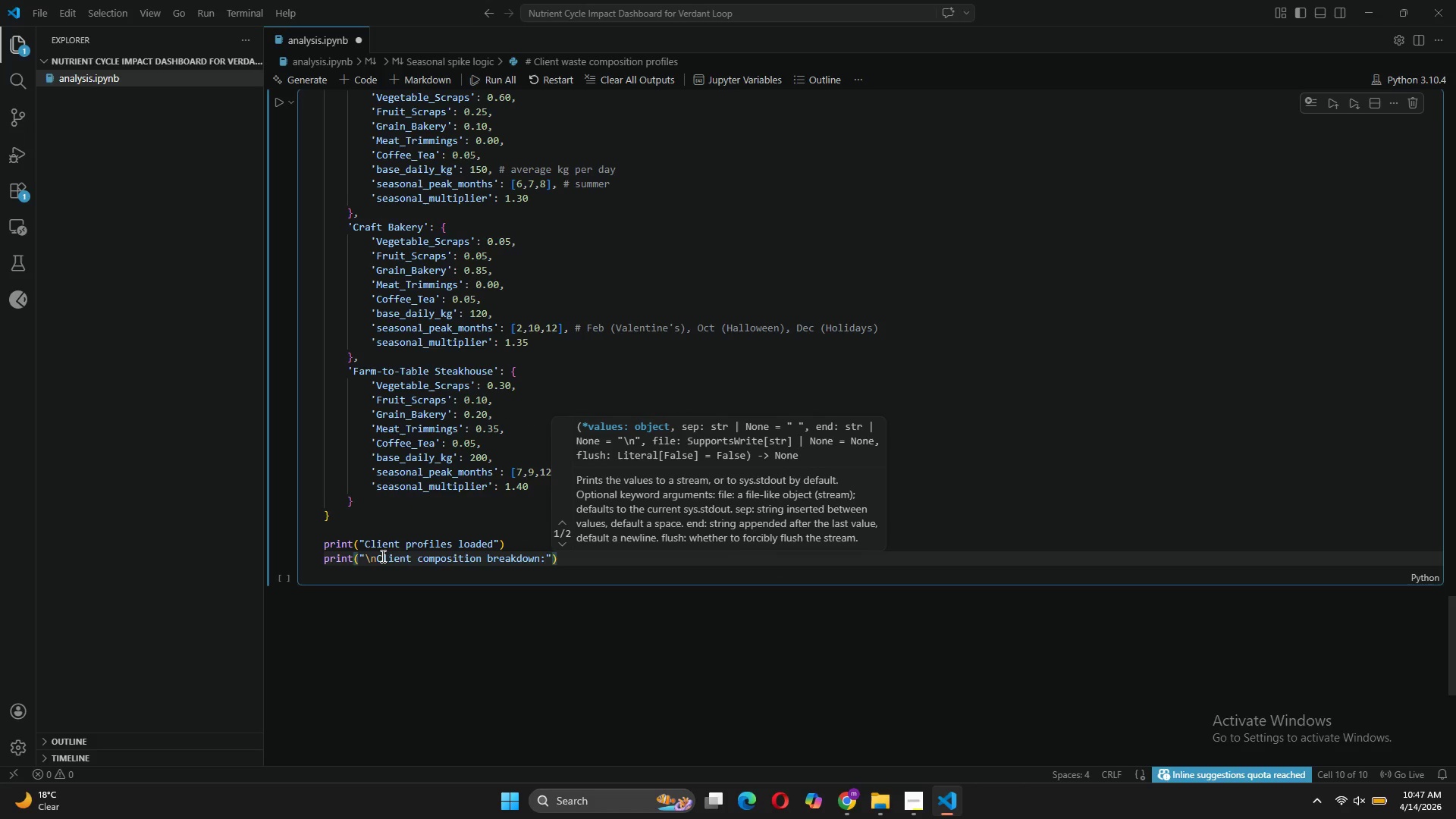 
key(ArrowRight)
 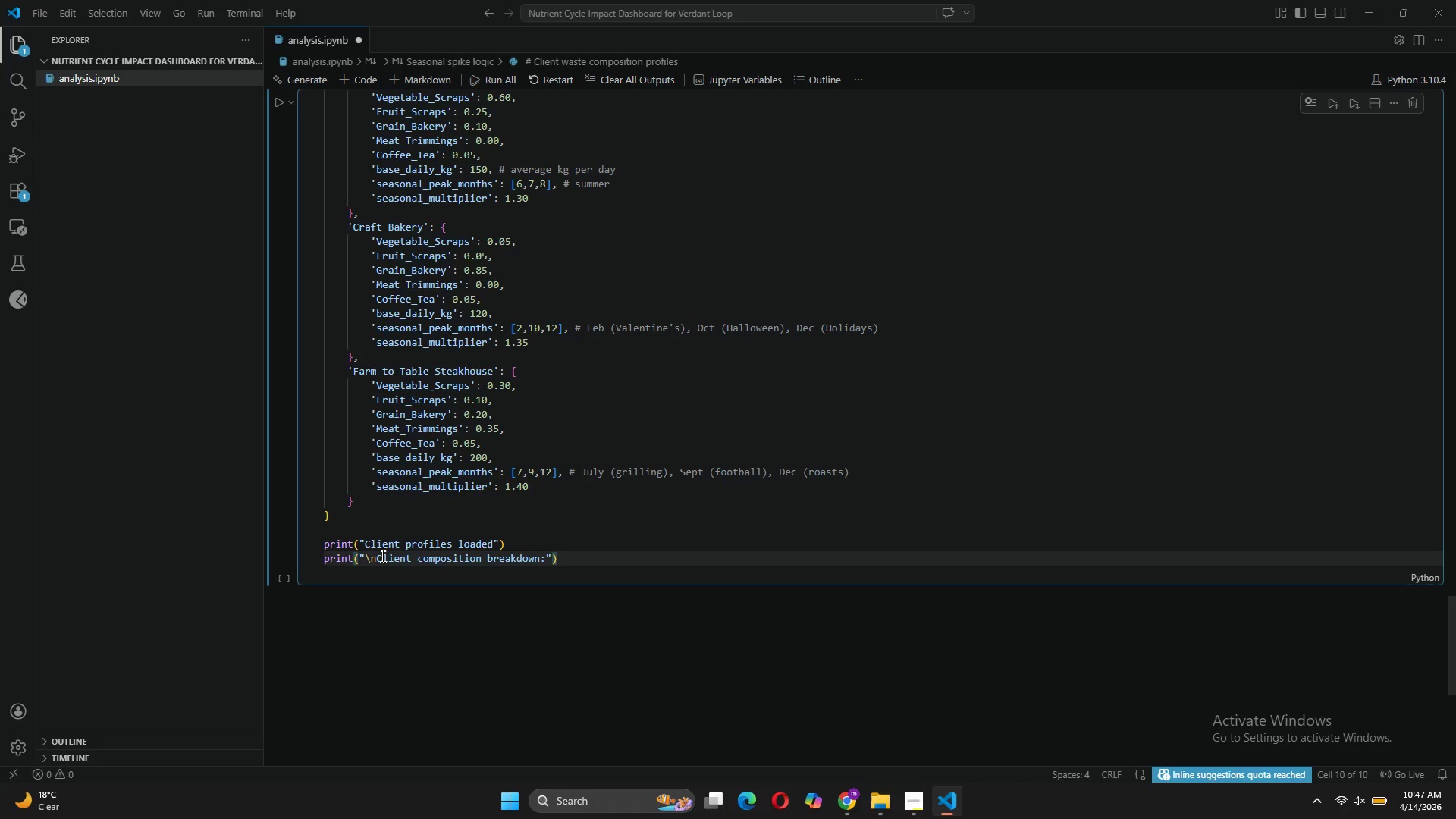 
key(Enter)
 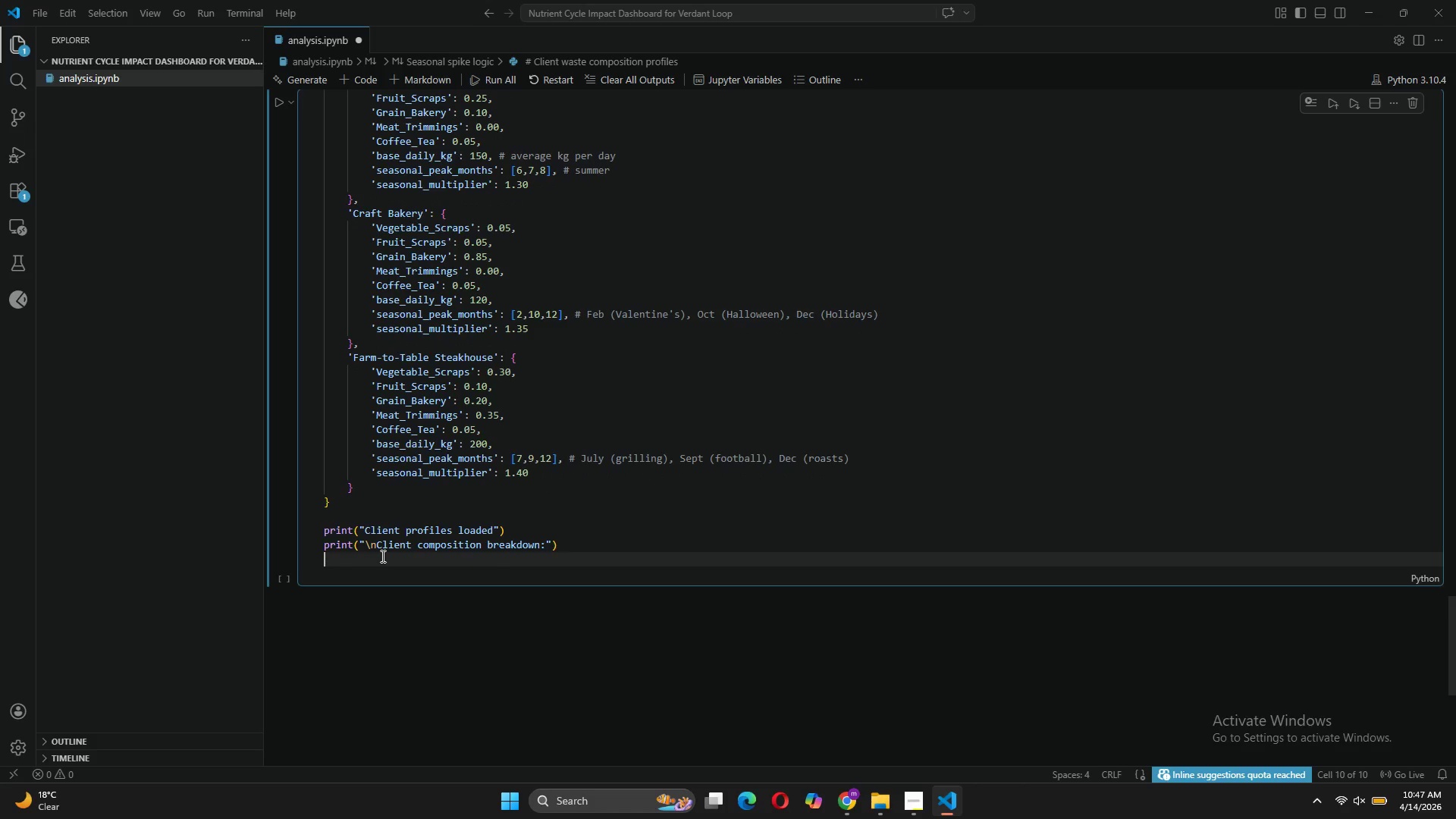 
type(for cliem)
key(Backspace)
type(nt, profile in CLIENT)
key(Tab)
type(.items()
 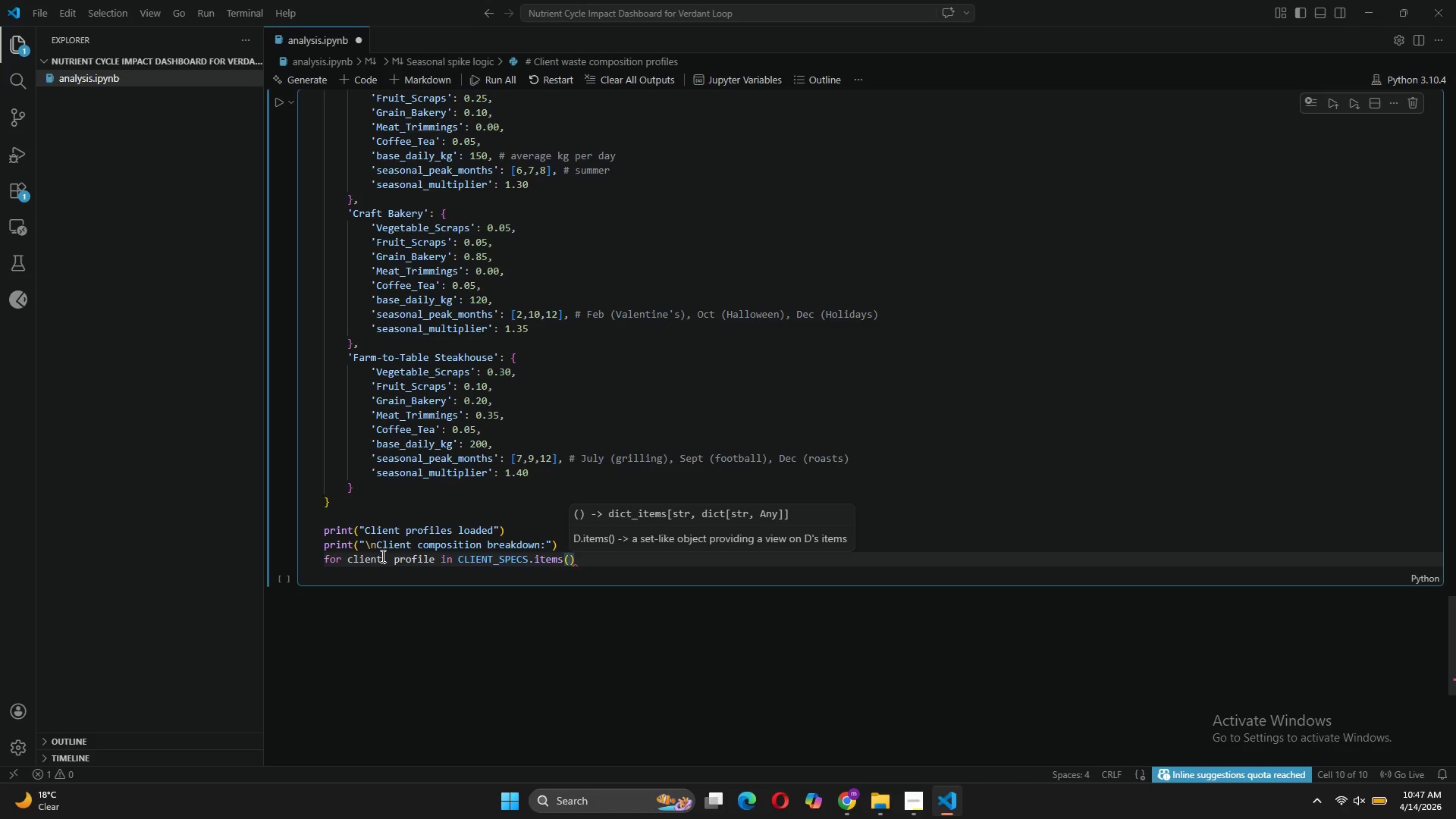 
key(ArrowRight)
 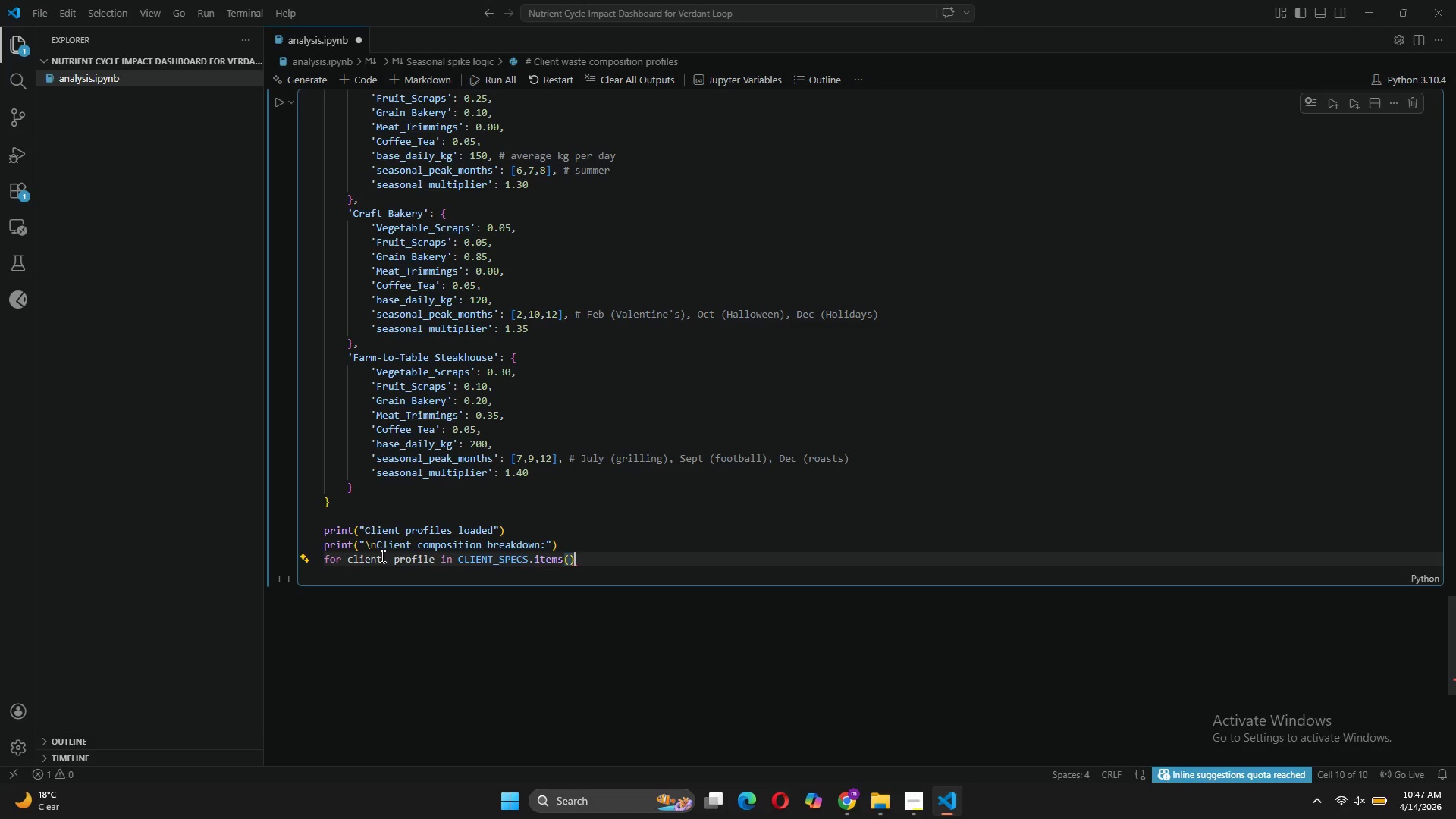 
key(Shift+Semicolon)
 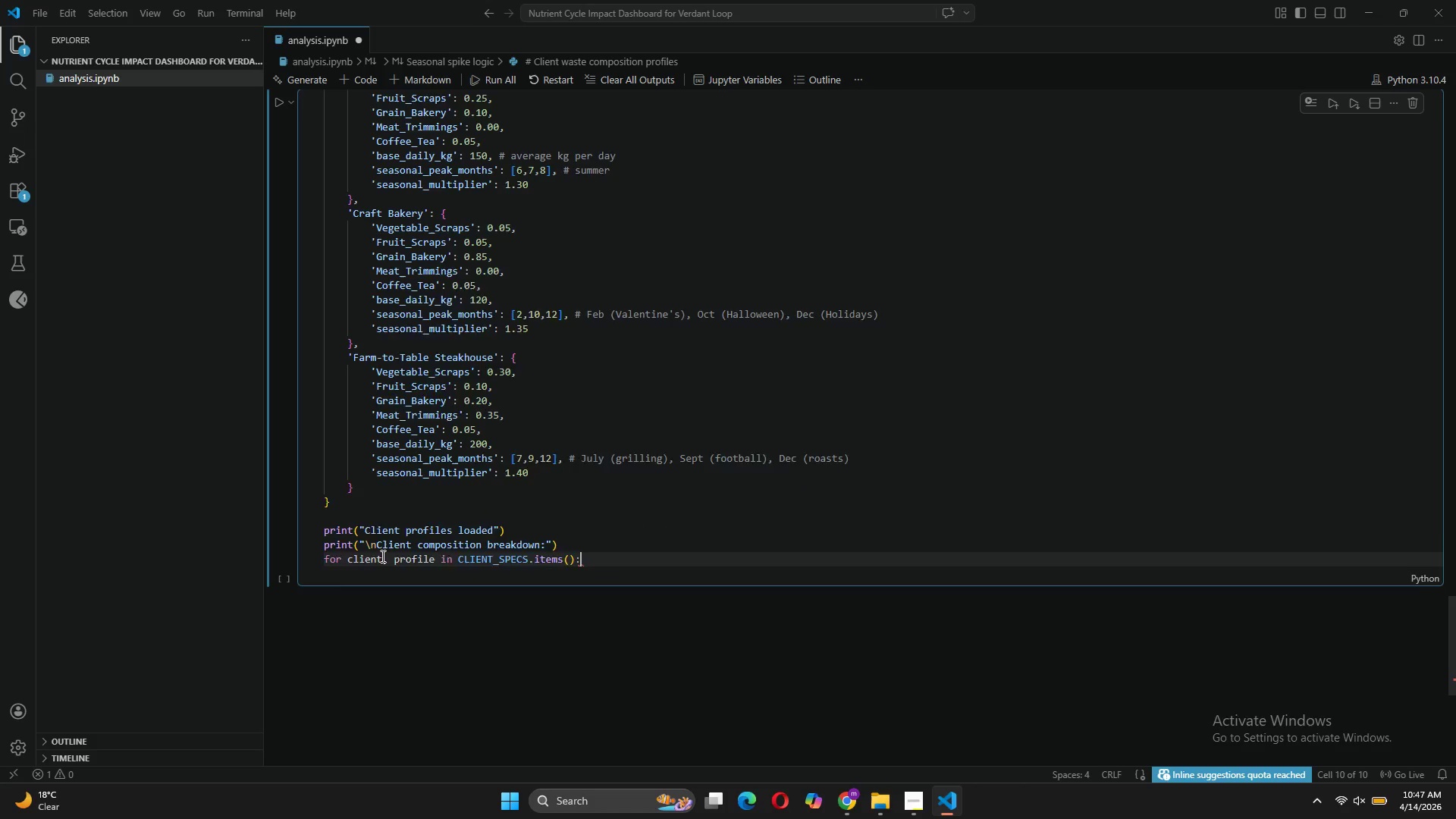 
key(Enter)
 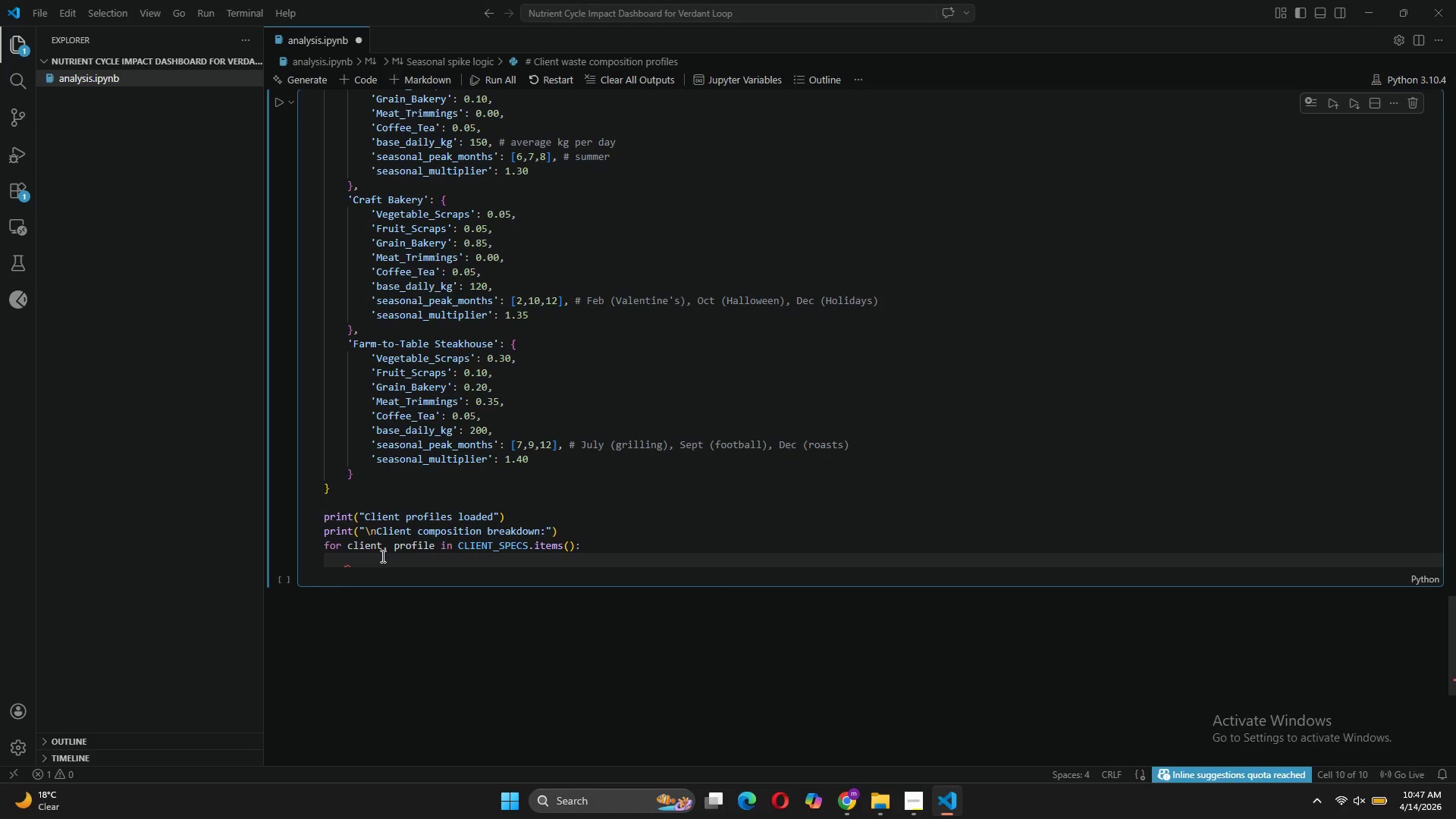 
type(print(f"\n{client)
 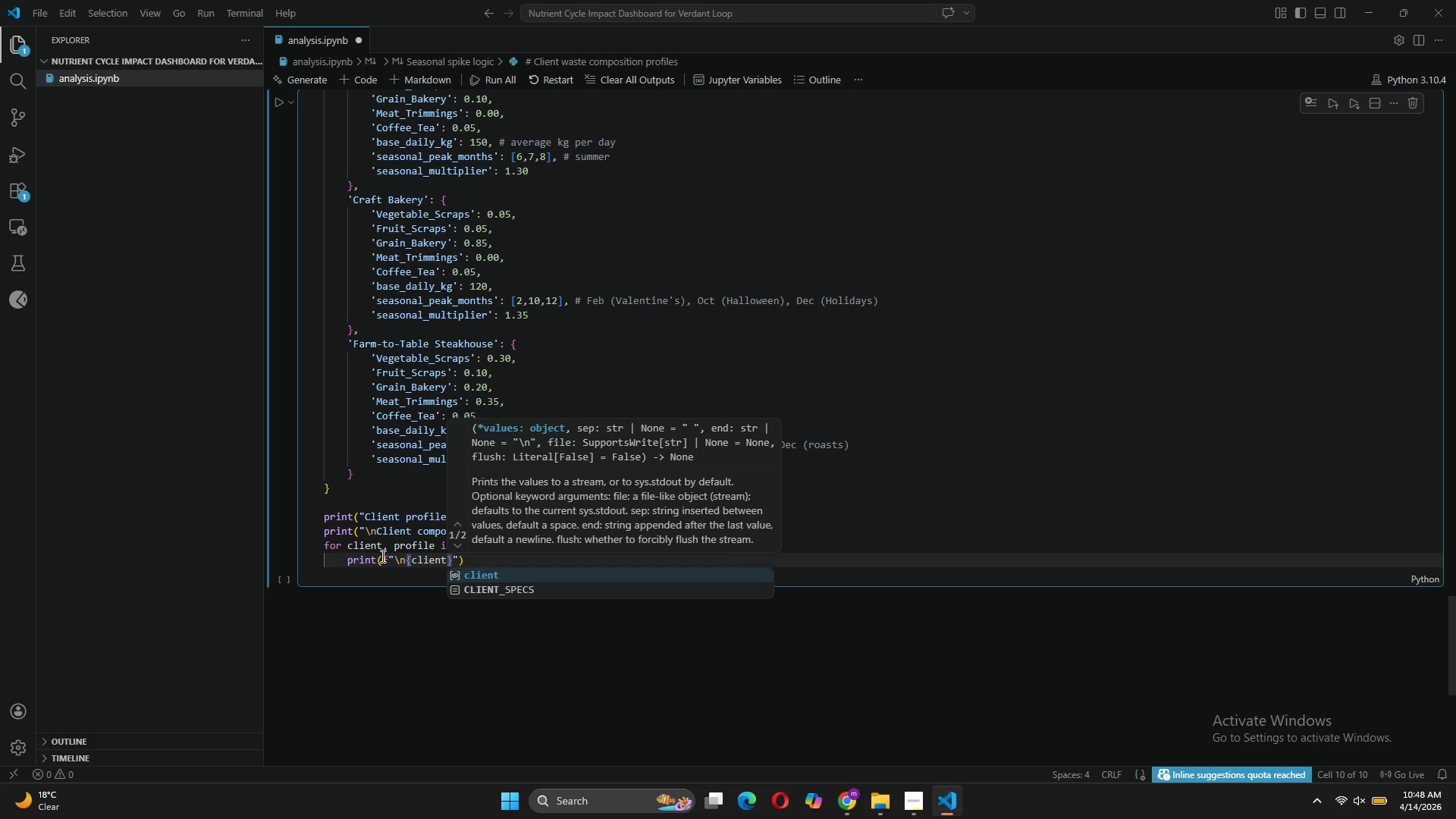 
key(ArrowRight)
 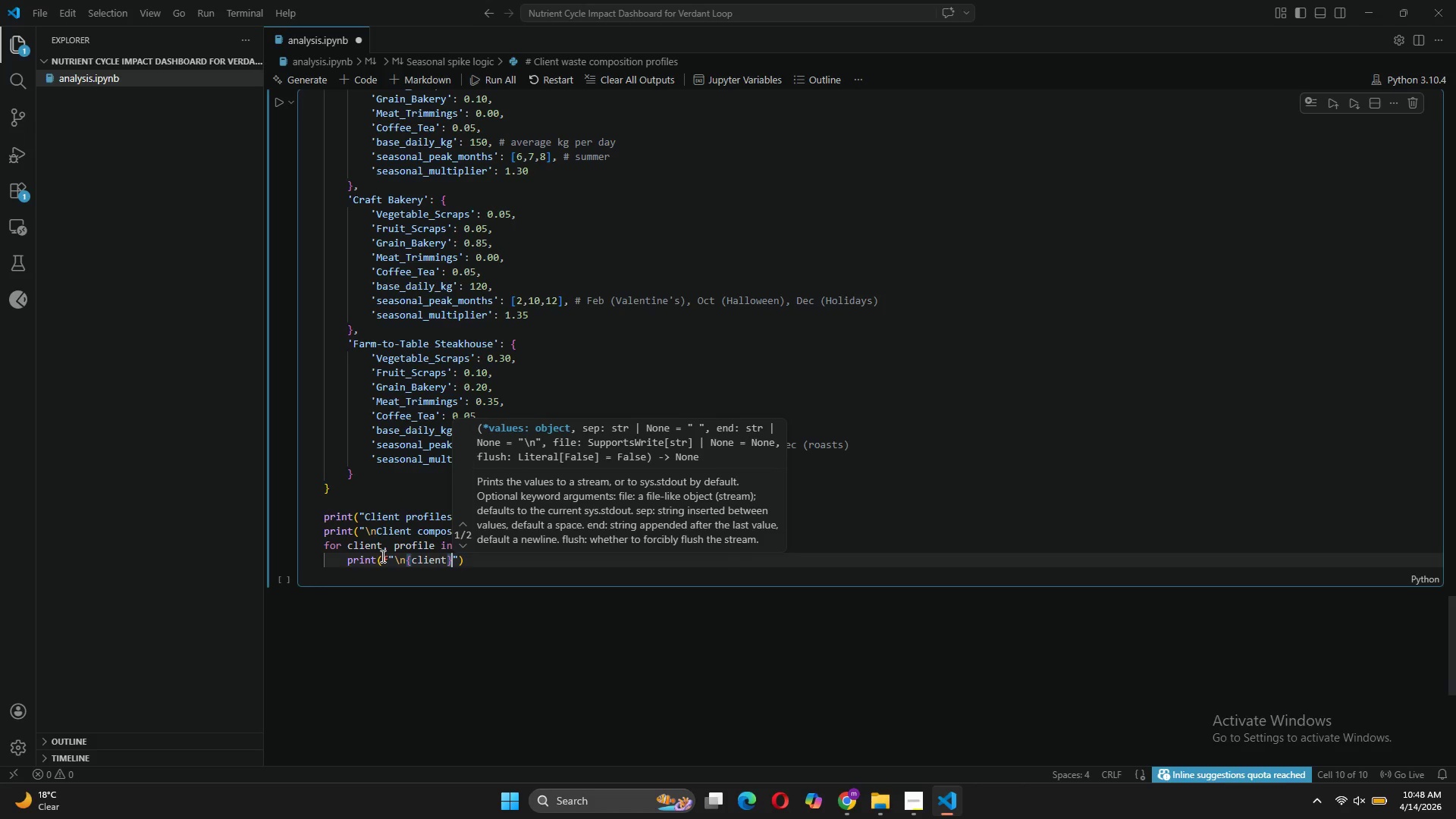 
key(Shift+Semicolon)
 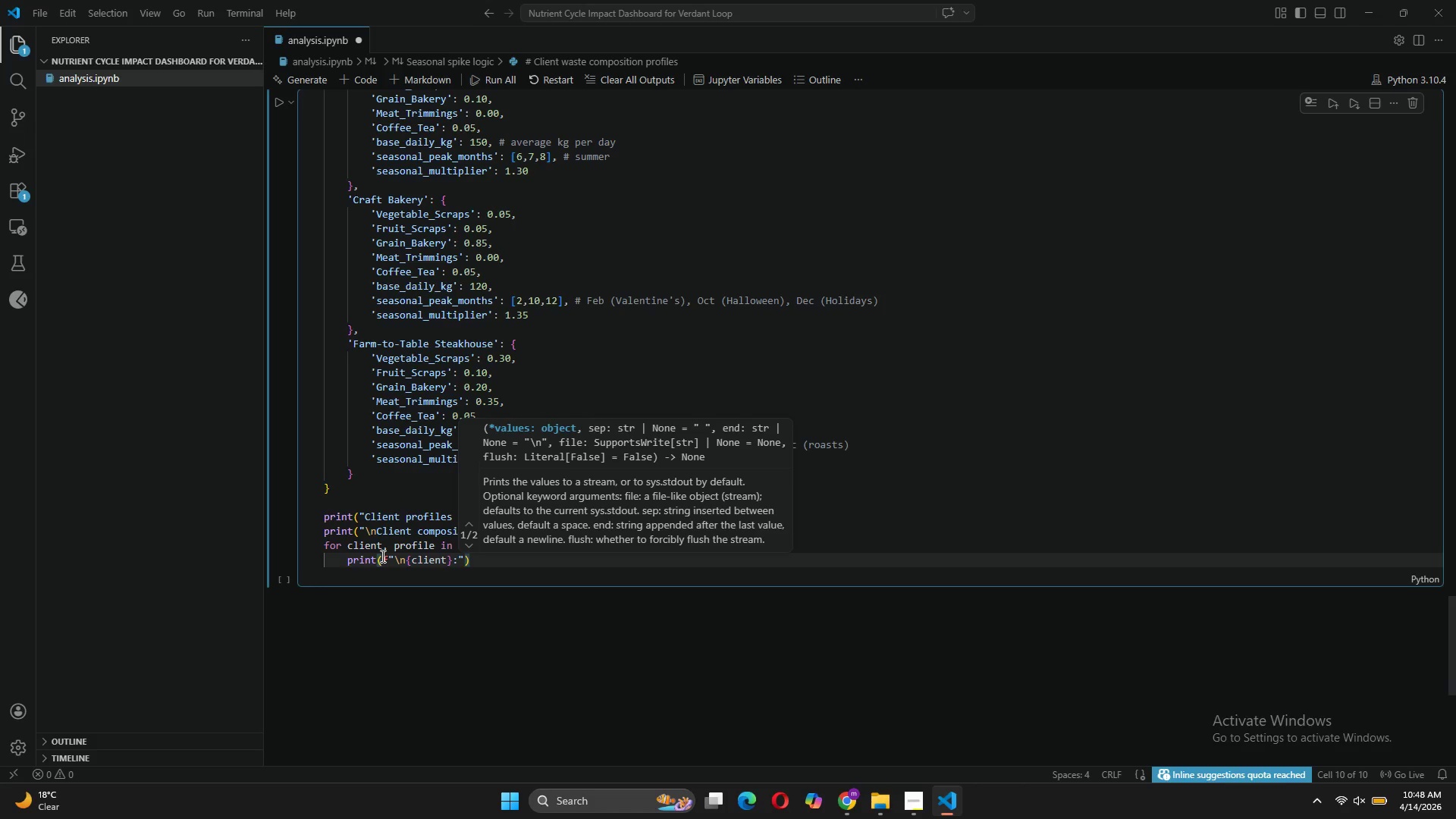 
key(ArrowRight)
 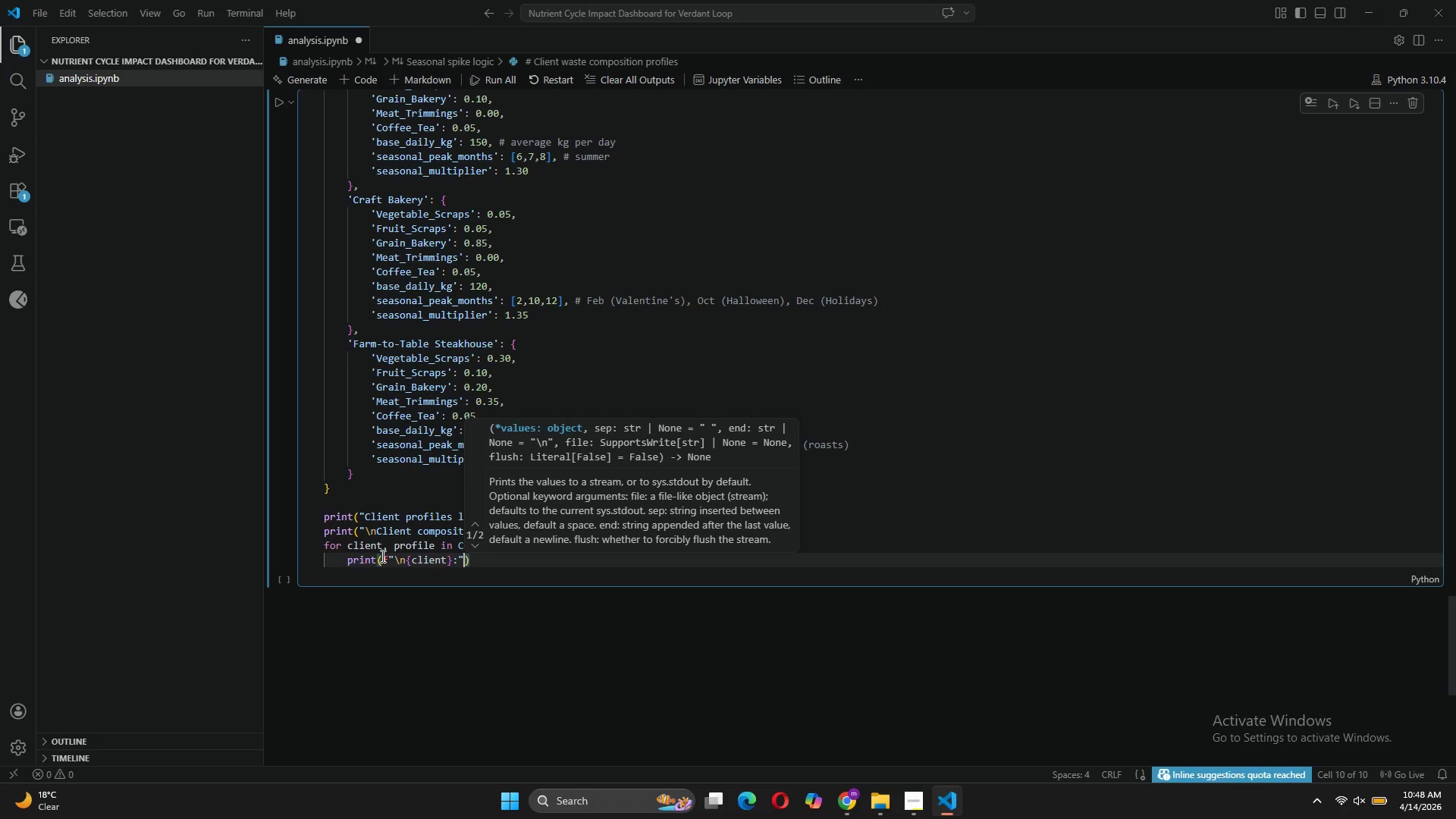 
key(ArrowRight)
 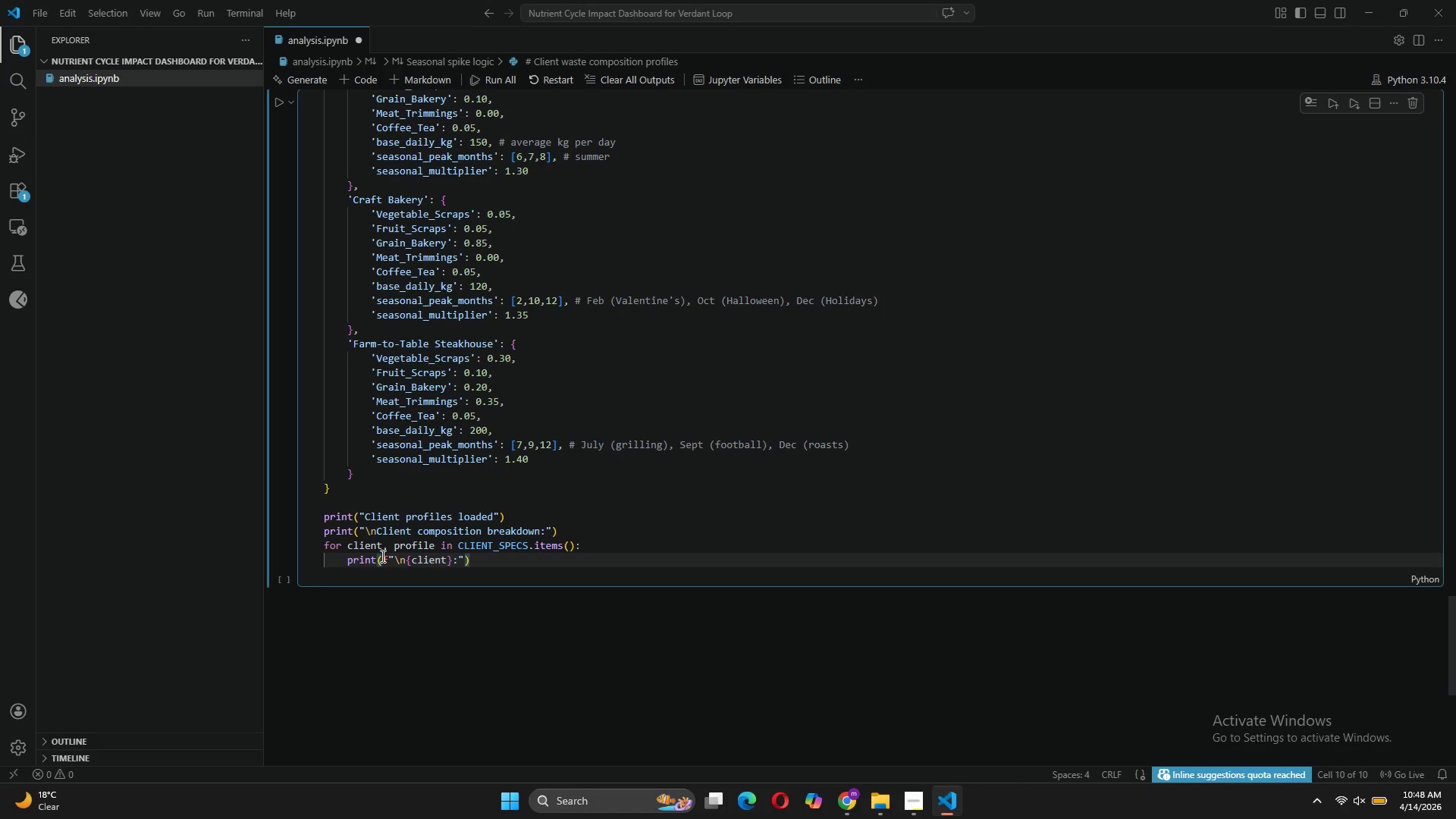 
key(Enter)
 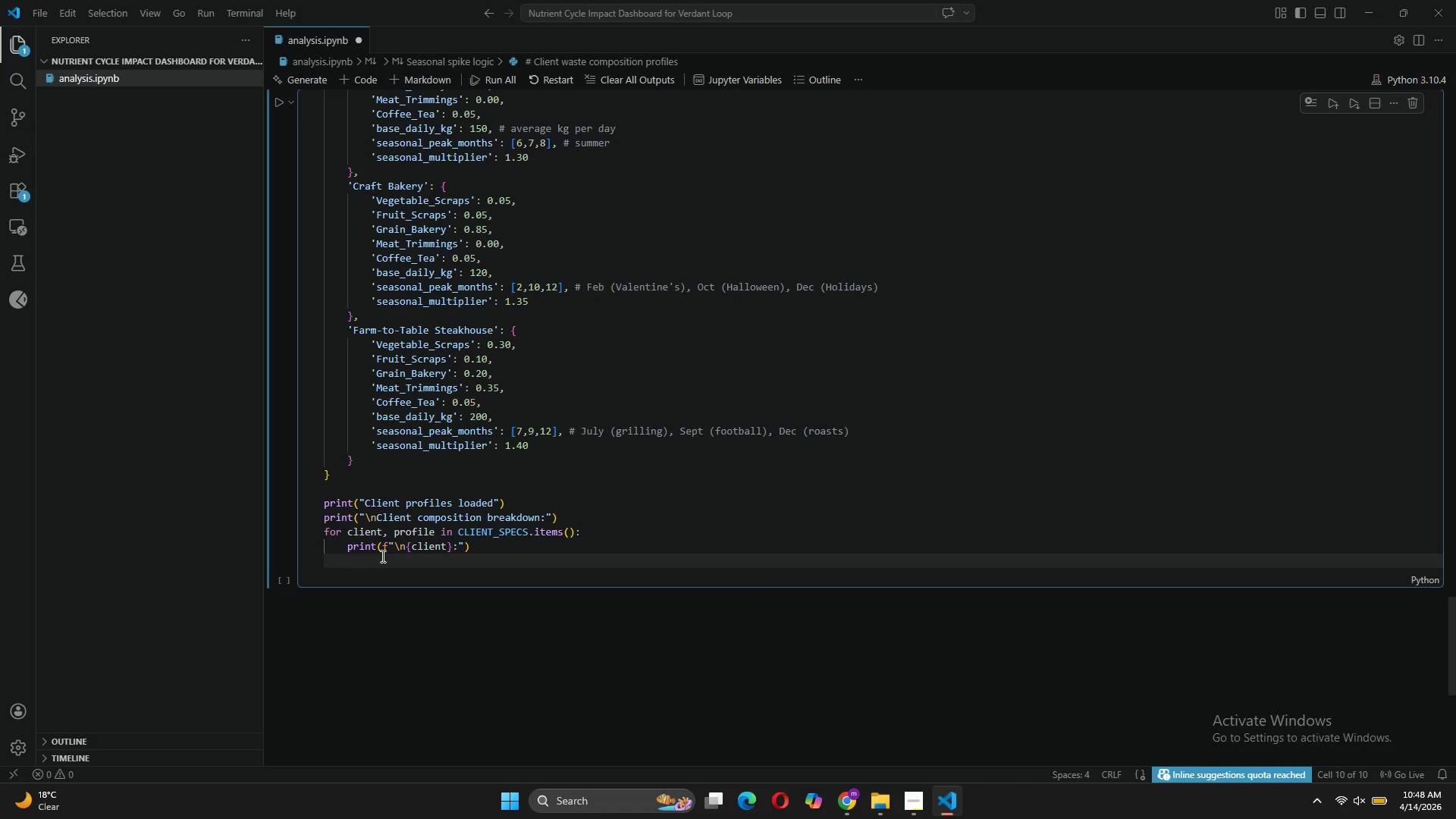 
type(for )
 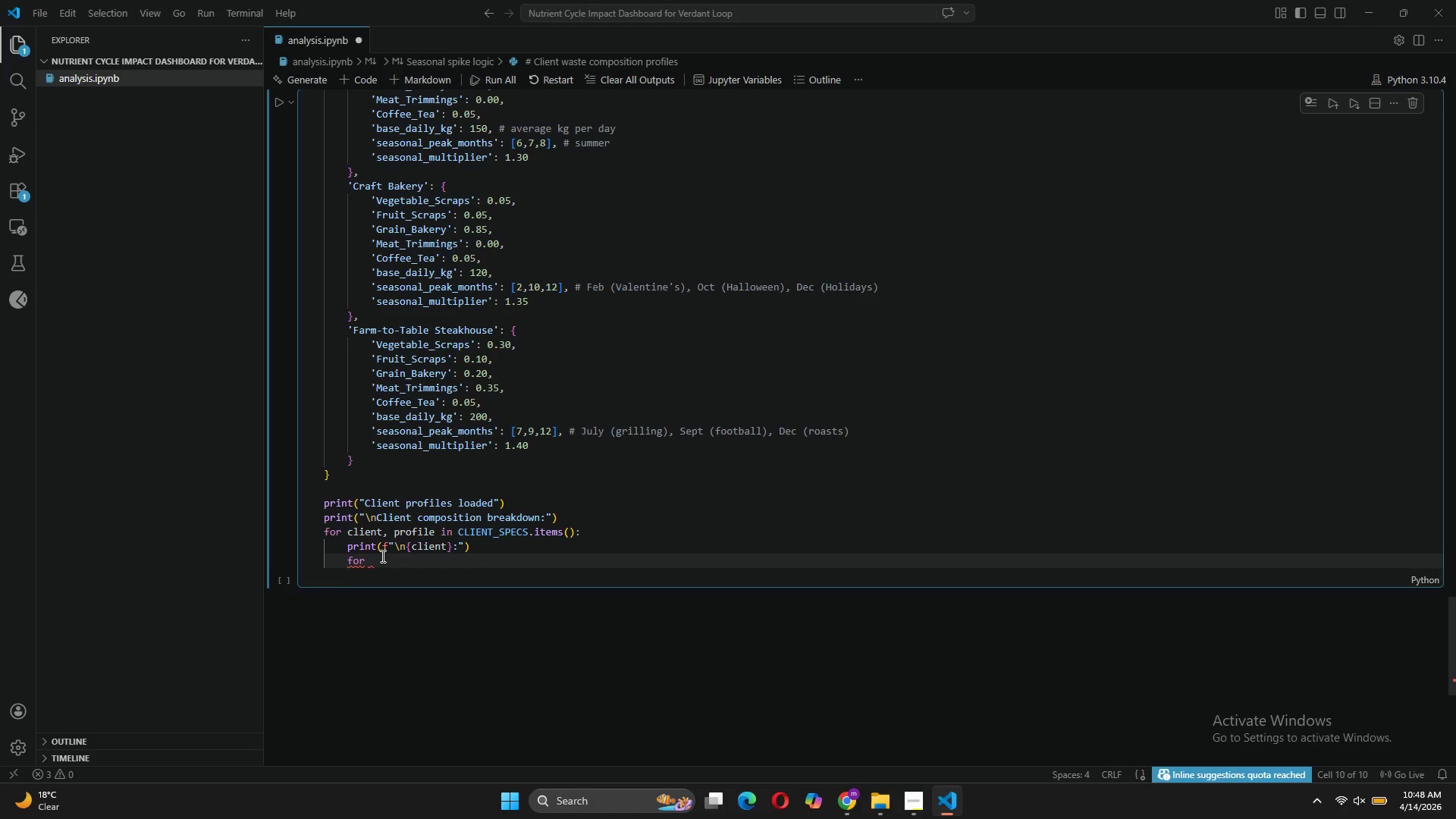 
wait(23.72)
 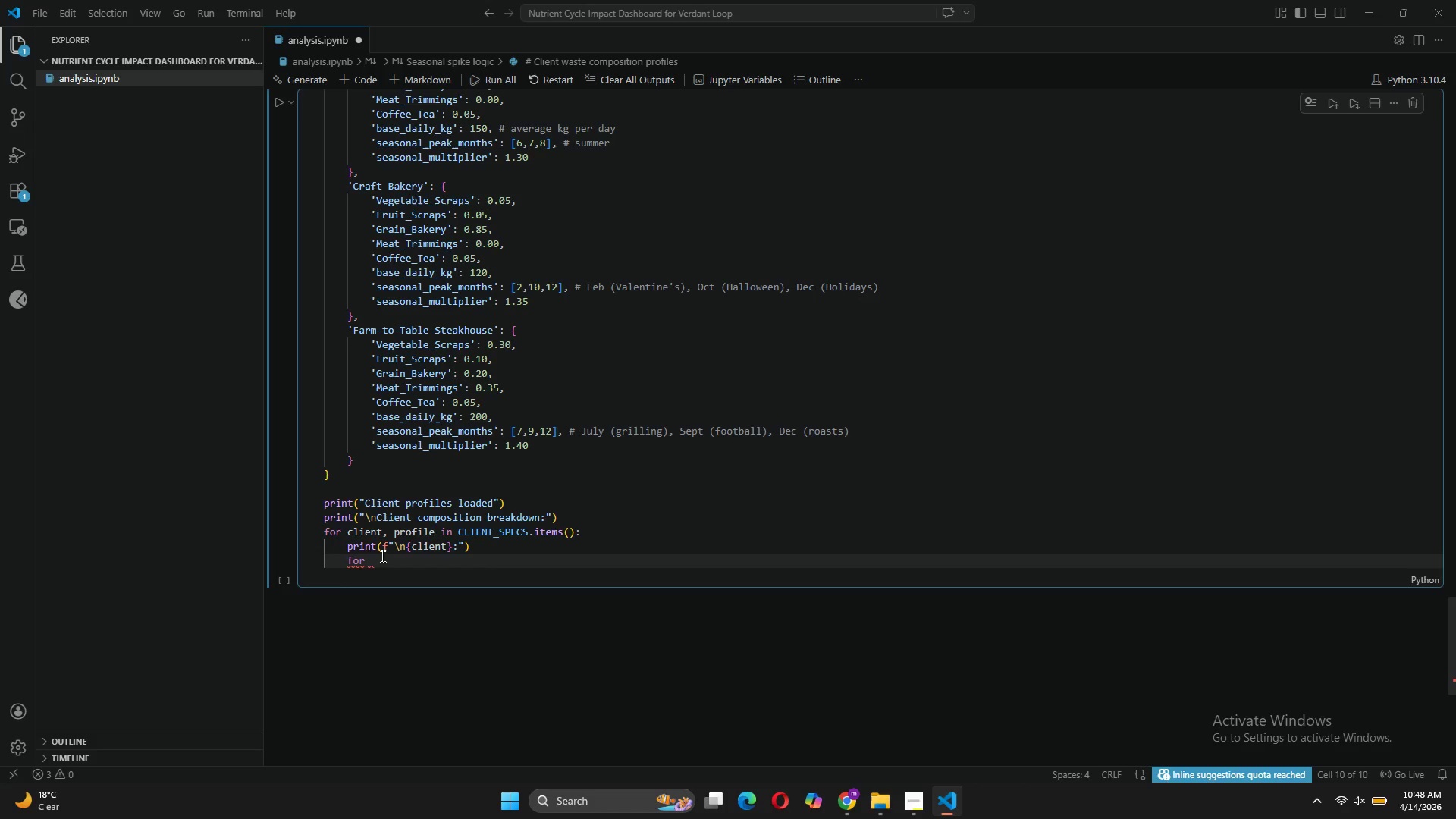 
type(category)
 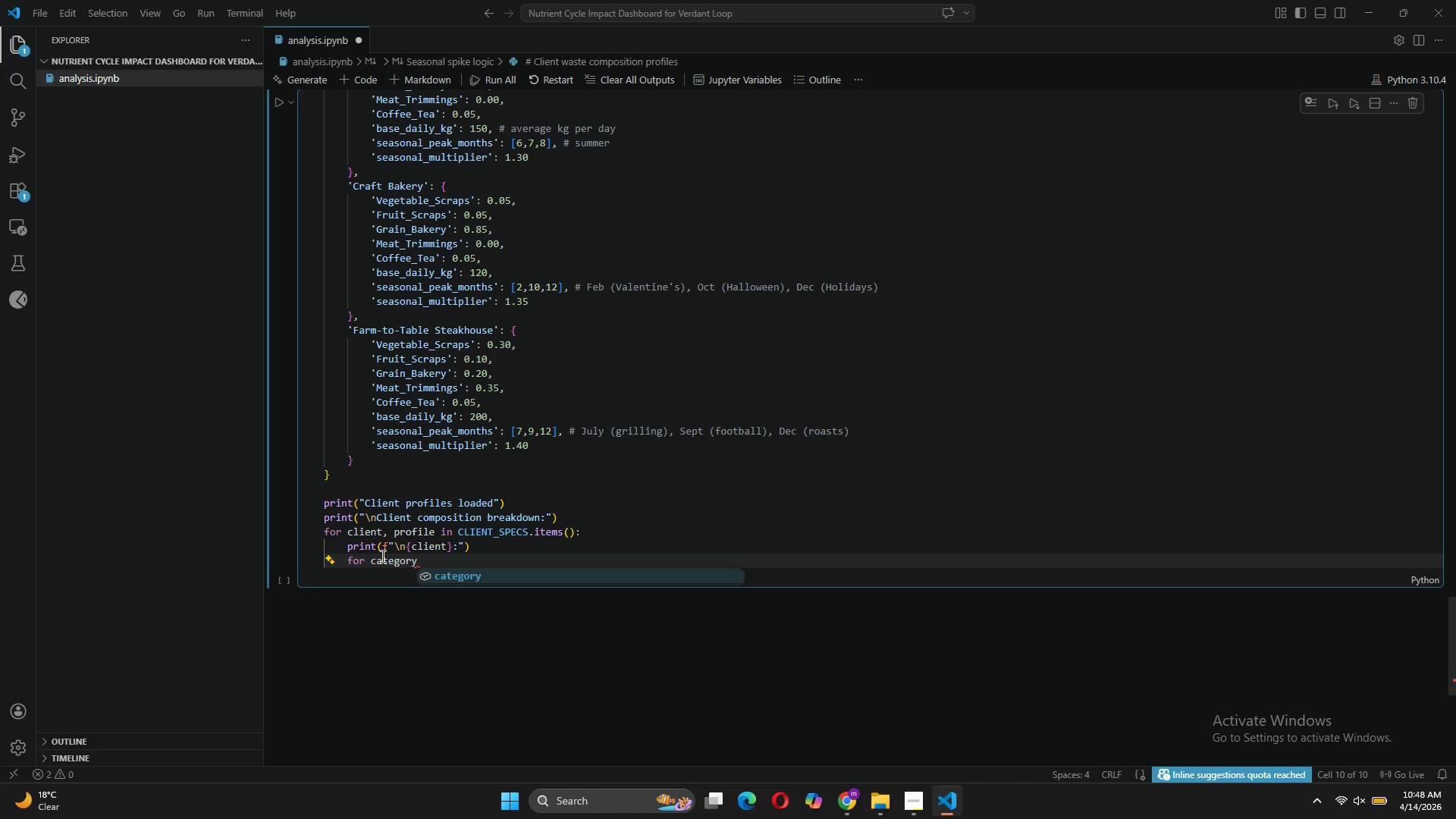 
type(, pct in profile.items()
 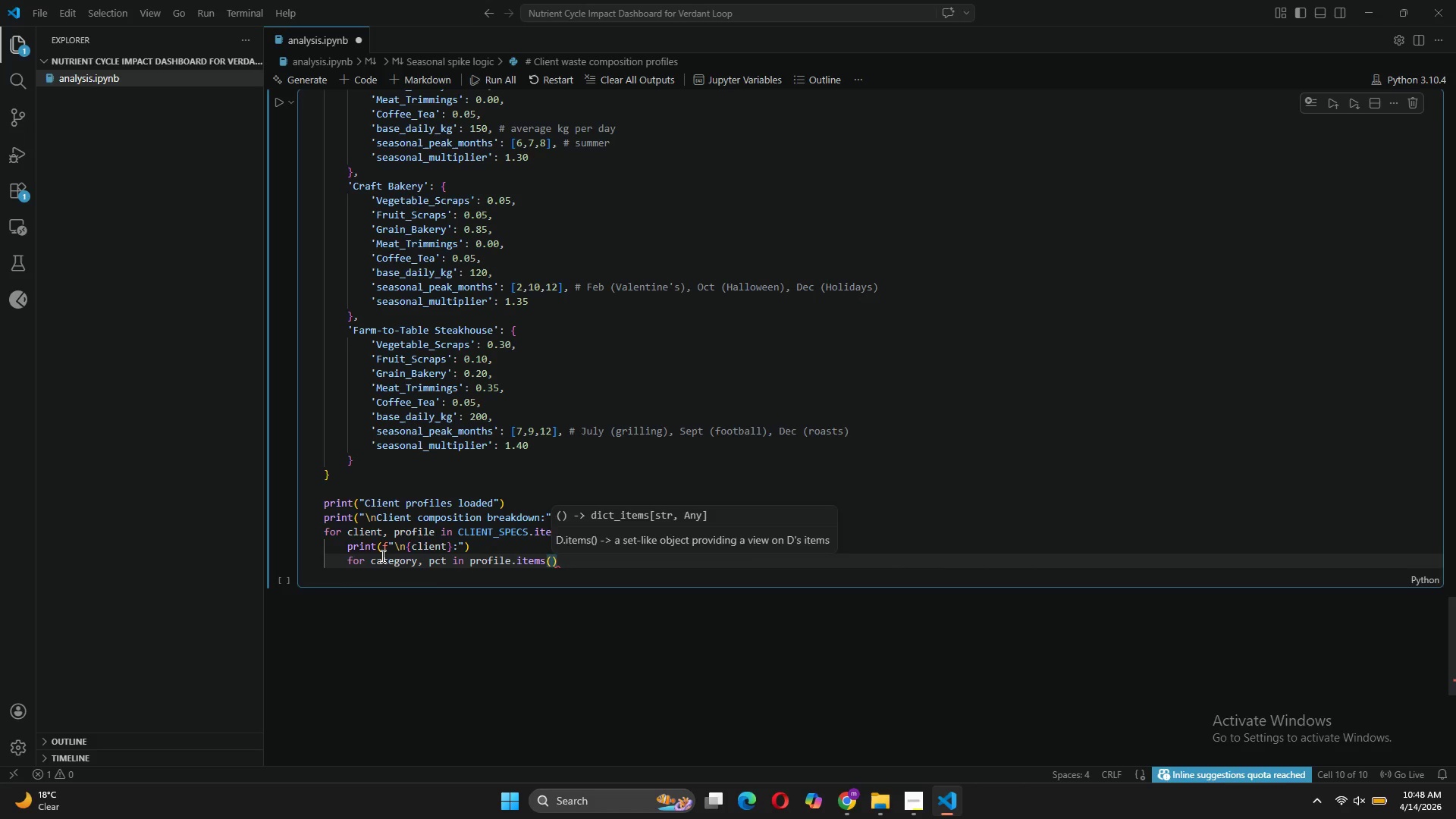 
key(ArrowRight)
 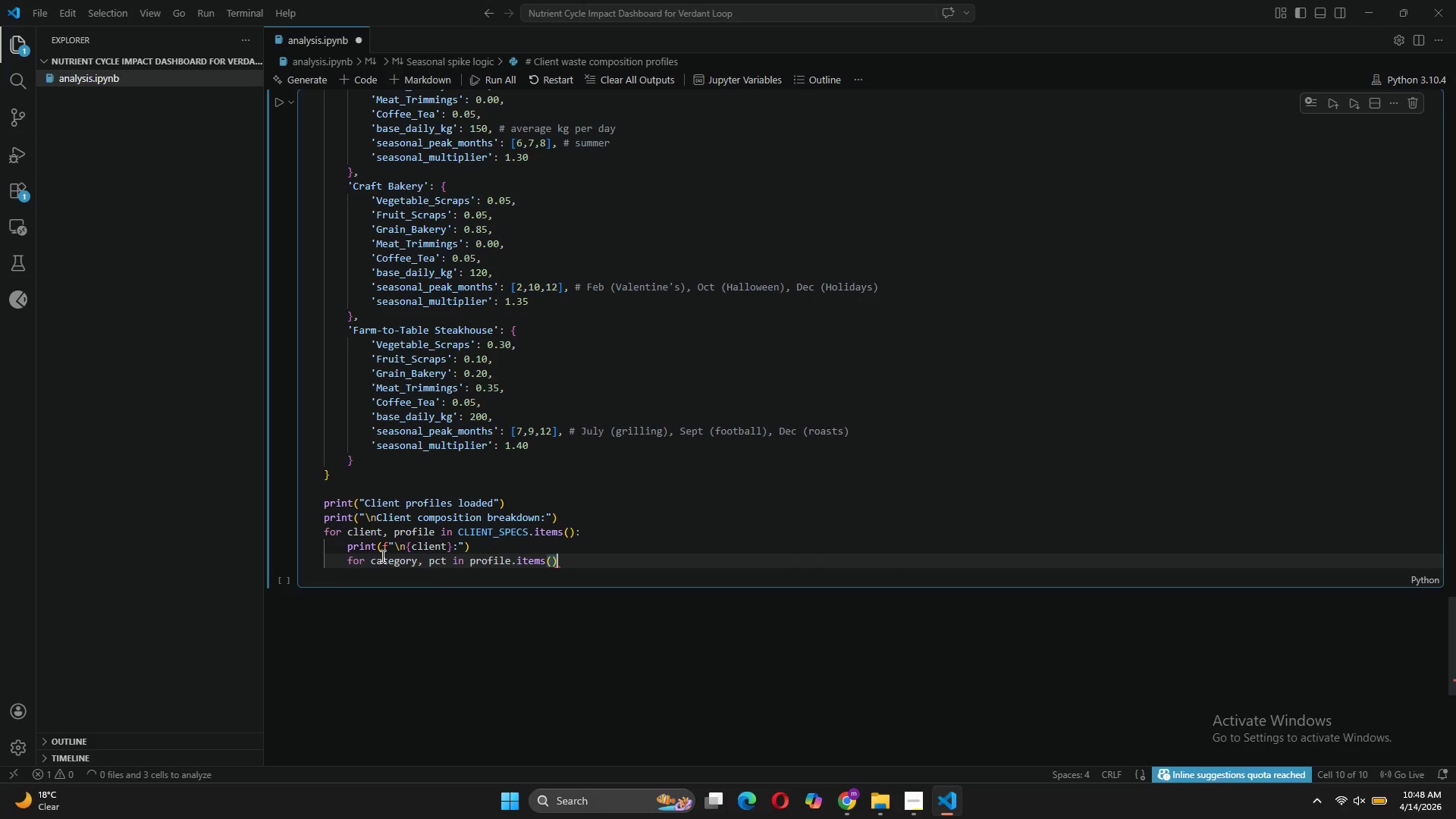 
key(Shift+Semicolon)
 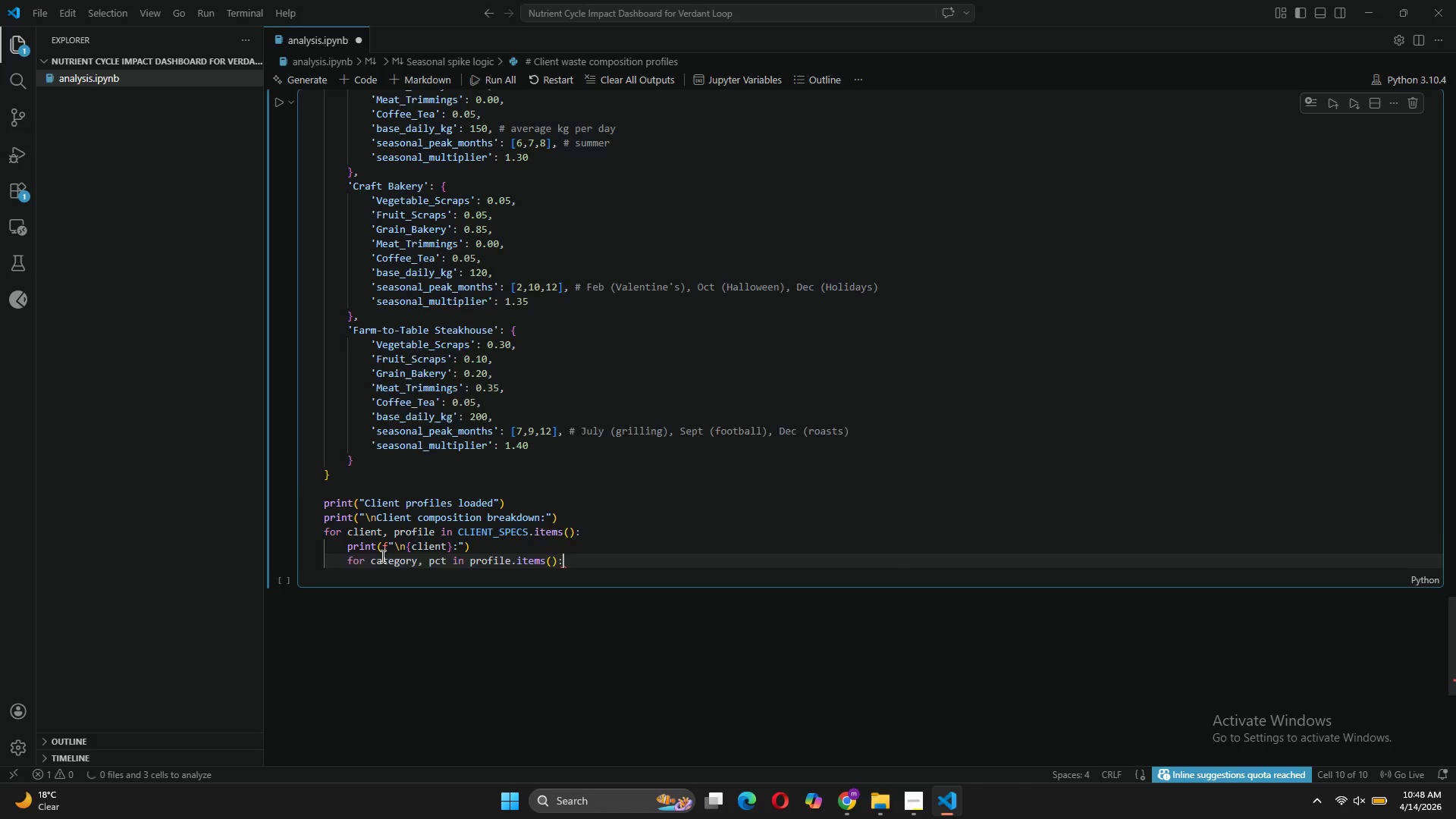 
key(Enter)
 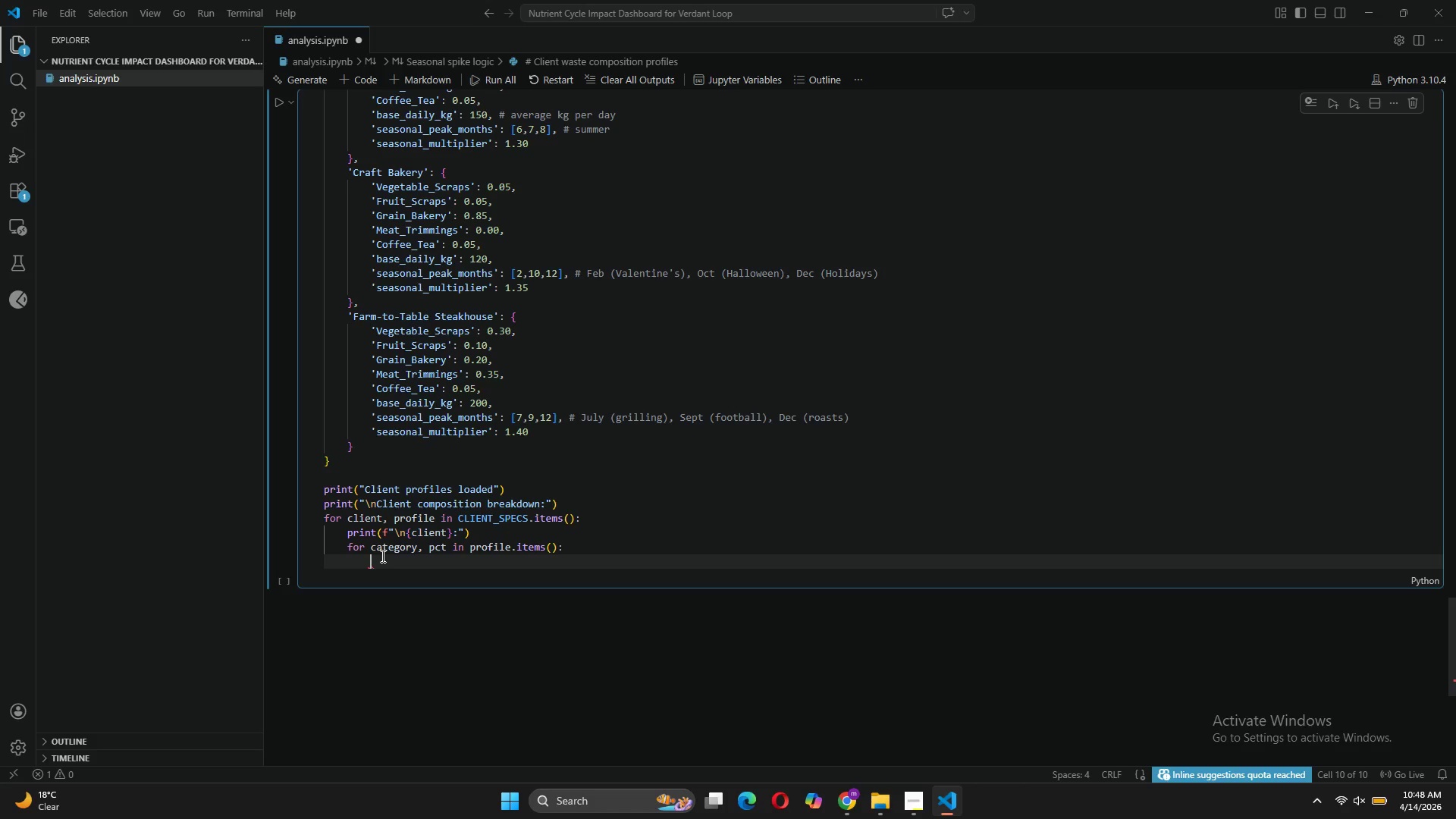 
type(if category not in ['base_daily_kg)
 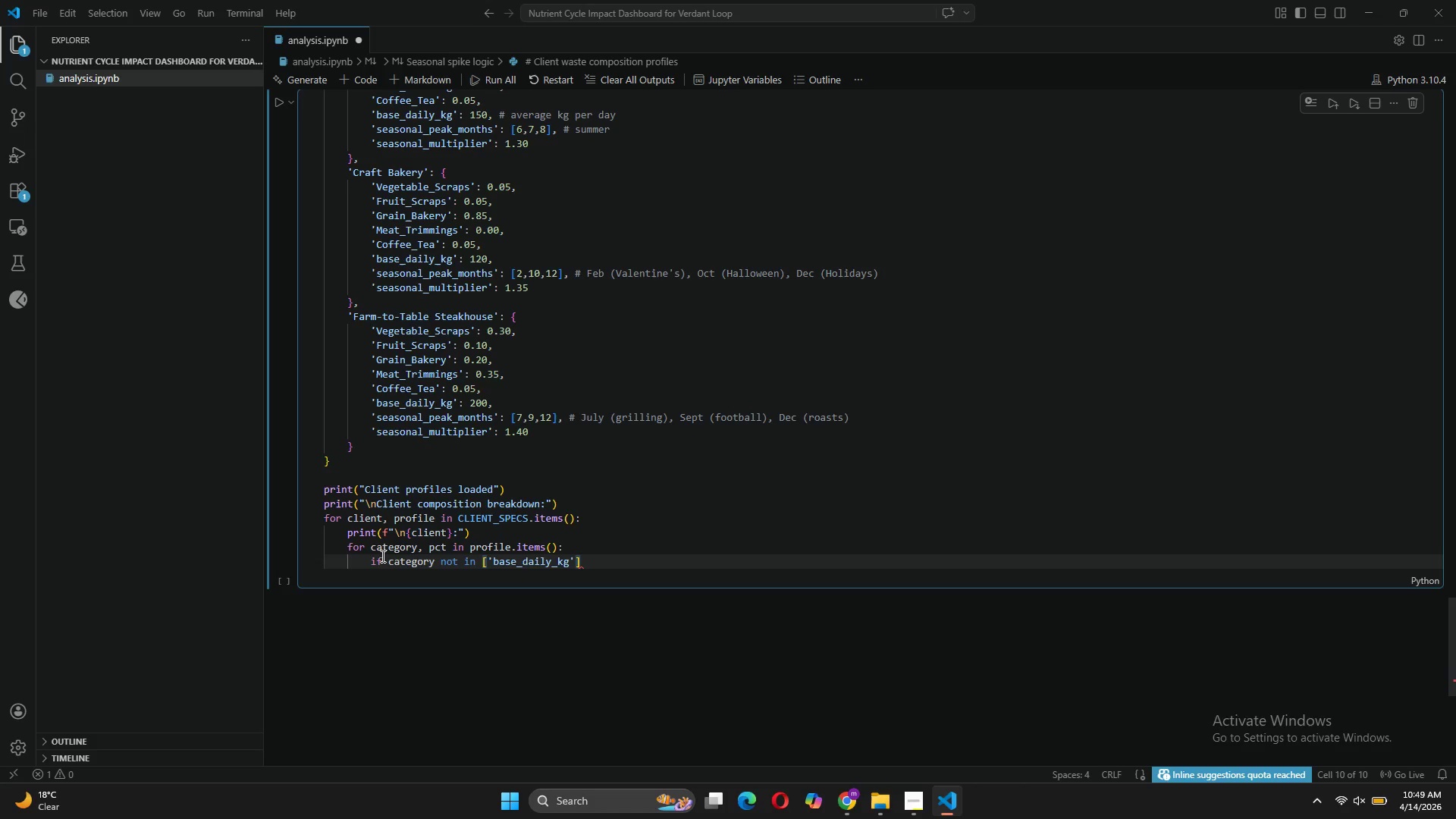 
key(ArrowRight)
 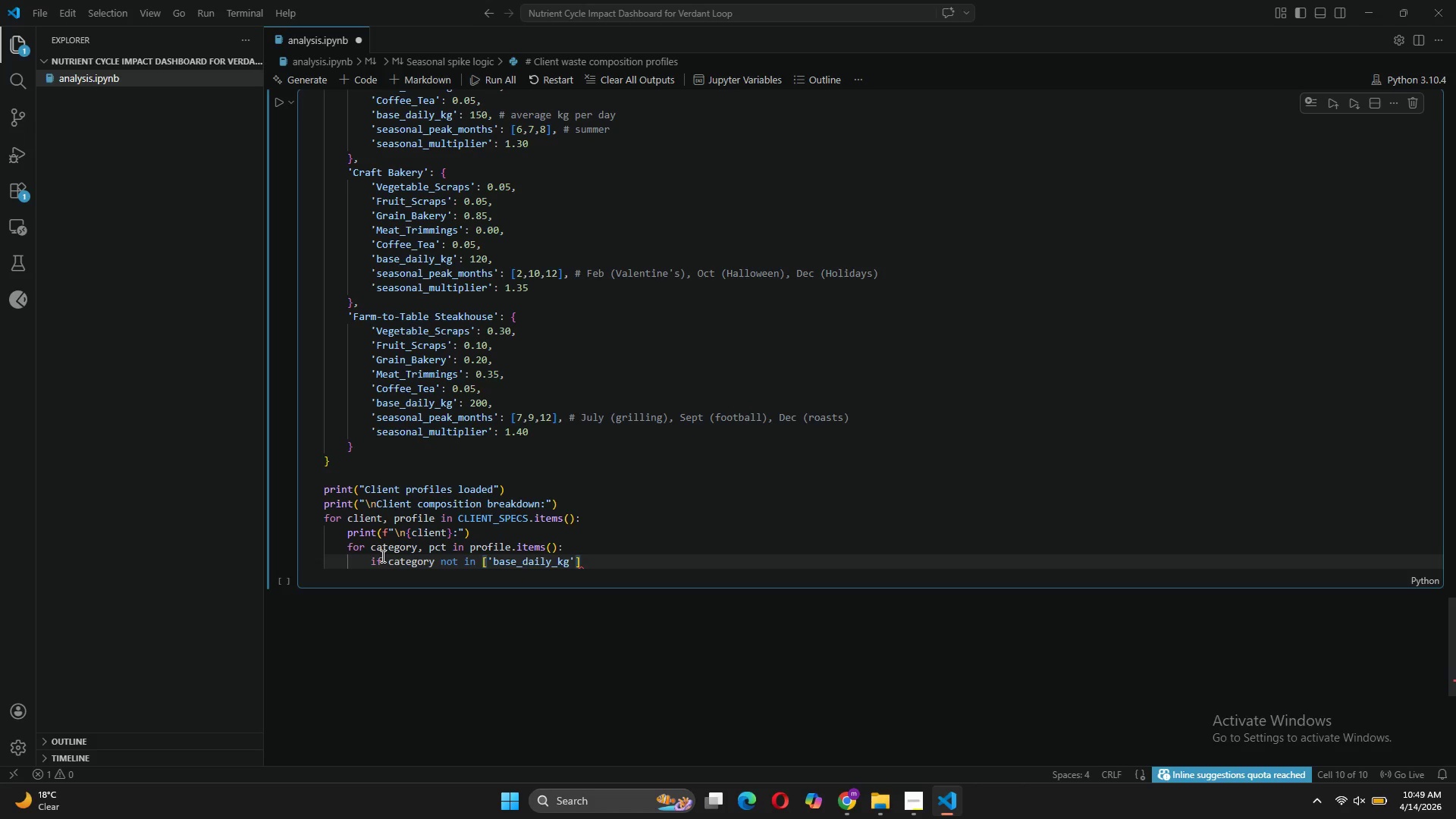 
type(, 'seasonal_peak_months)
 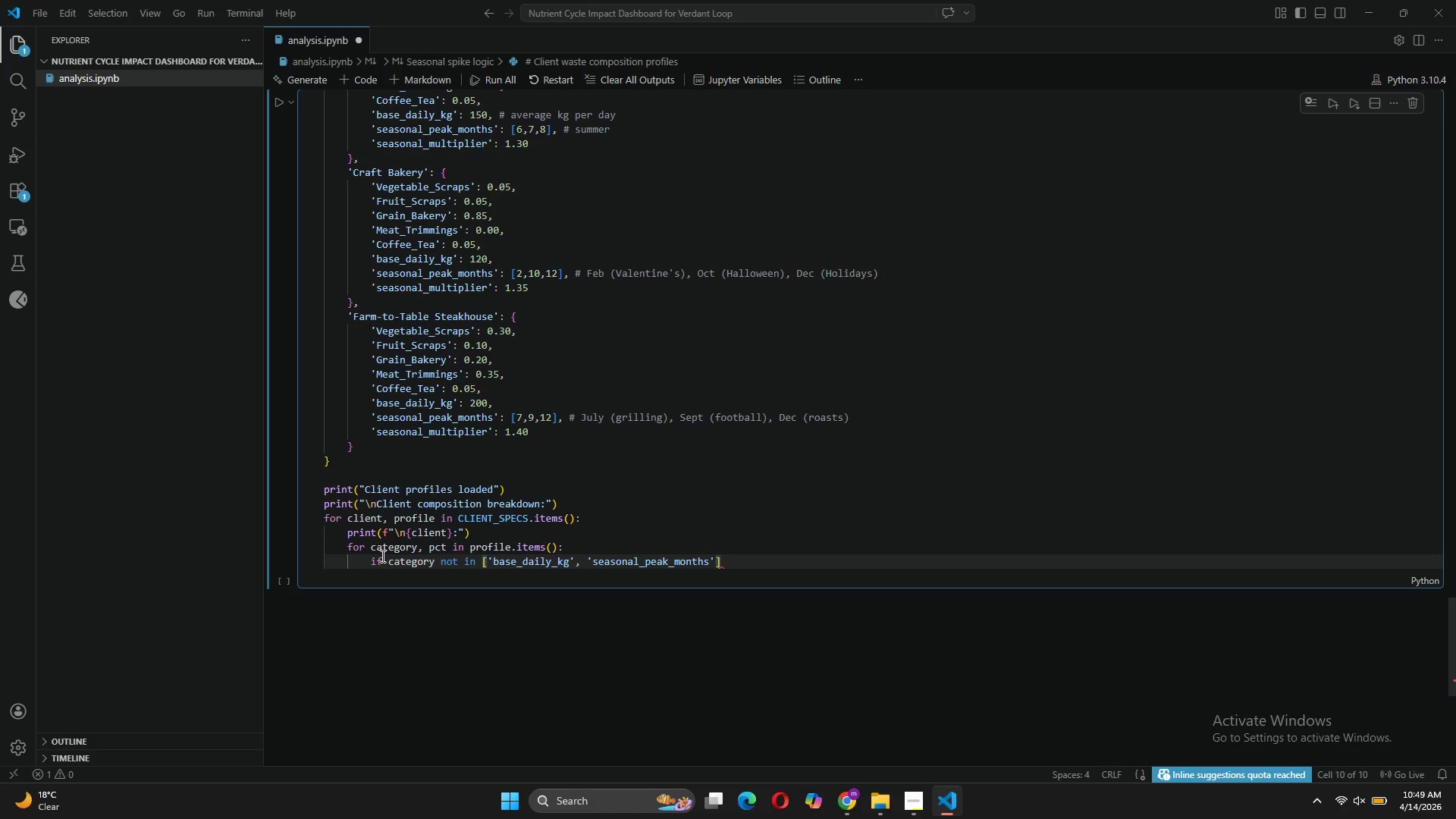 
key(ArrowRight)
 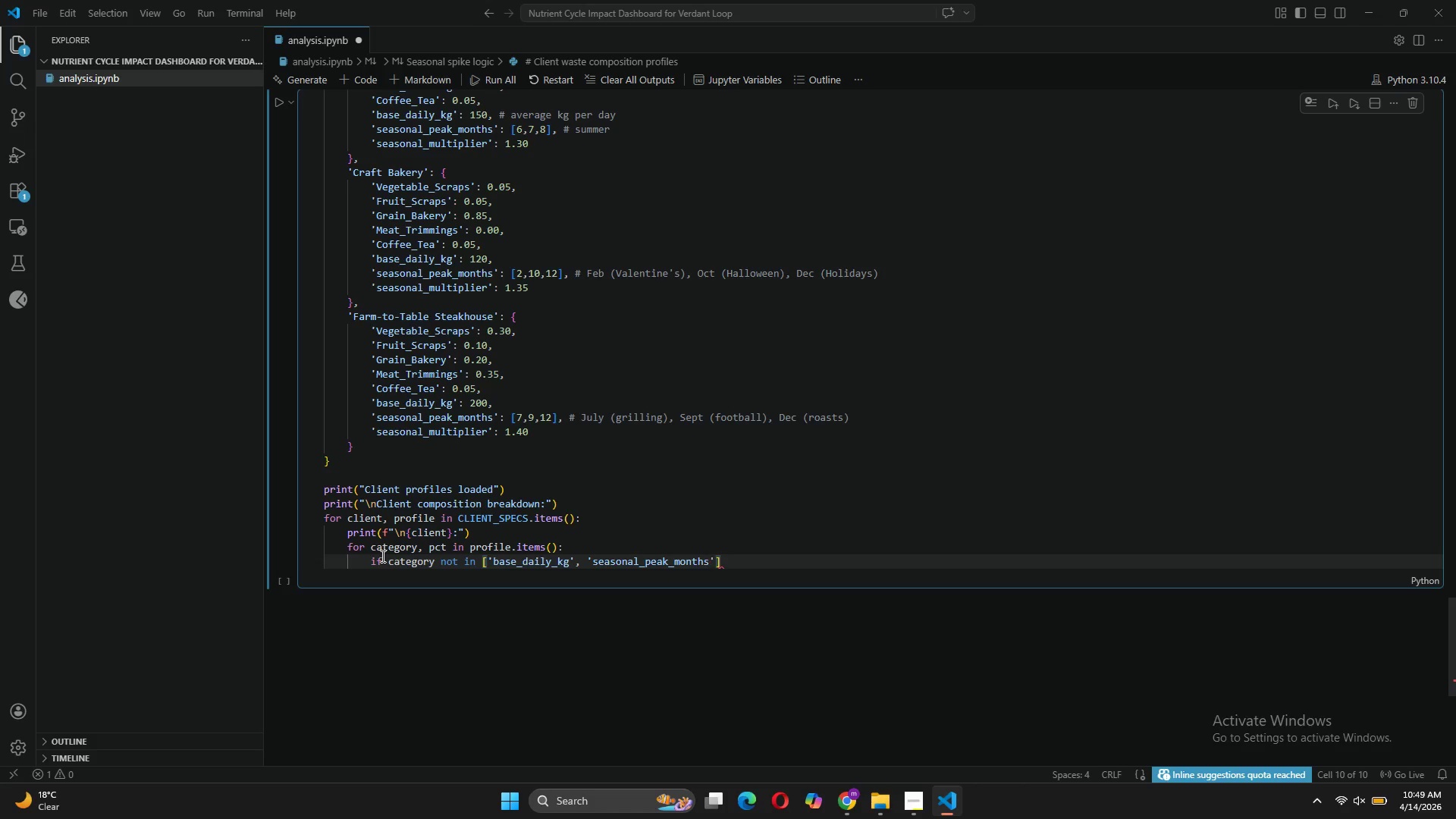 
type(, 'seasonal_multiplier)
 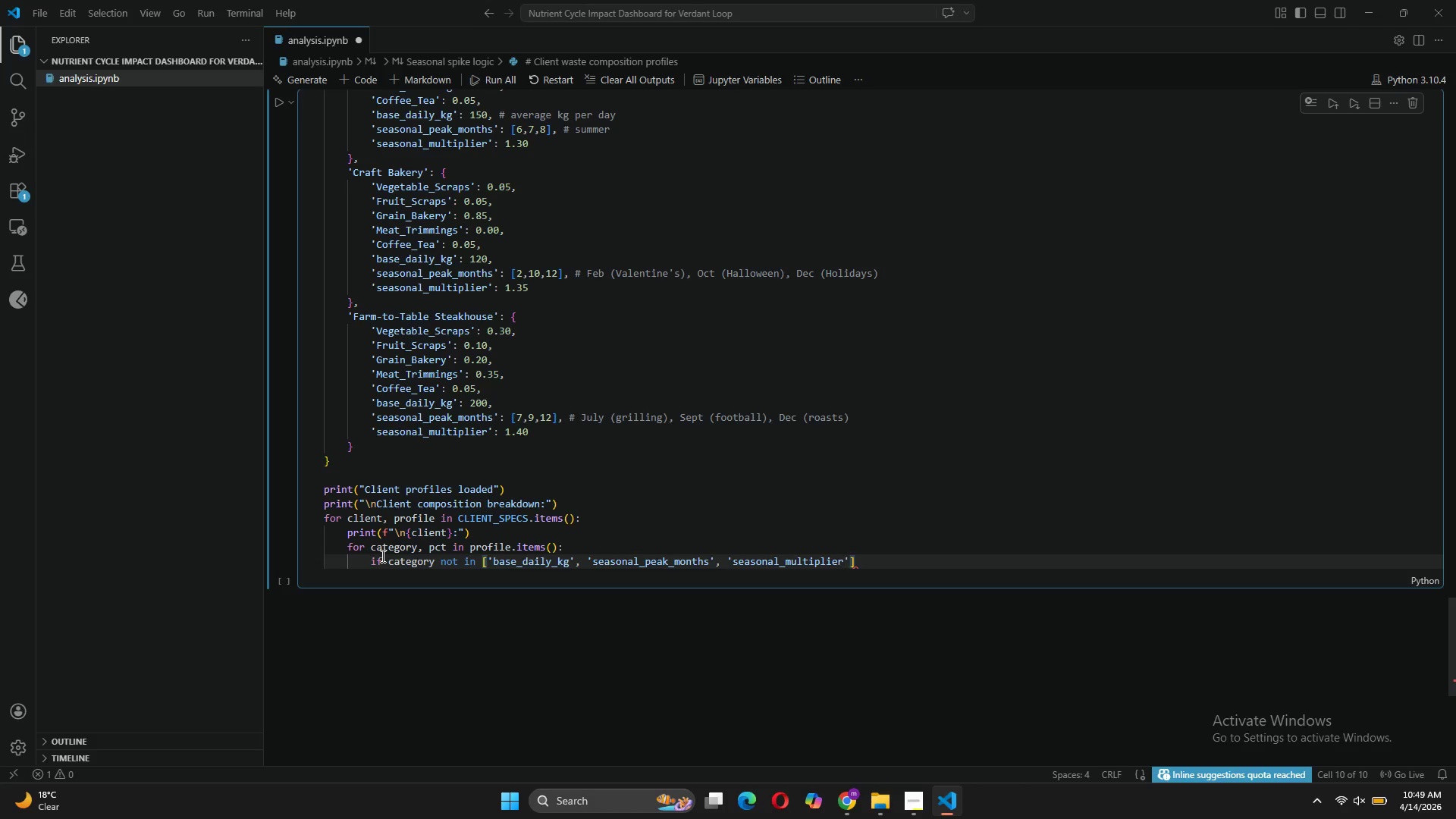 
key(ArrowRight)
 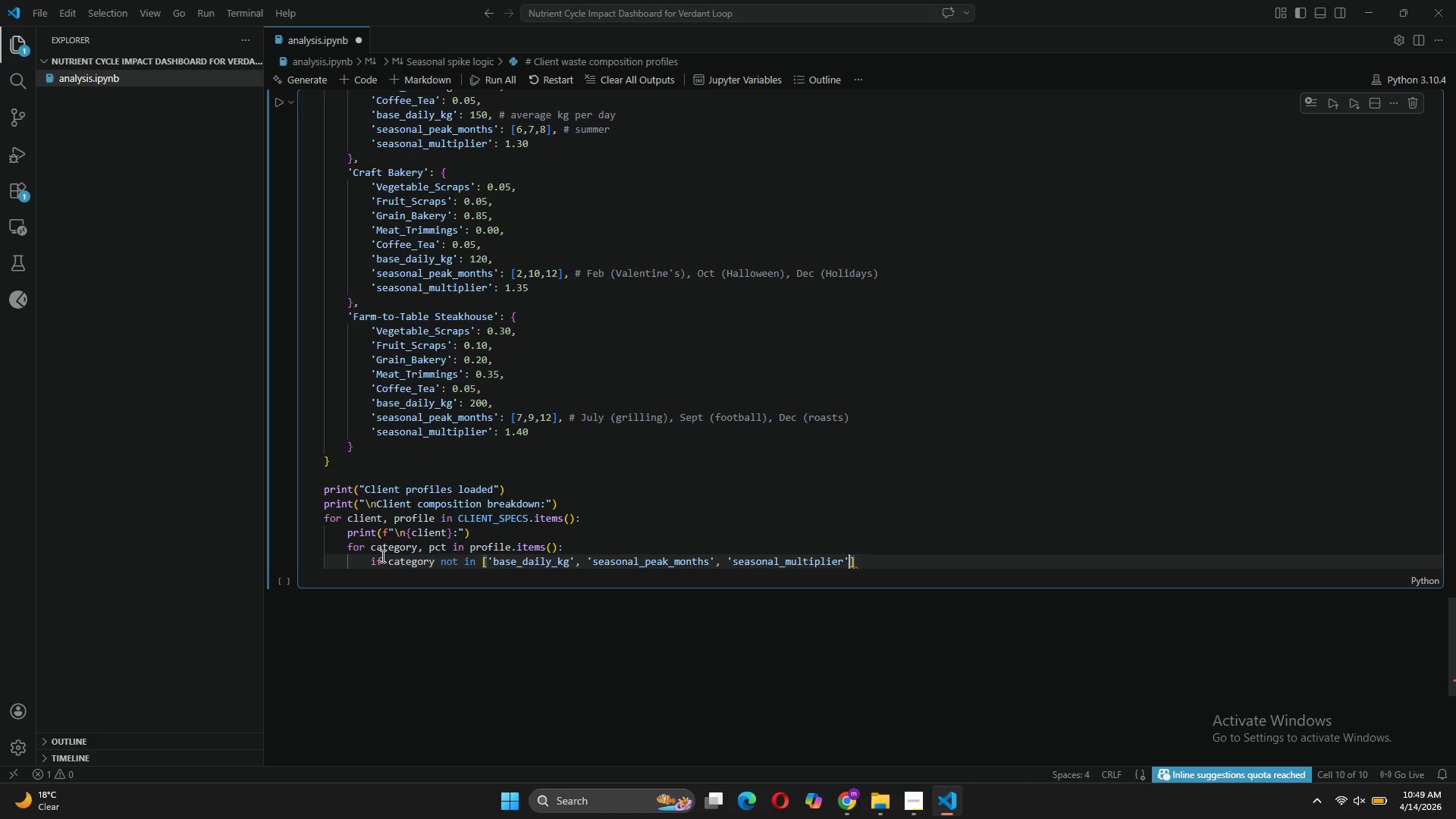 
key(ArrowRight)
 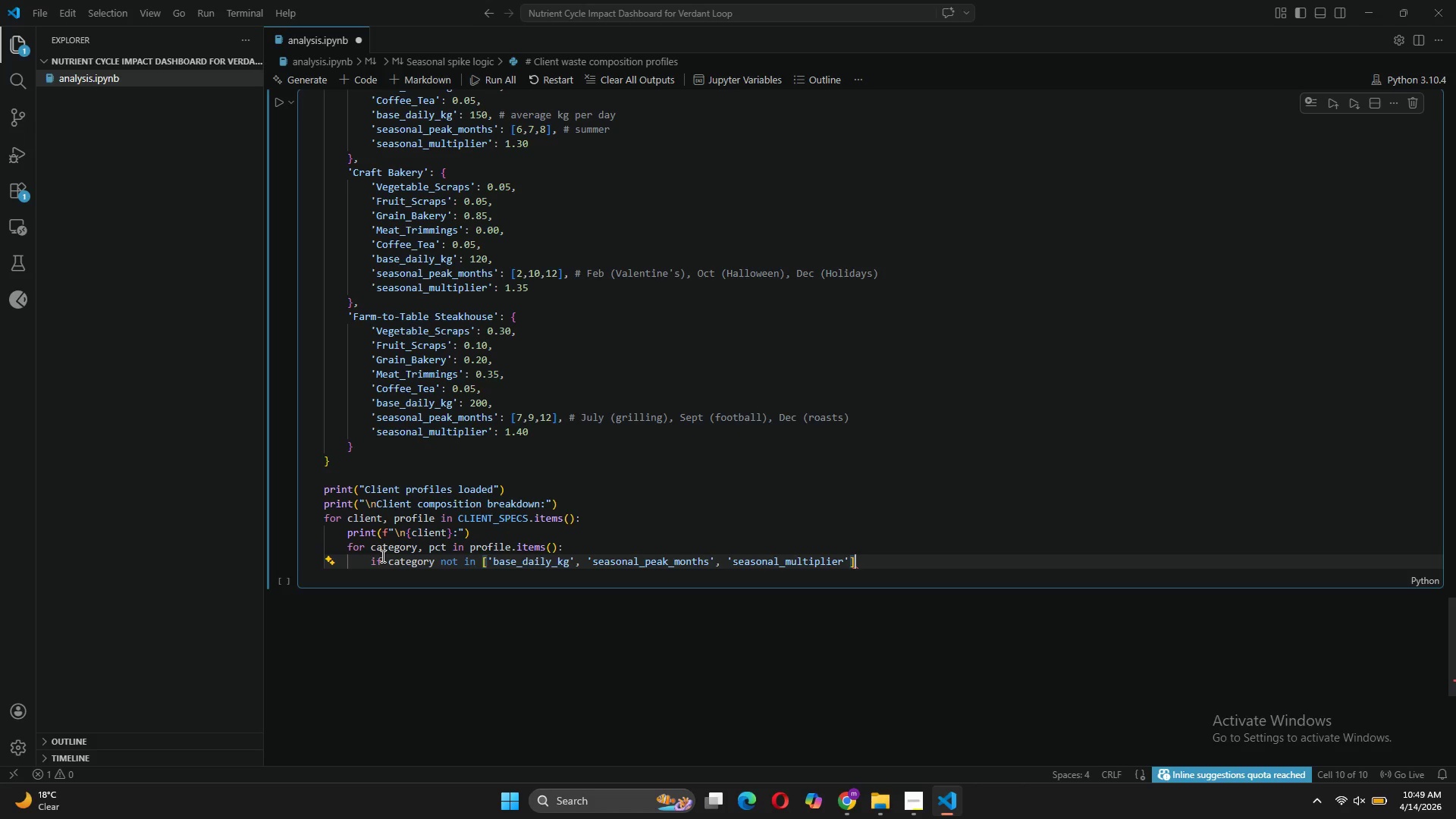 
key(Shift+Semicolon)
 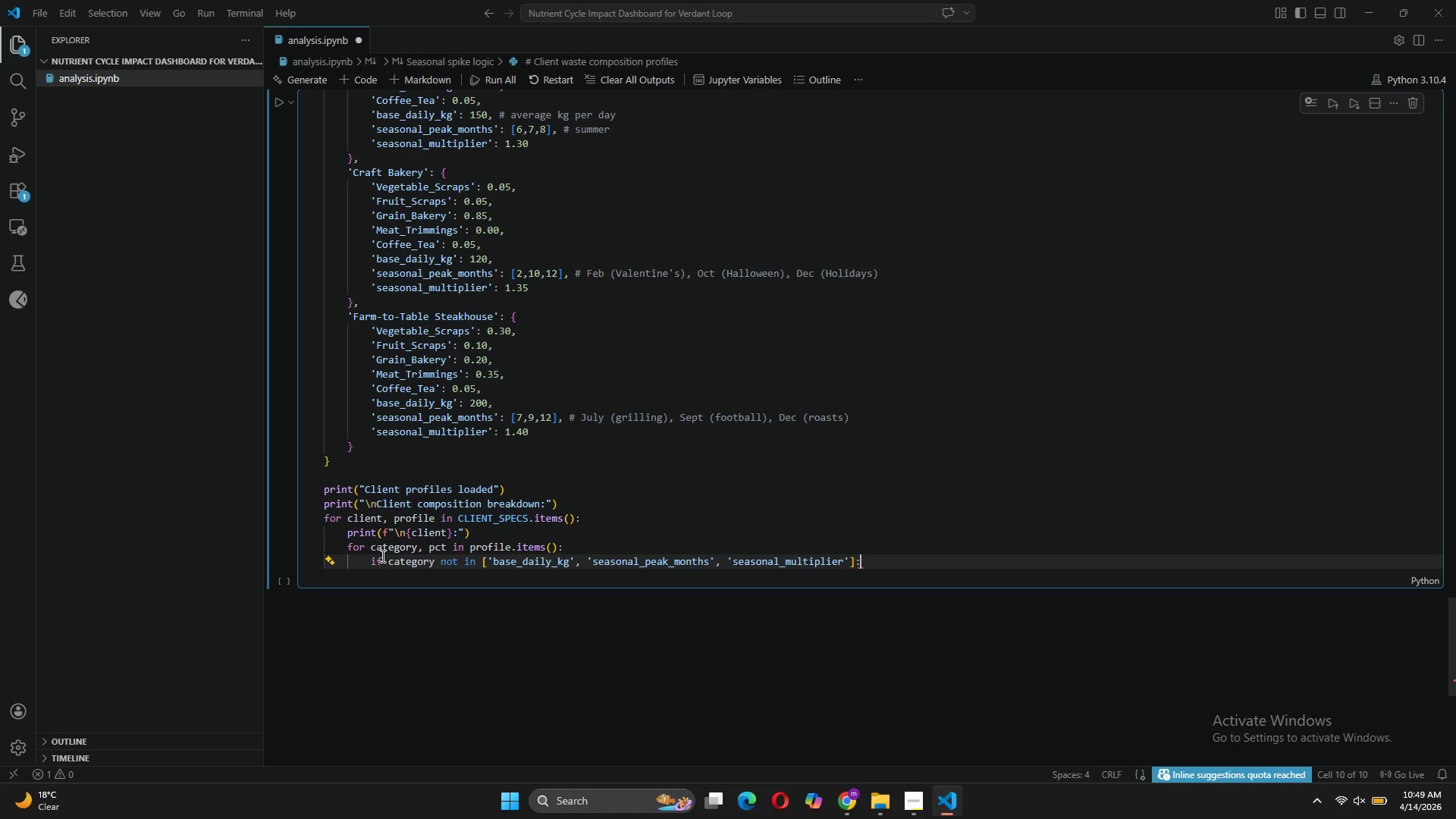 
key(Enter)
 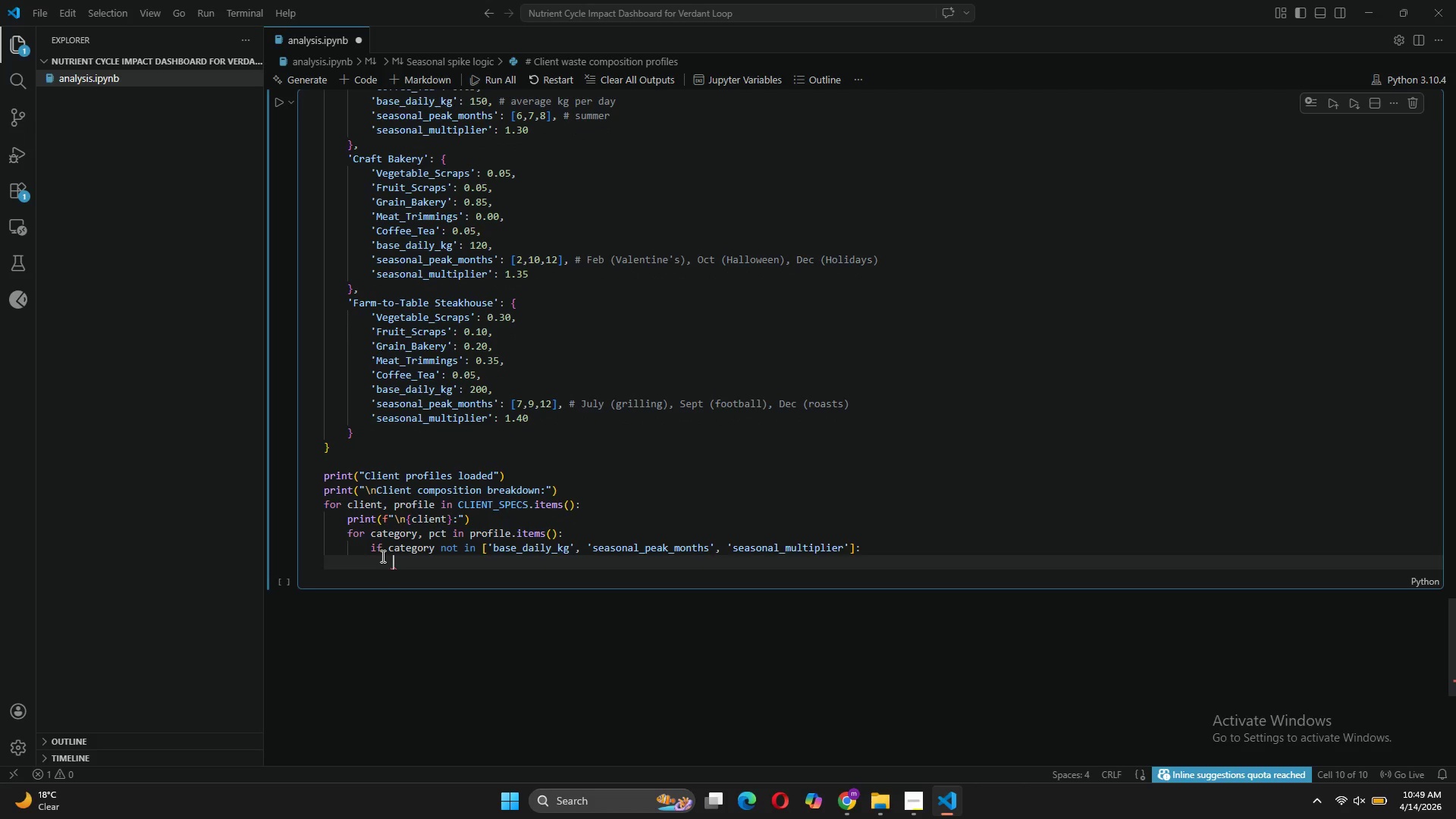 
type(if pct > 0:)
 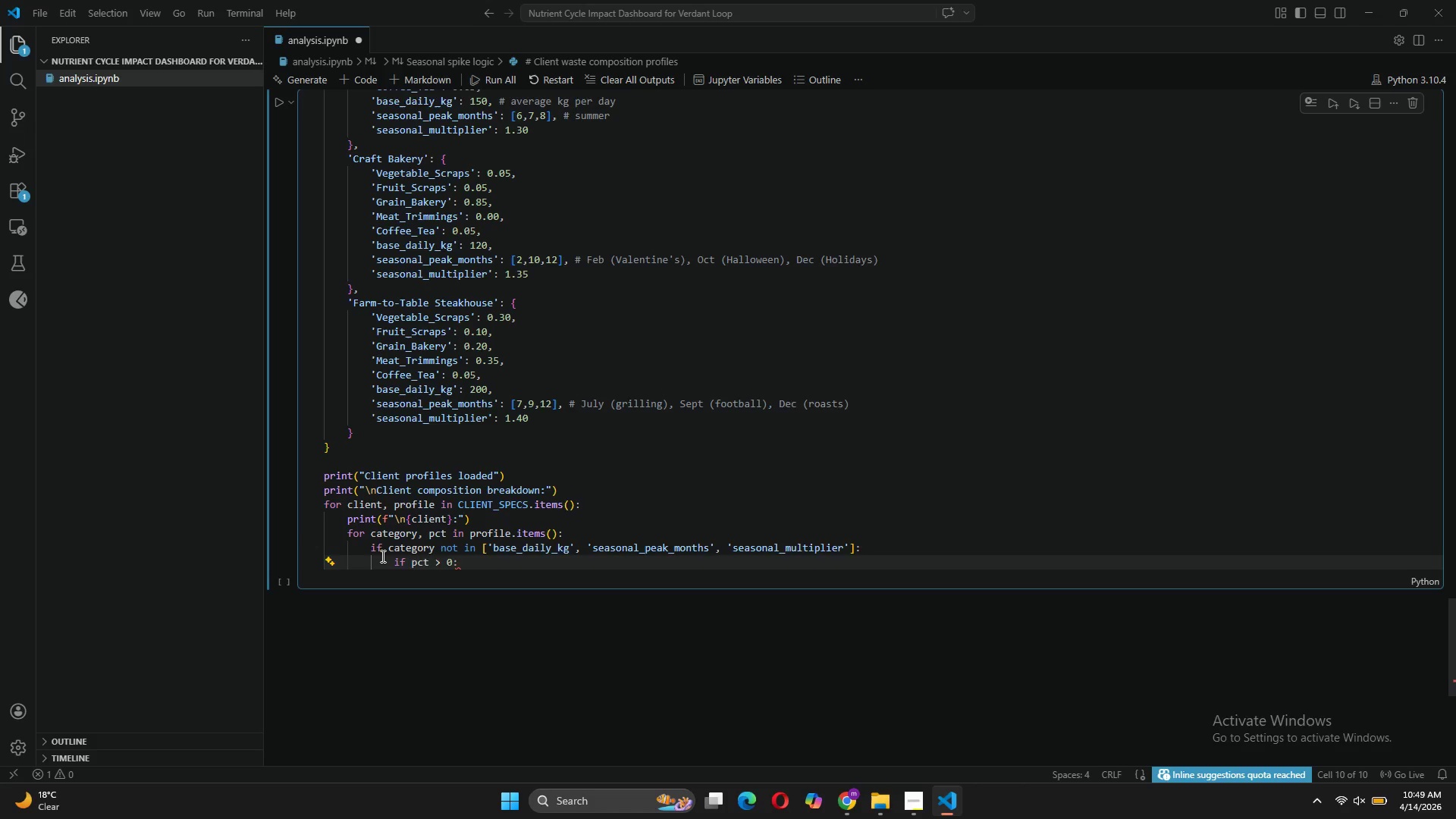 
key(Enter)
 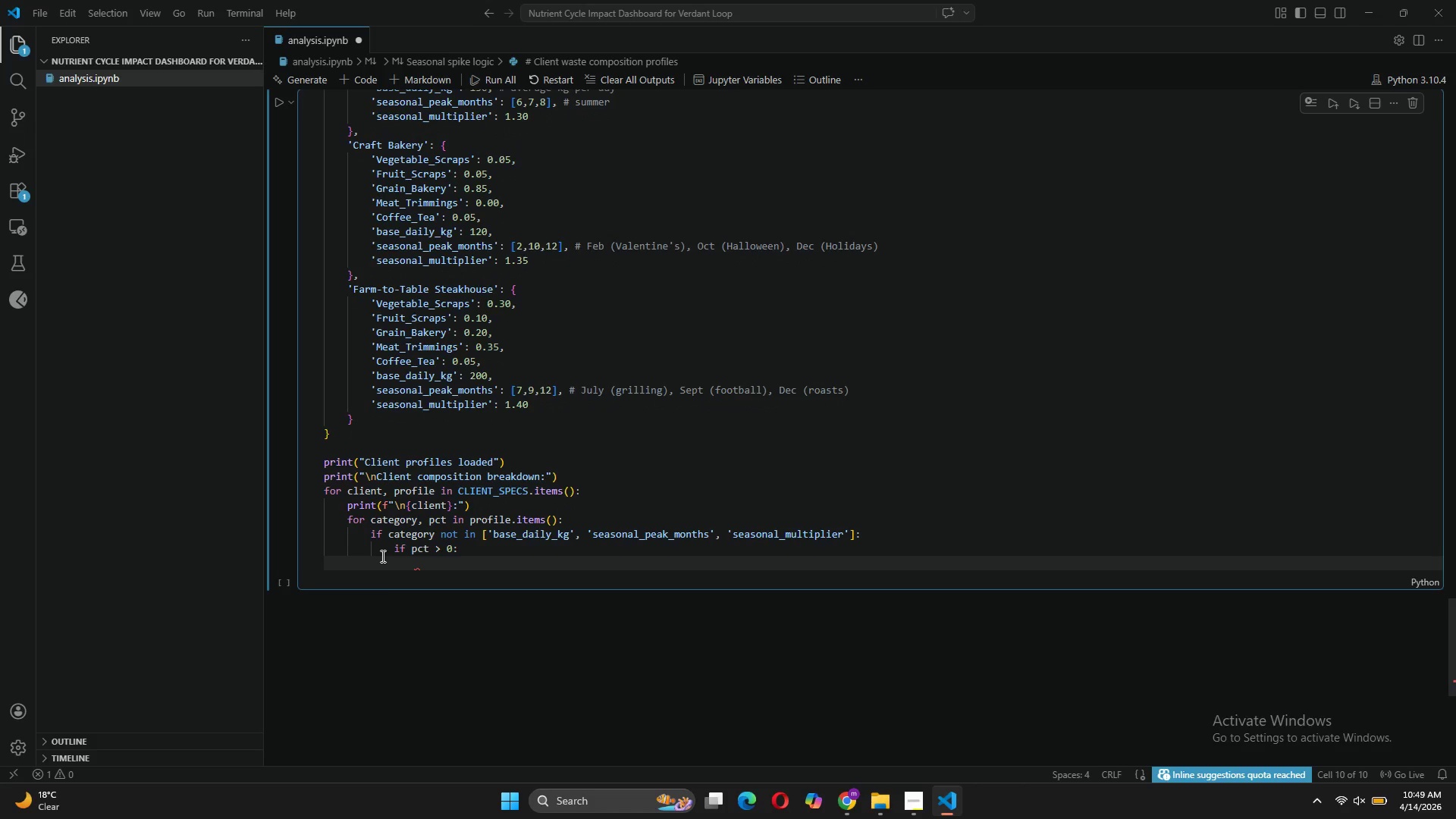 
type(print(f" {category)
 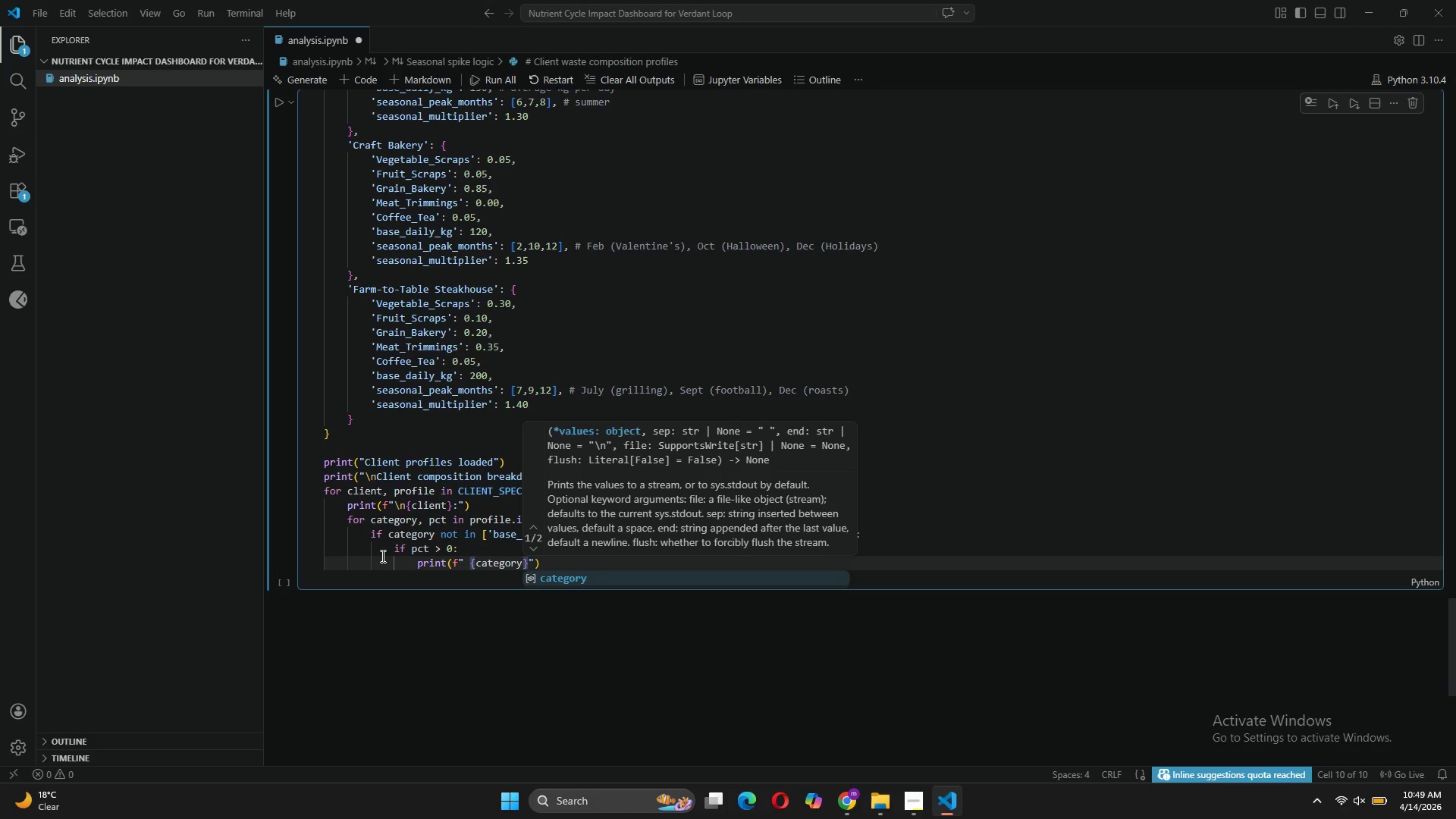 
key(ArrowRight)
 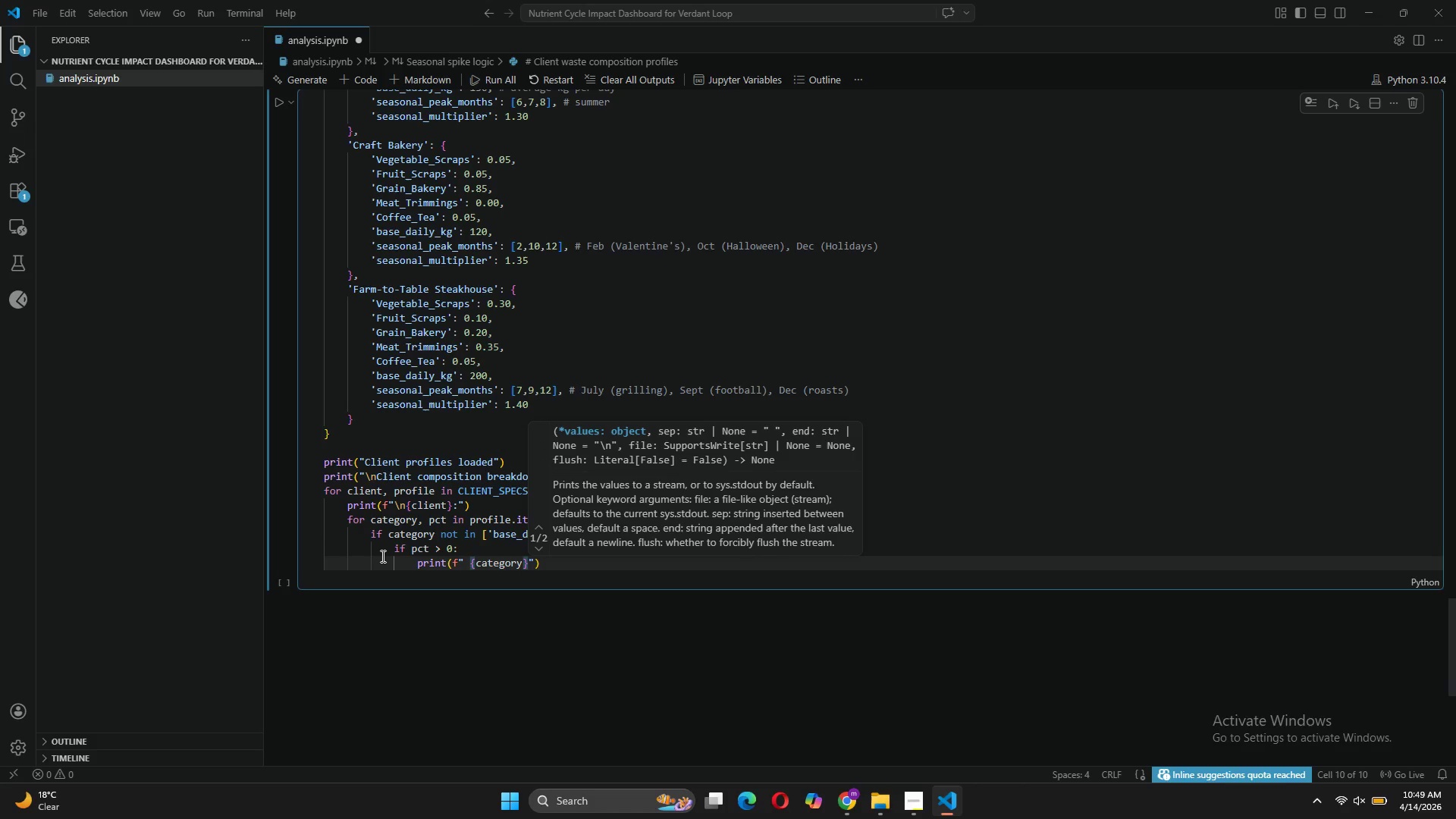 
type(: {pct*100)
 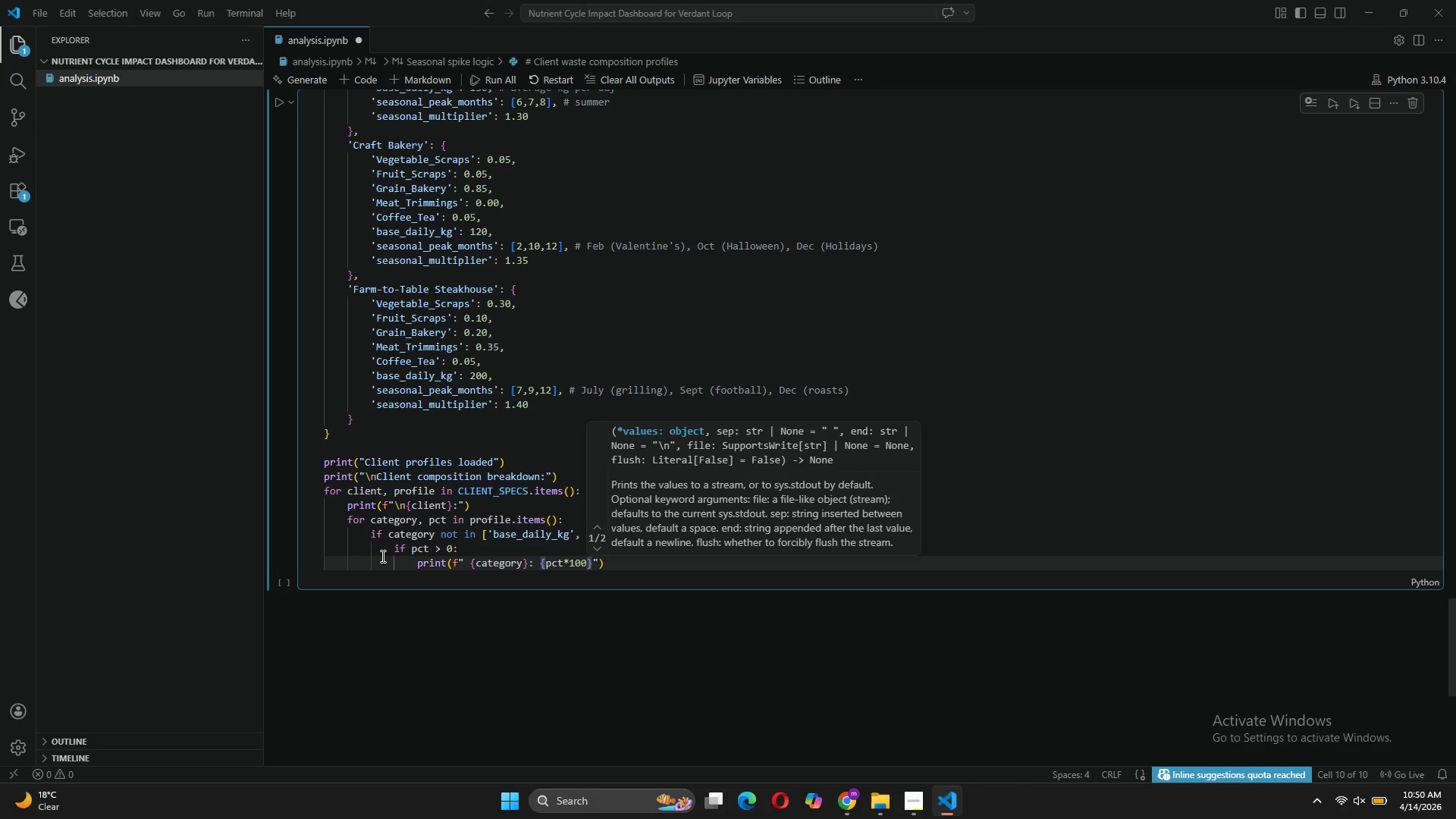 
key(ArrowRight)
 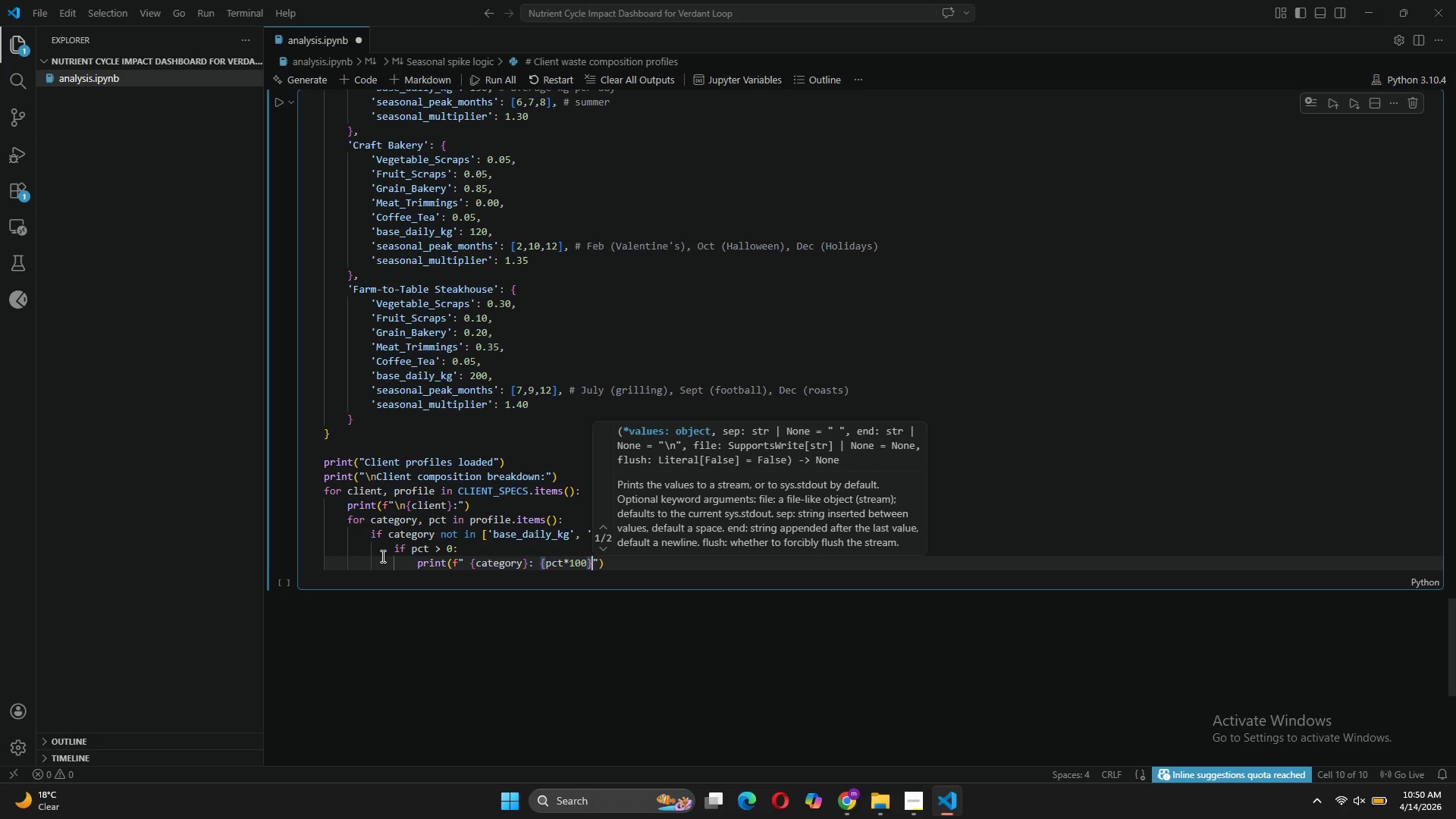 
key(Shift+5)
 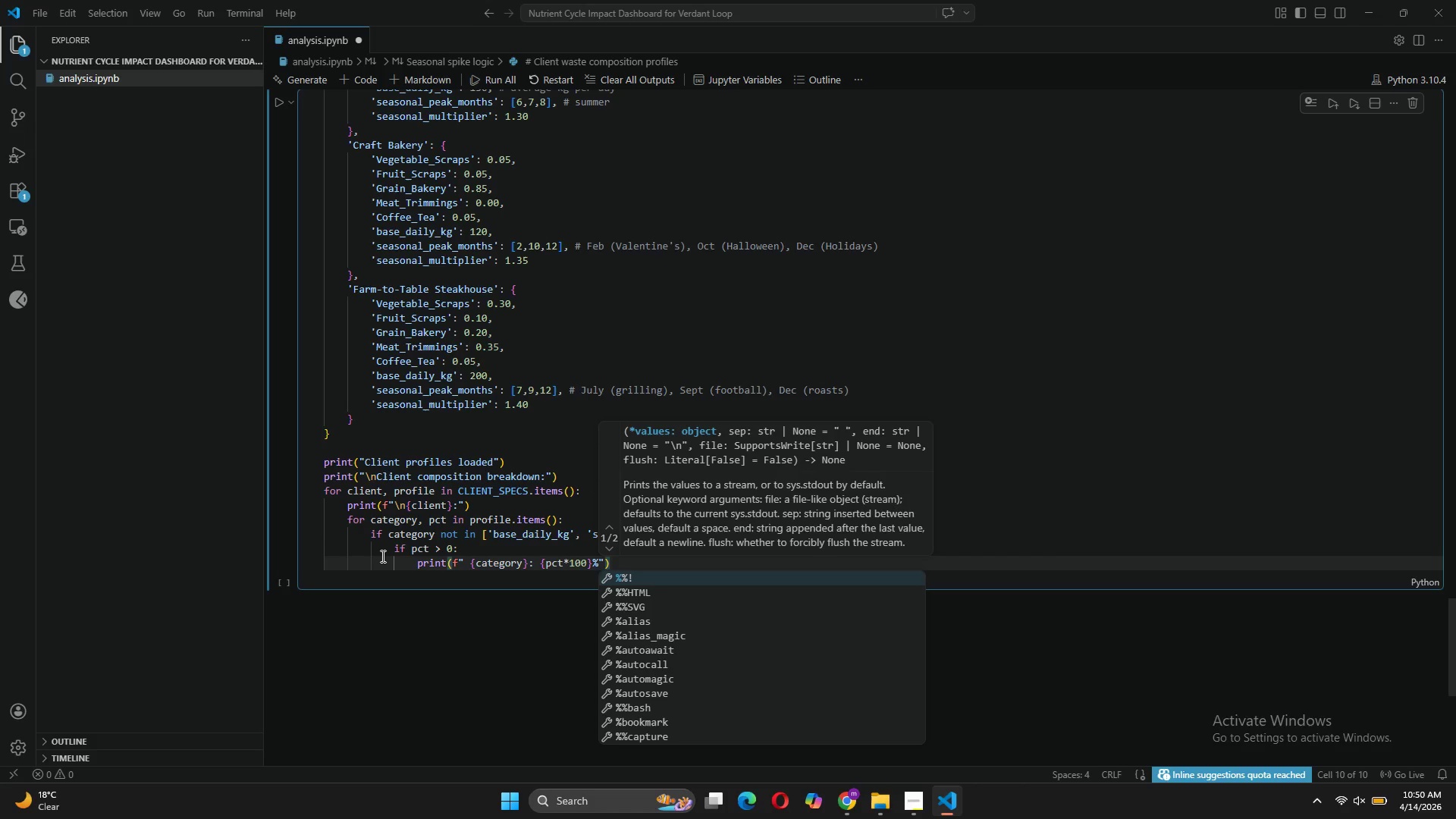 
key(ArrowRight)
 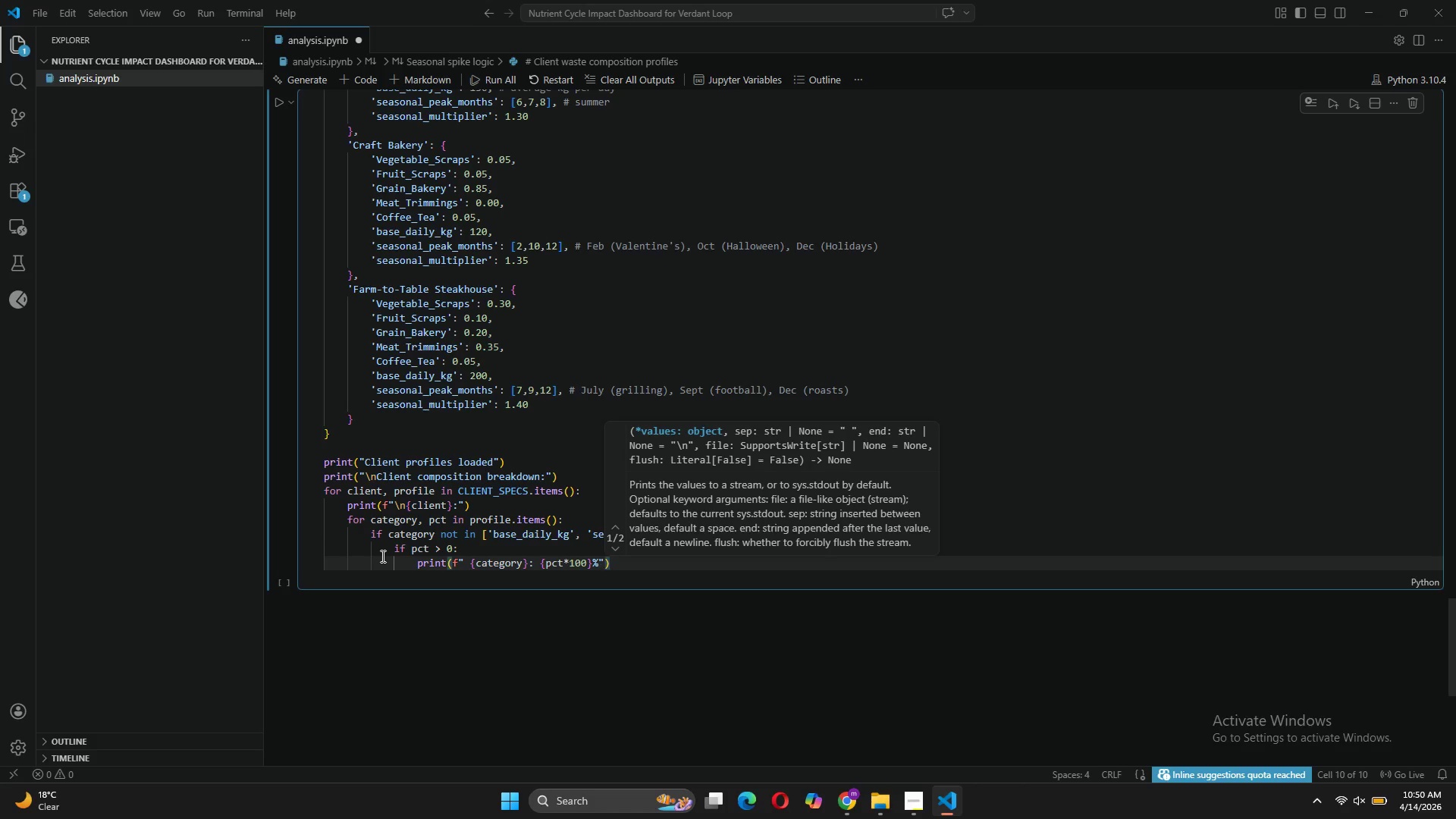 
key(ArrowRight)
 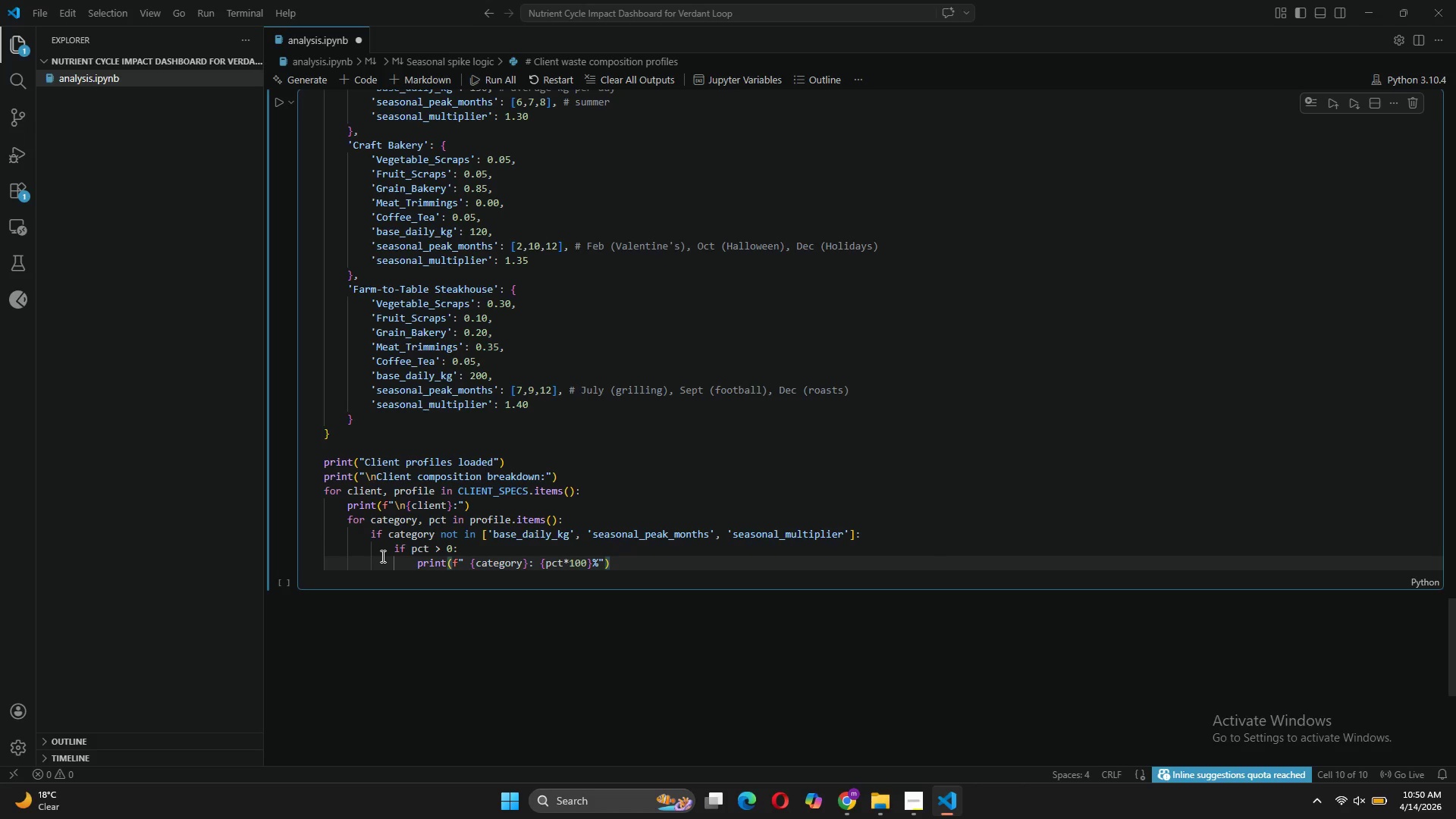 
key(Enter)
 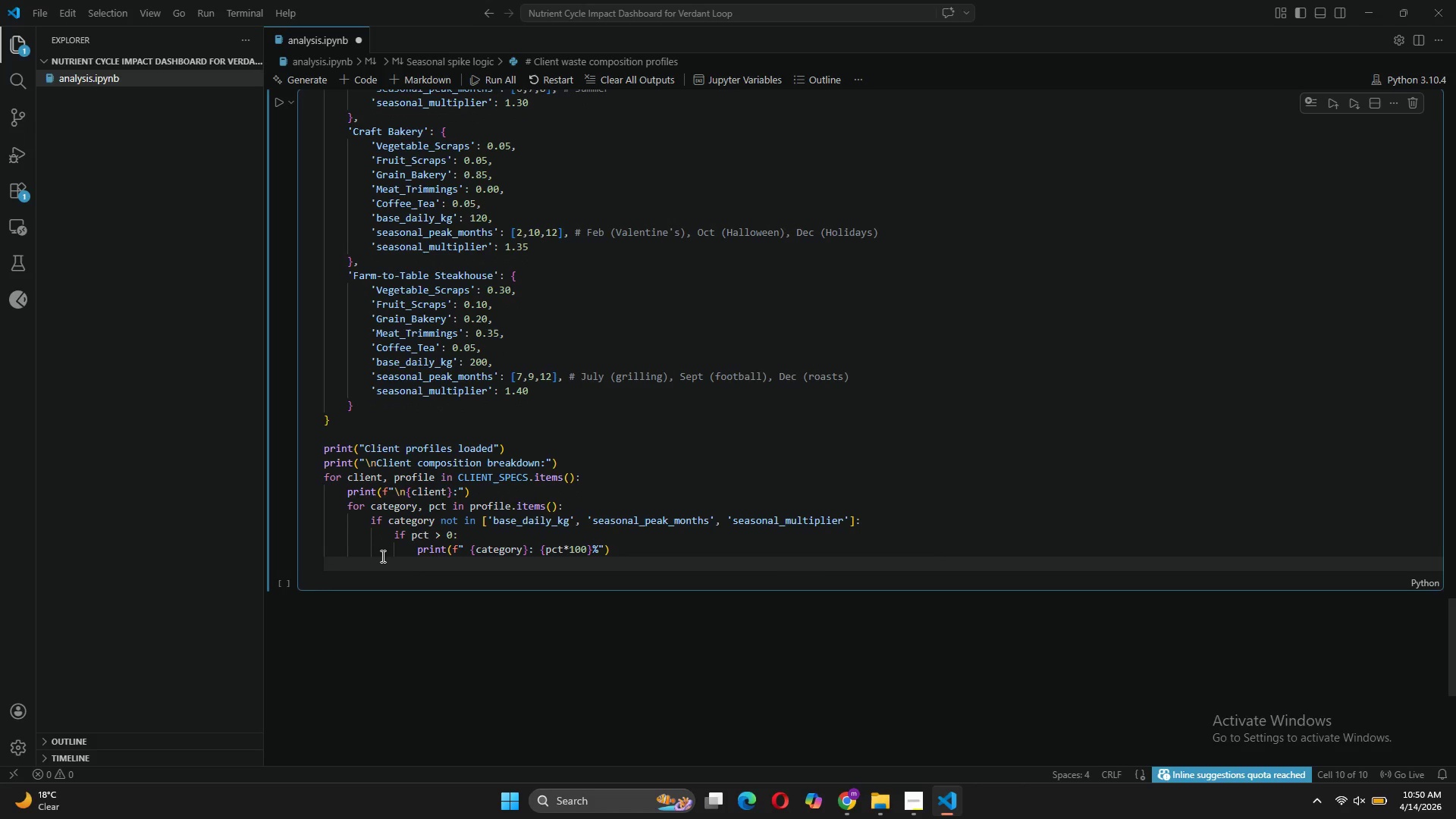 
key(Backspace)
key(Backspace)
key(Backspace)
type(print(f" Base dailyvolume)
 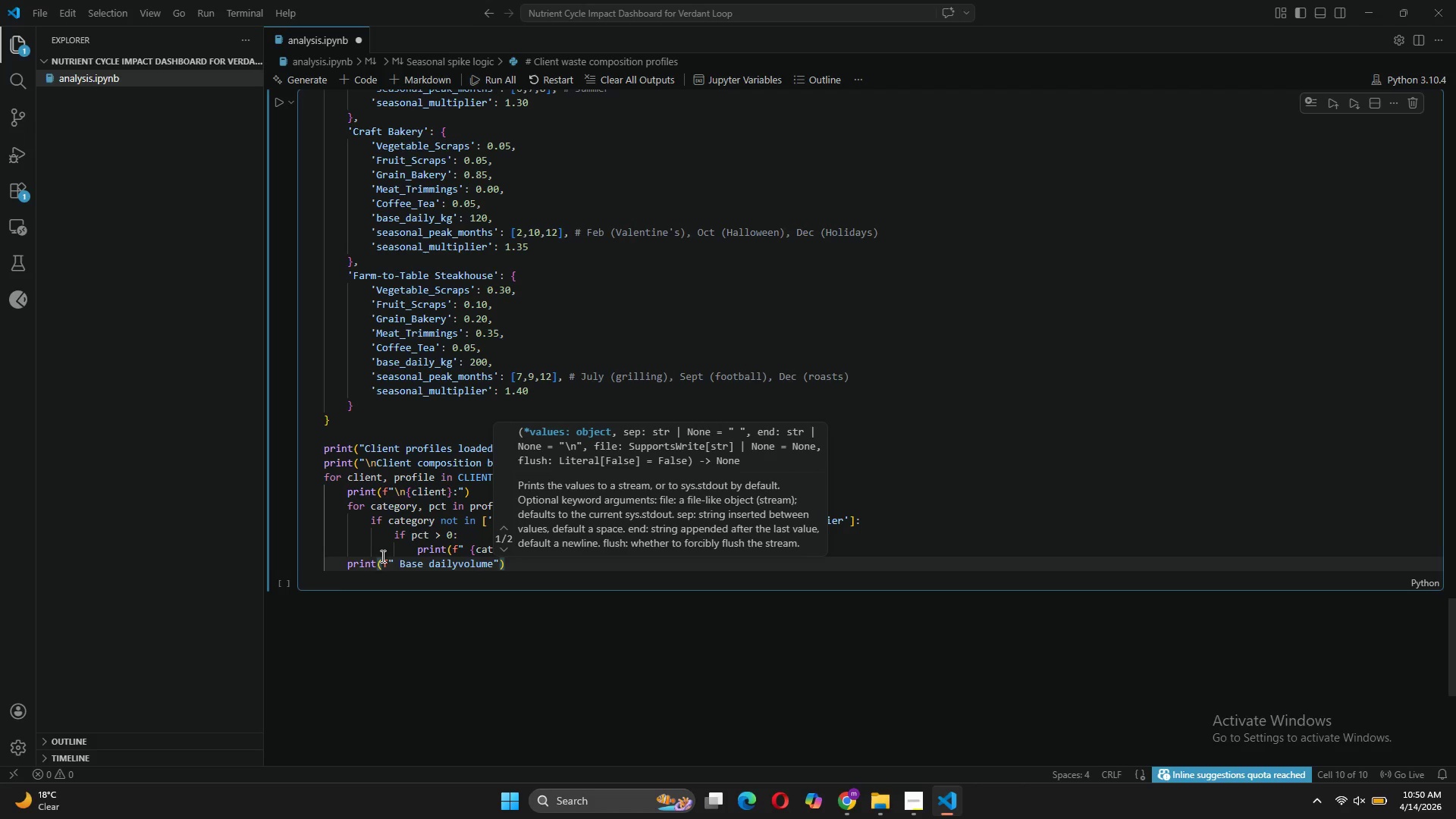 
left_click([456, 557])
 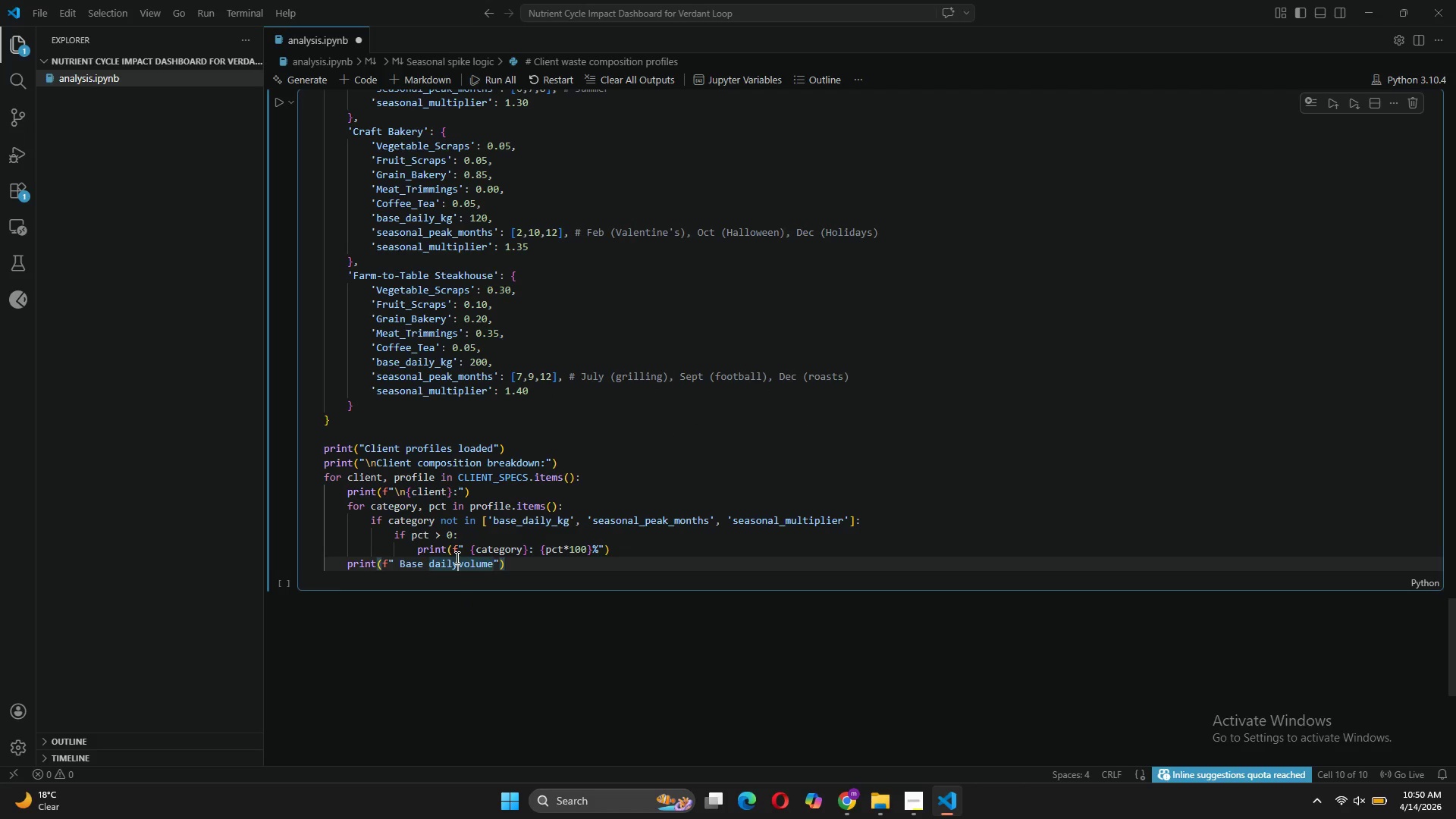 
key(Space)
 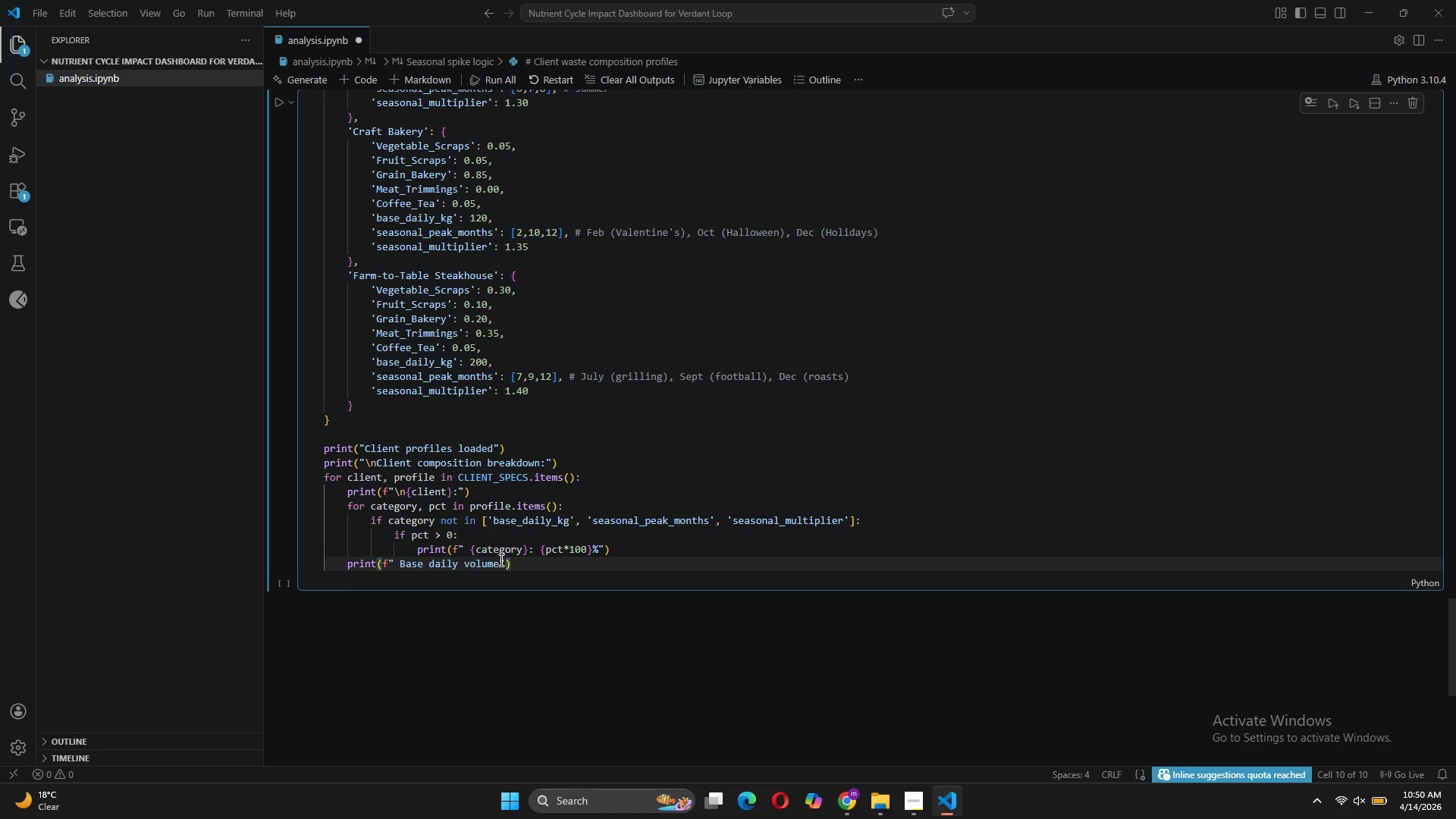 
left_click([500, 560])
 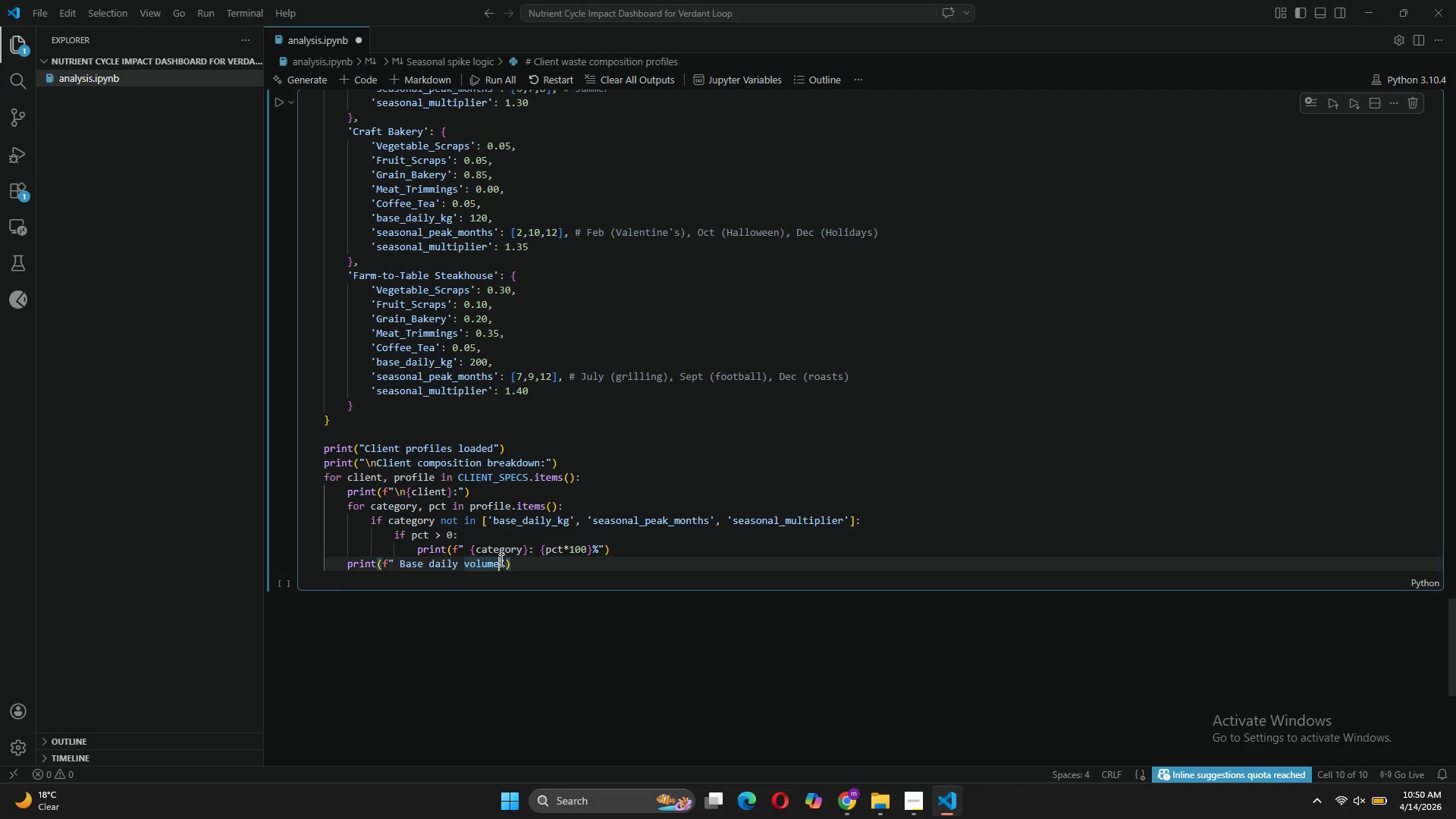 
type(: {profile['base_daily_kg)
 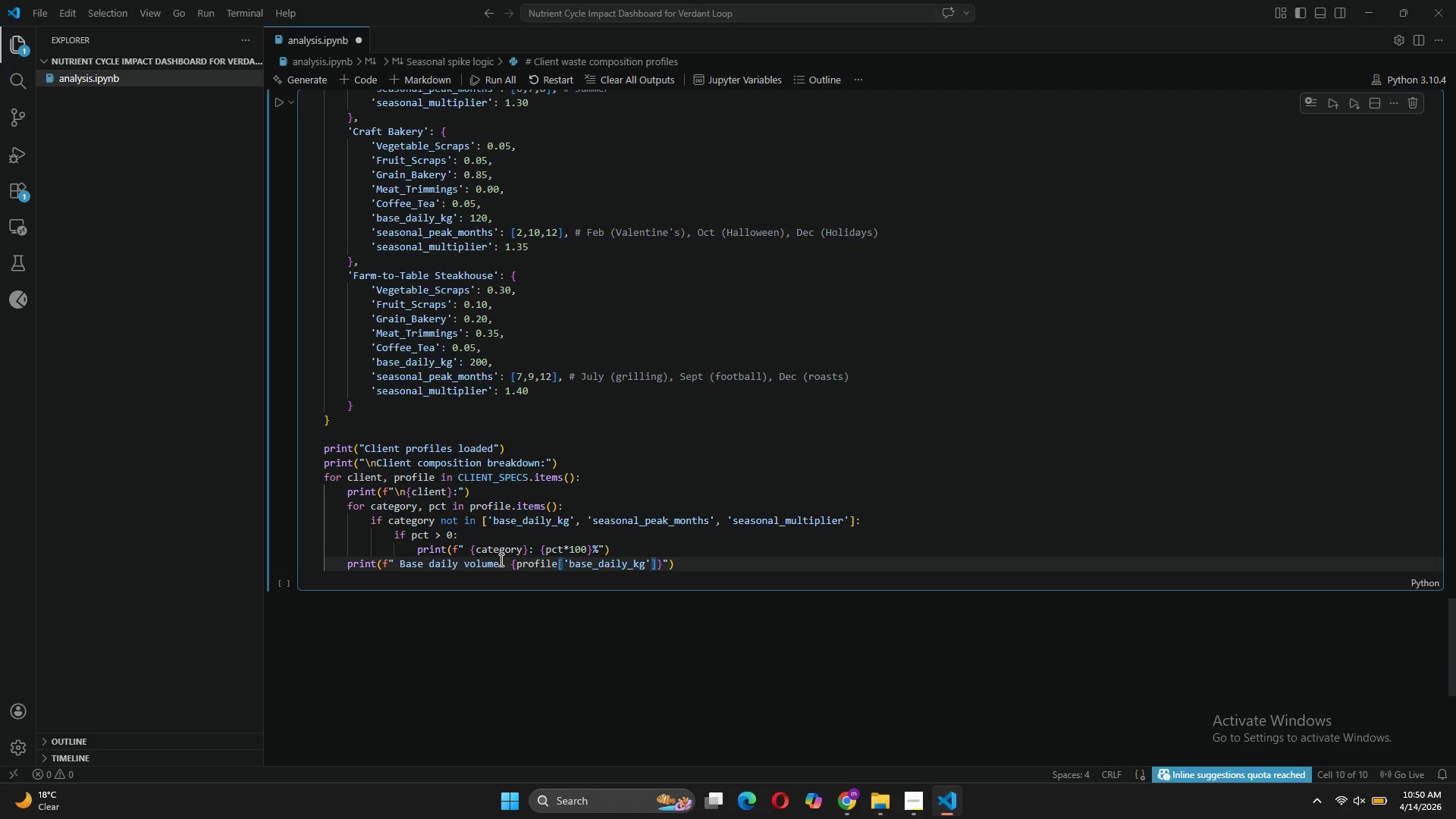 
key(ArrowRight)
 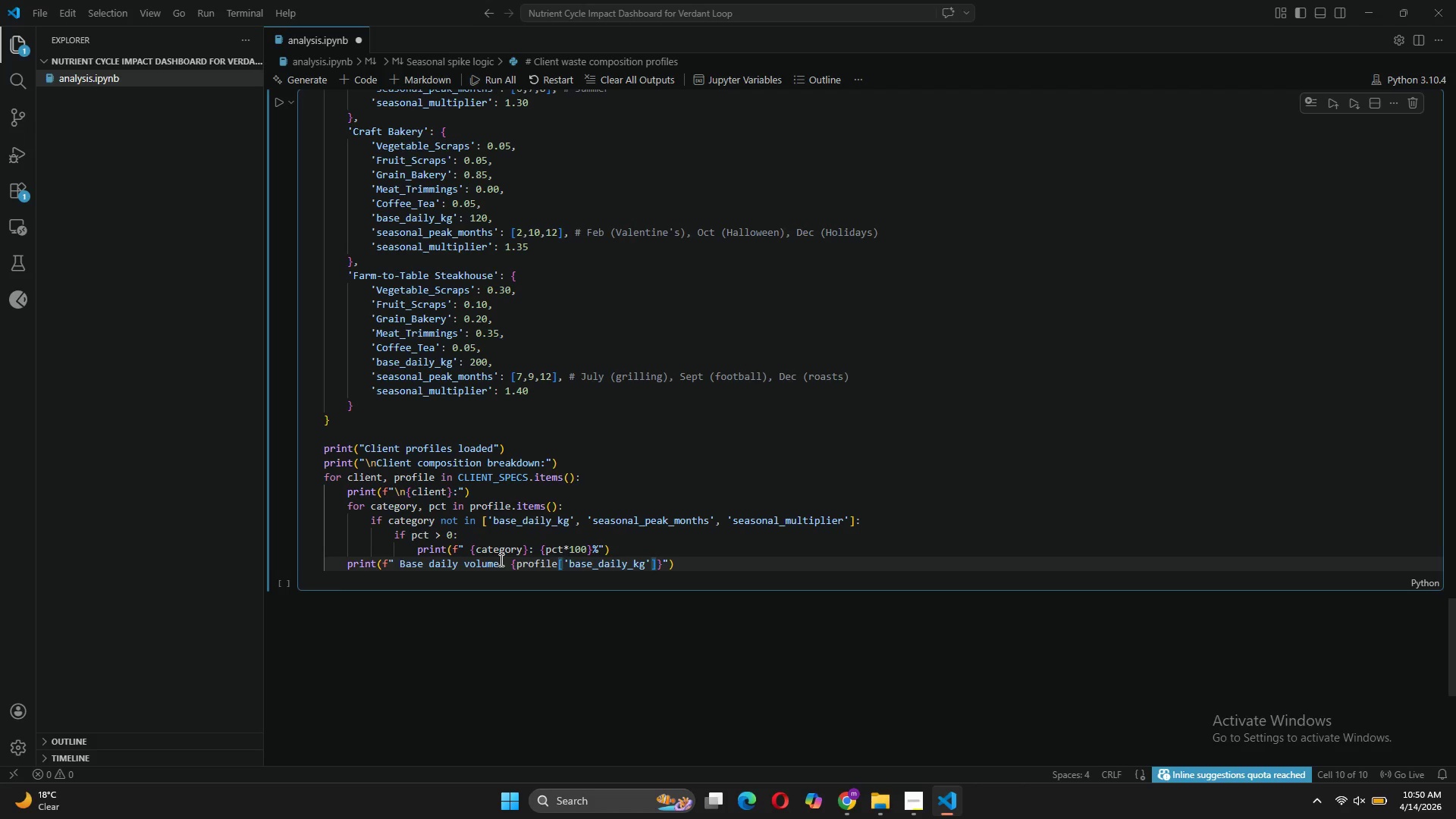 
key(ArrowRight)
 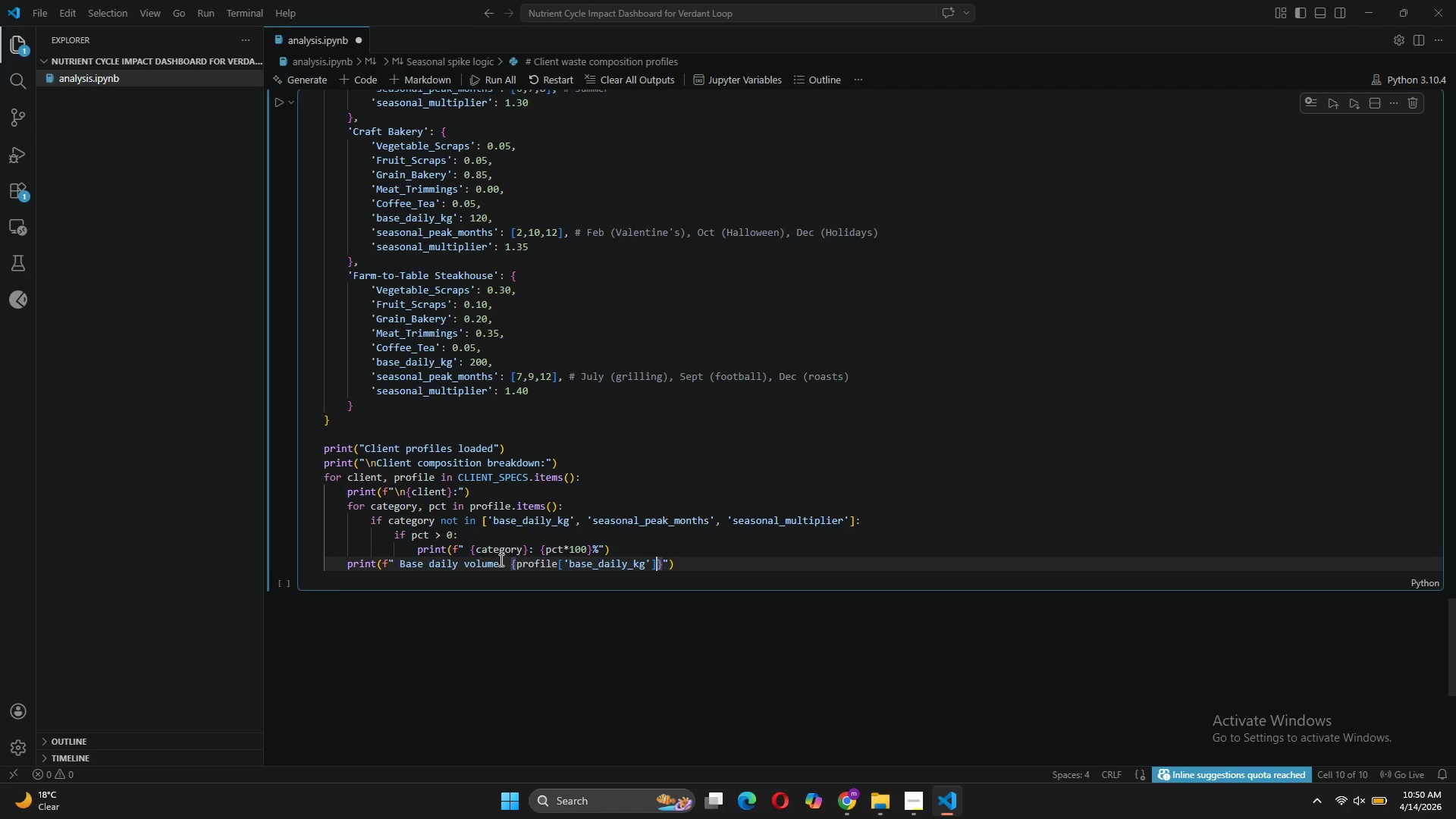 
key(ArrowRight)
 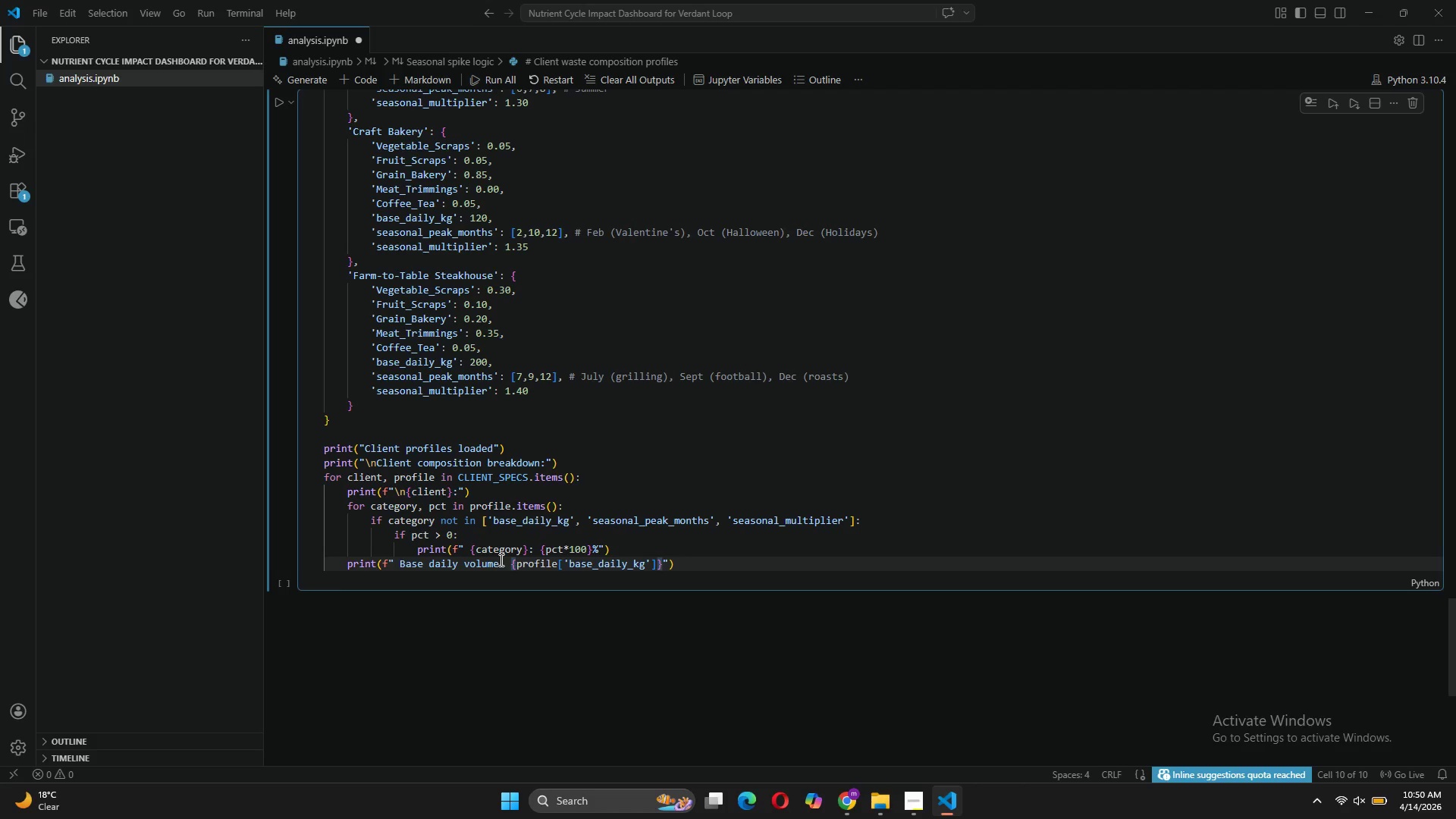 
type( kg)
 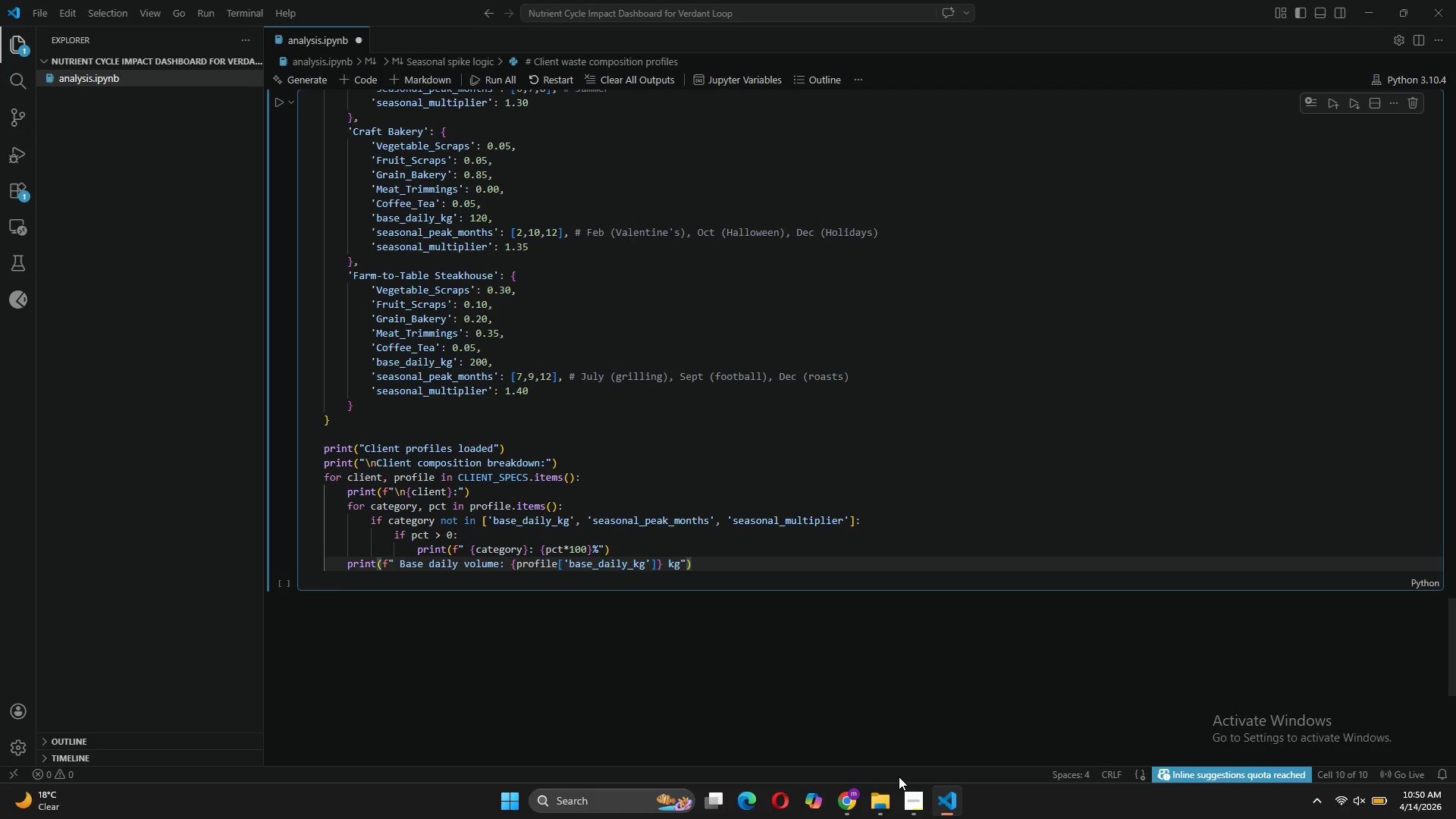 
left_click([905, 795])